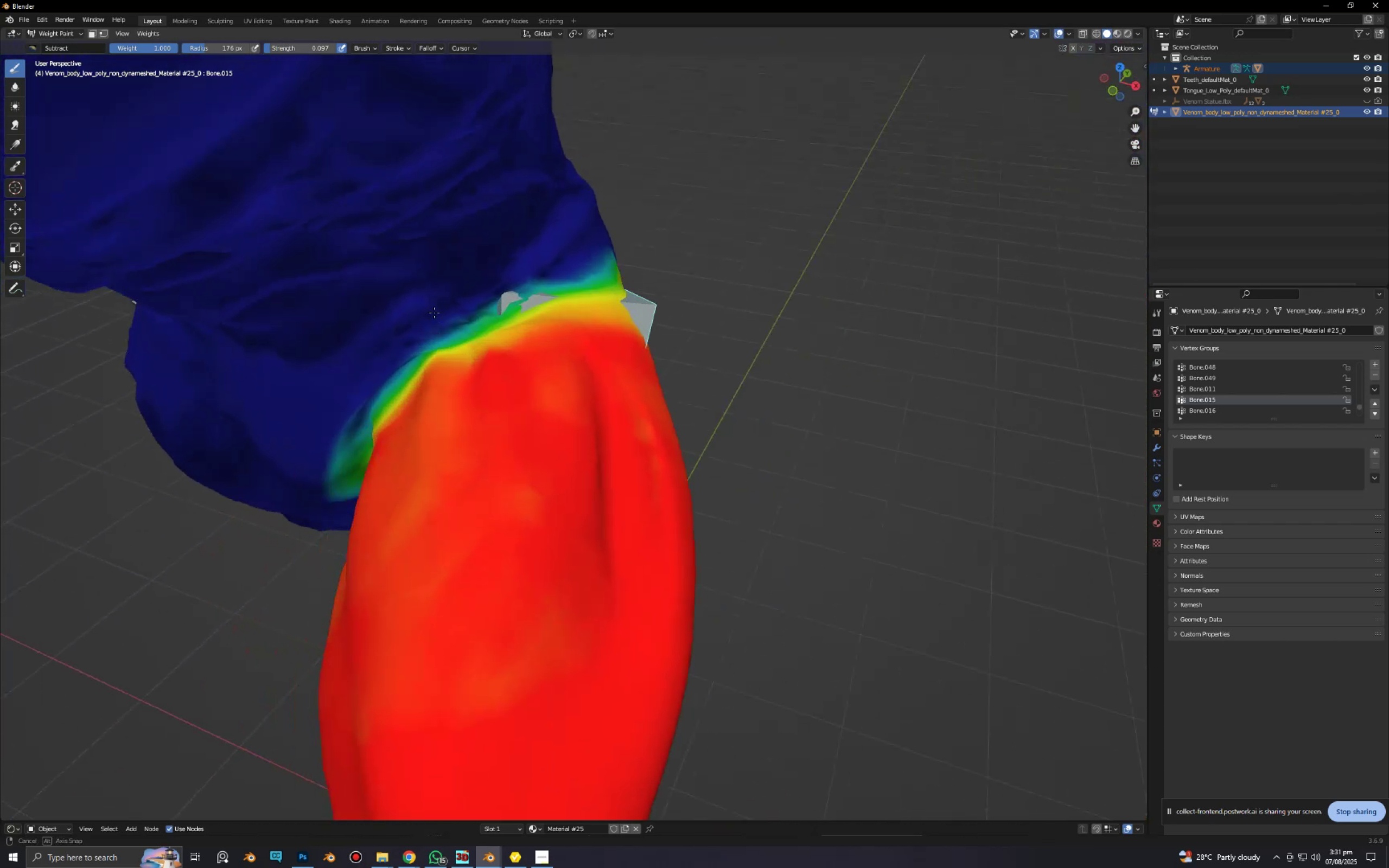 
scroll: coordinate [461, 286], scroll_direction: up, amount: 4.0
 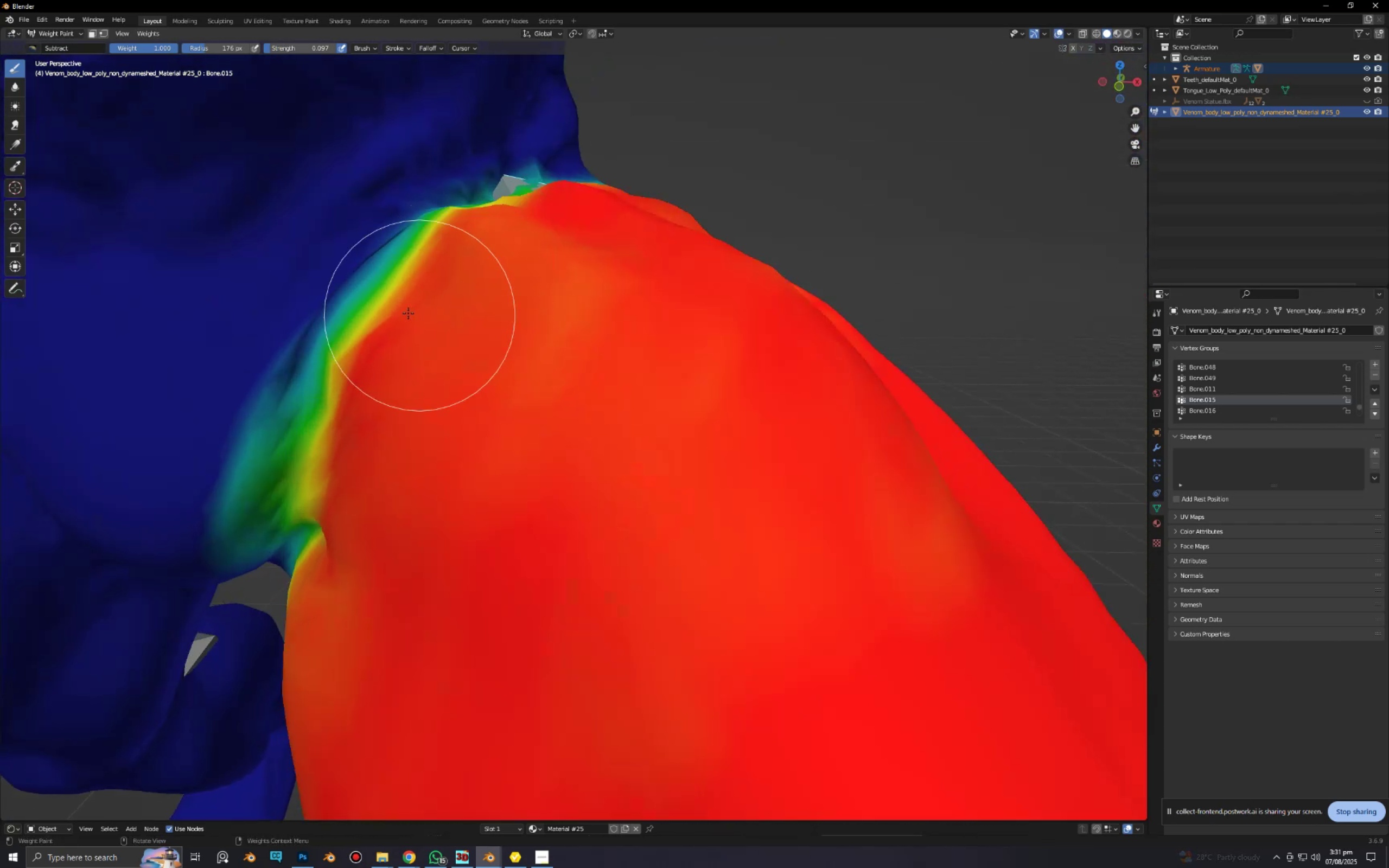 
key(Shift+ShiftLeft)
 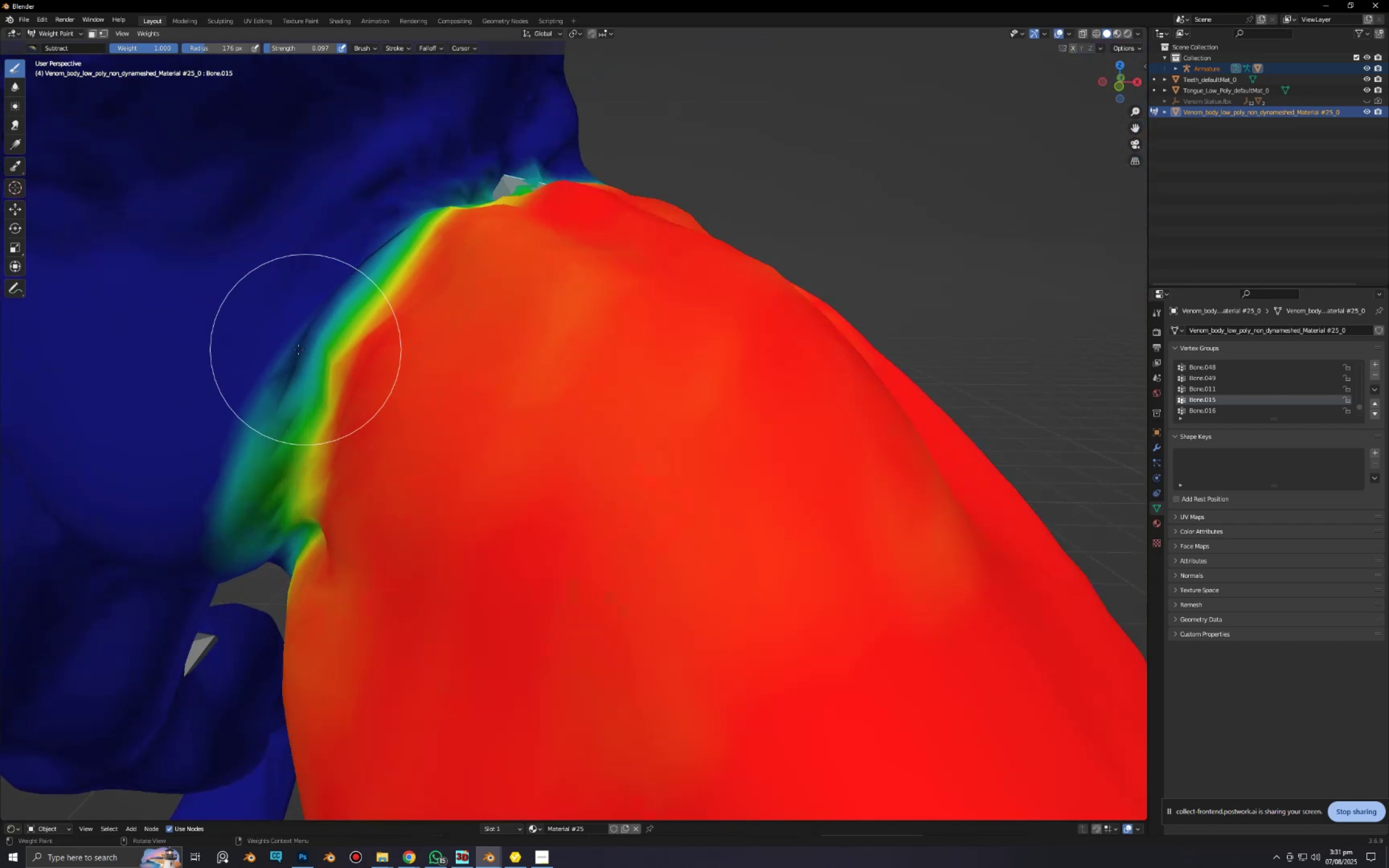 
left_click_drag(start_coordinate=[291, 350], to_coordinate=[362, 228])
 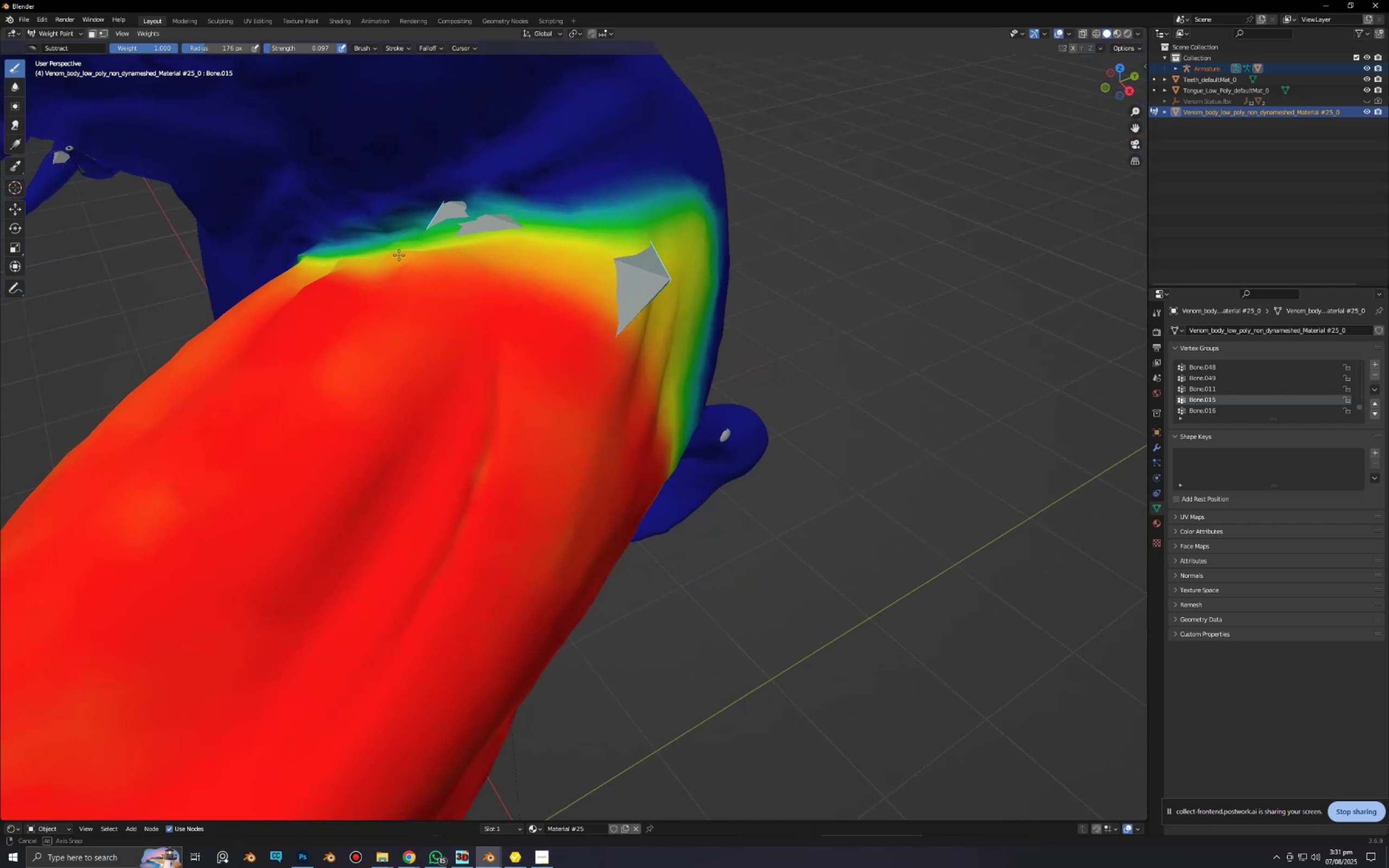 
left_click_drag(start_coordinate=[411, 179], to_coordinate=[762, 271])
 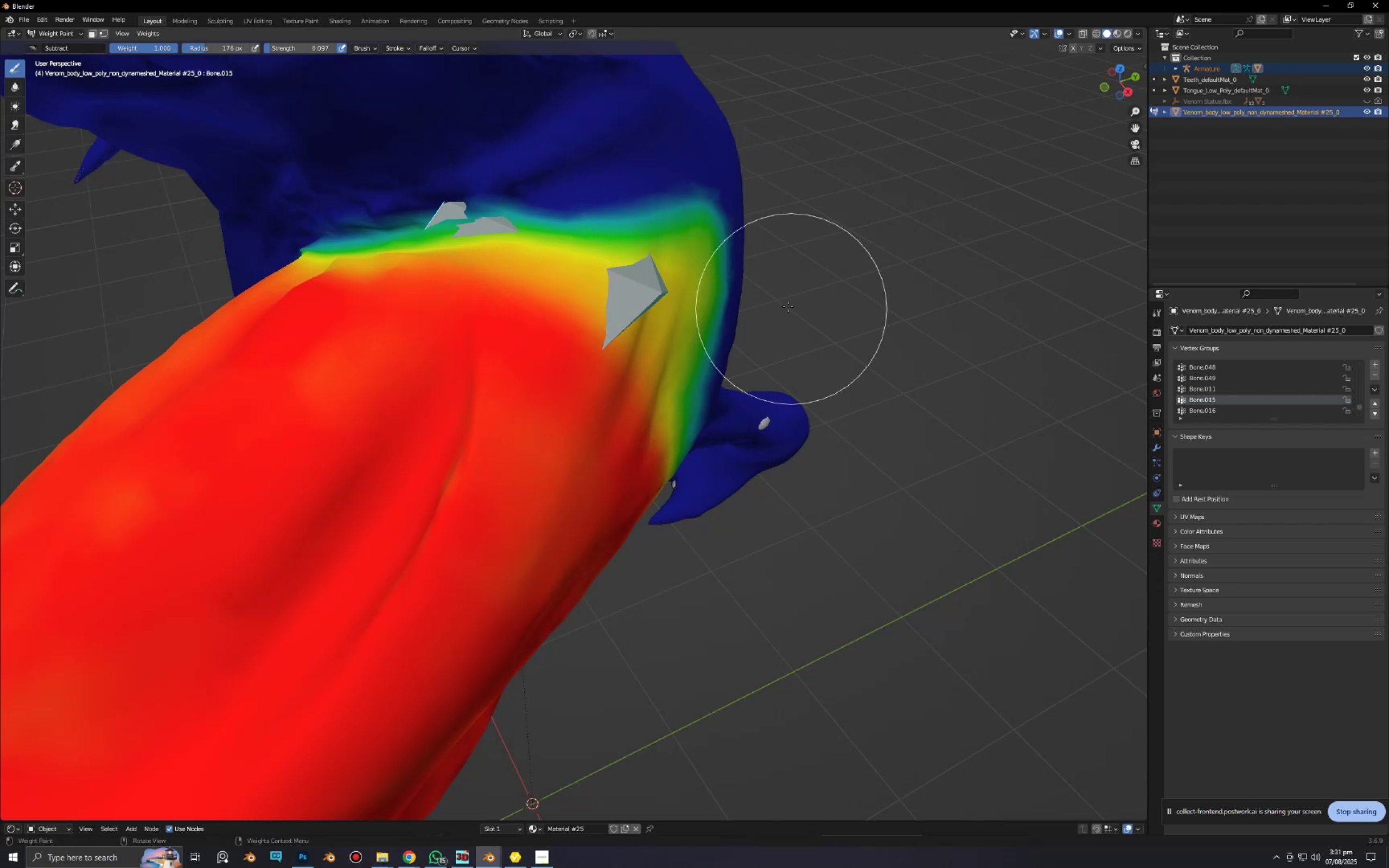 
scroll: coordinate [654, 261], scroll_direction: down, amount: 4.0
 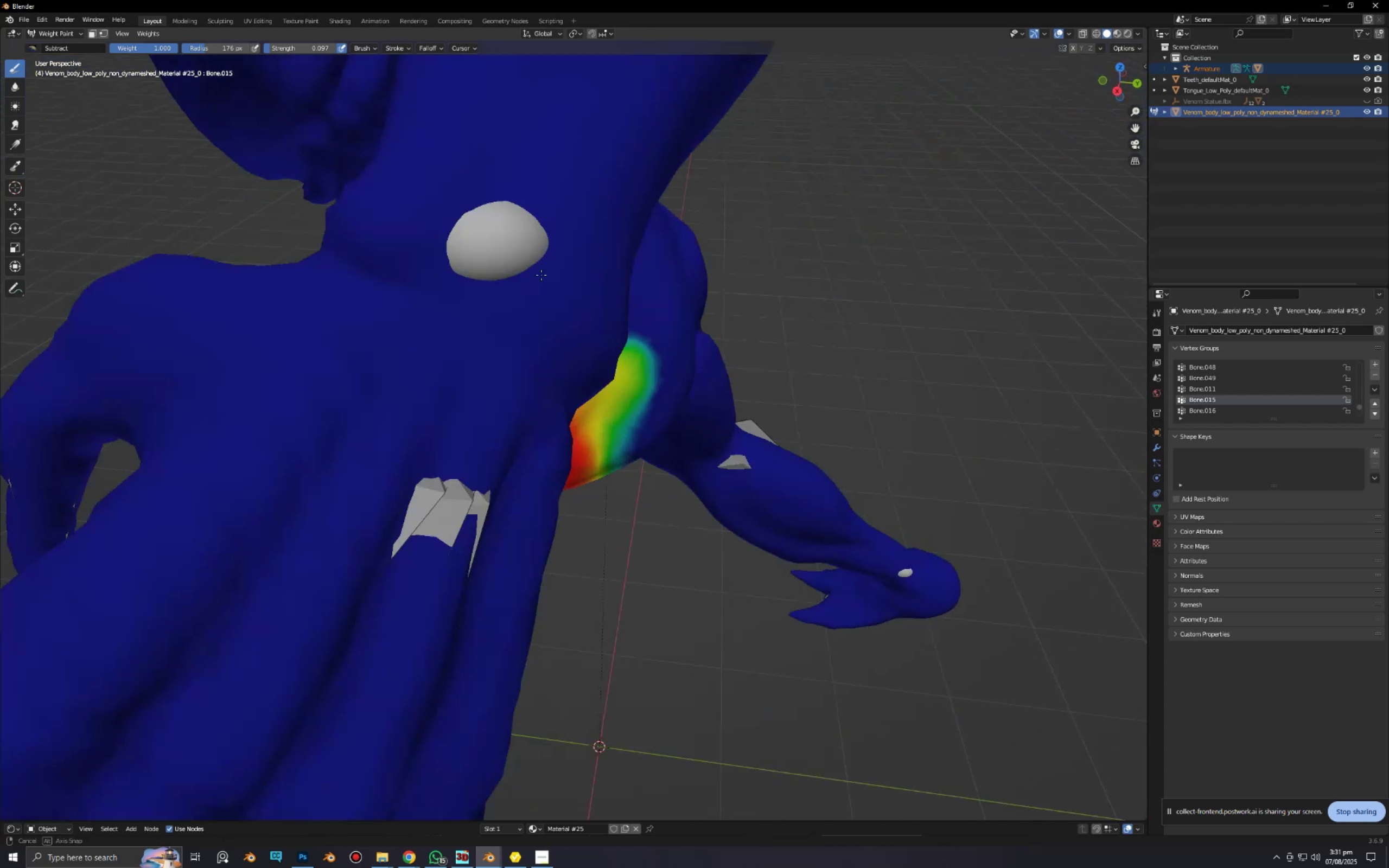 
key(Alt+AltLeft)
 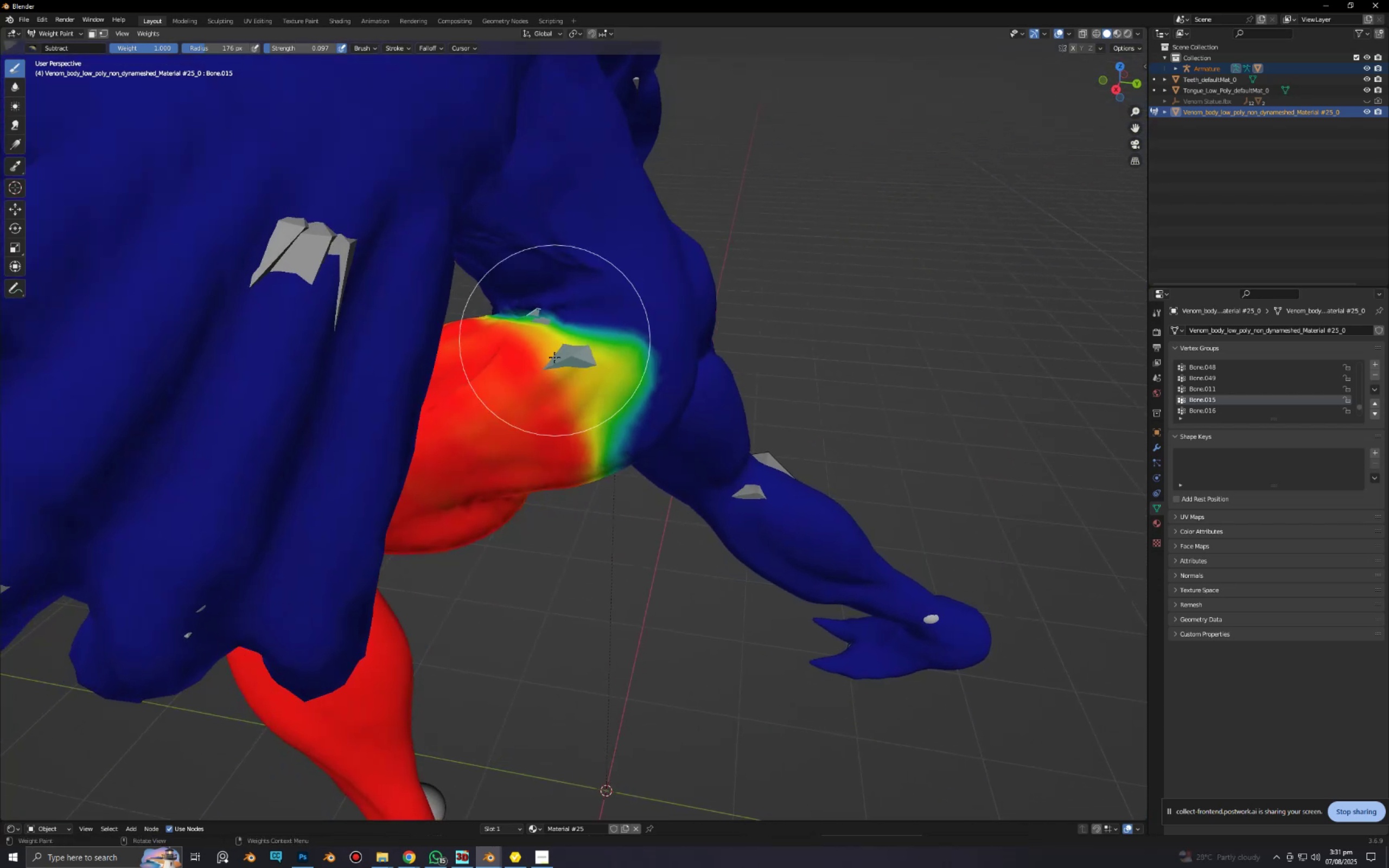 
key(R)
 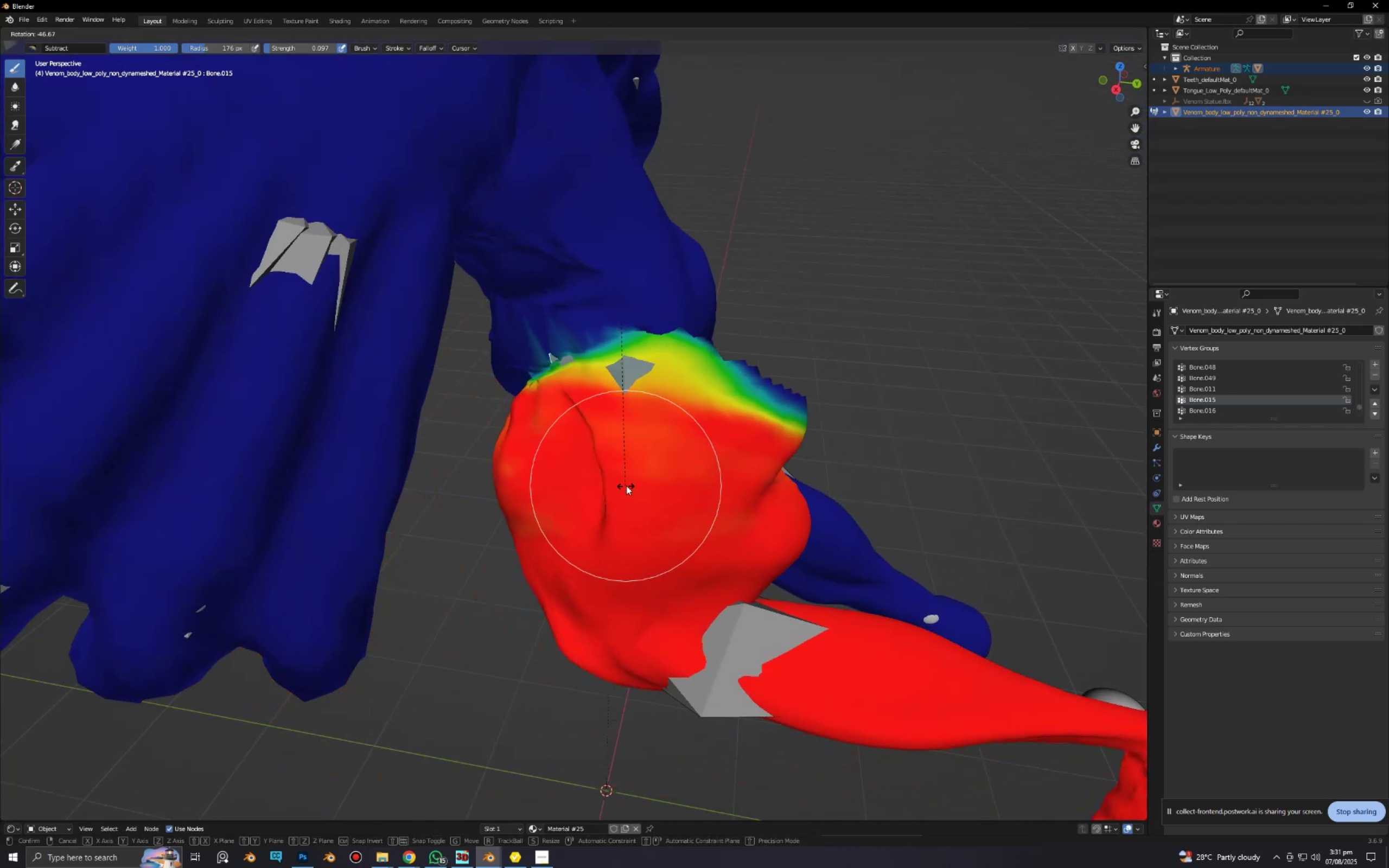 
left_click([627, 486])
 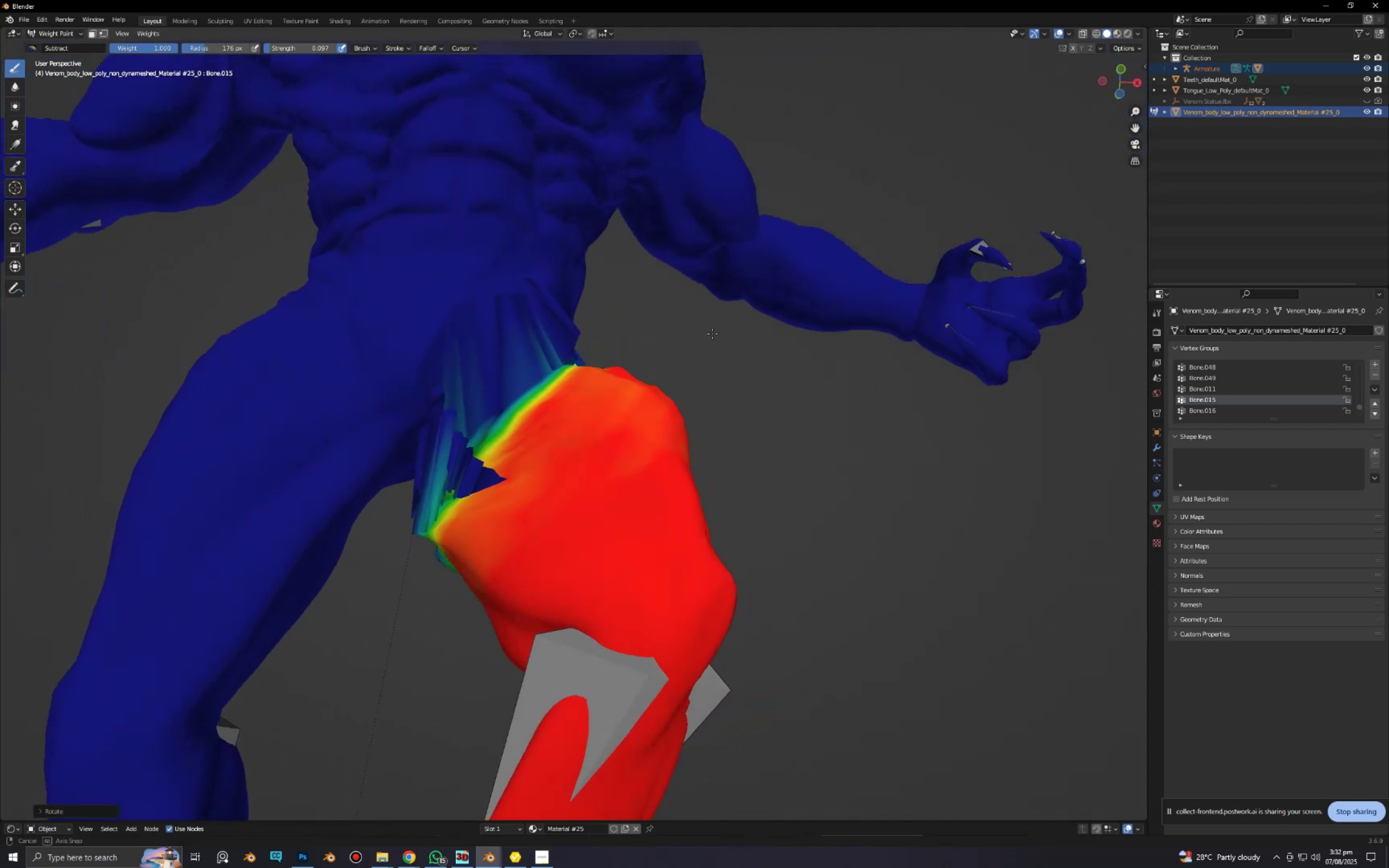 
key(Control+Z)
 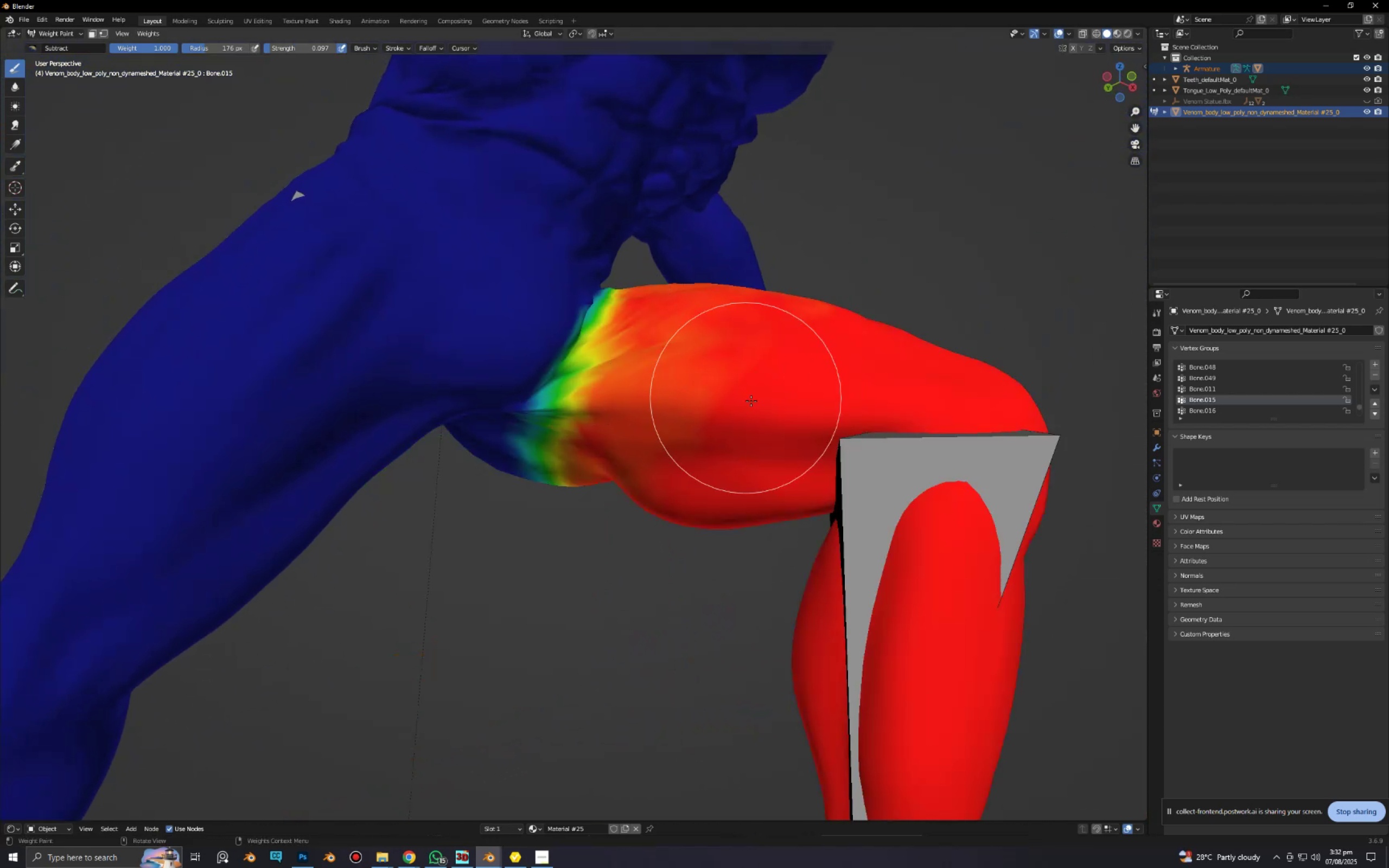 
key(R)
 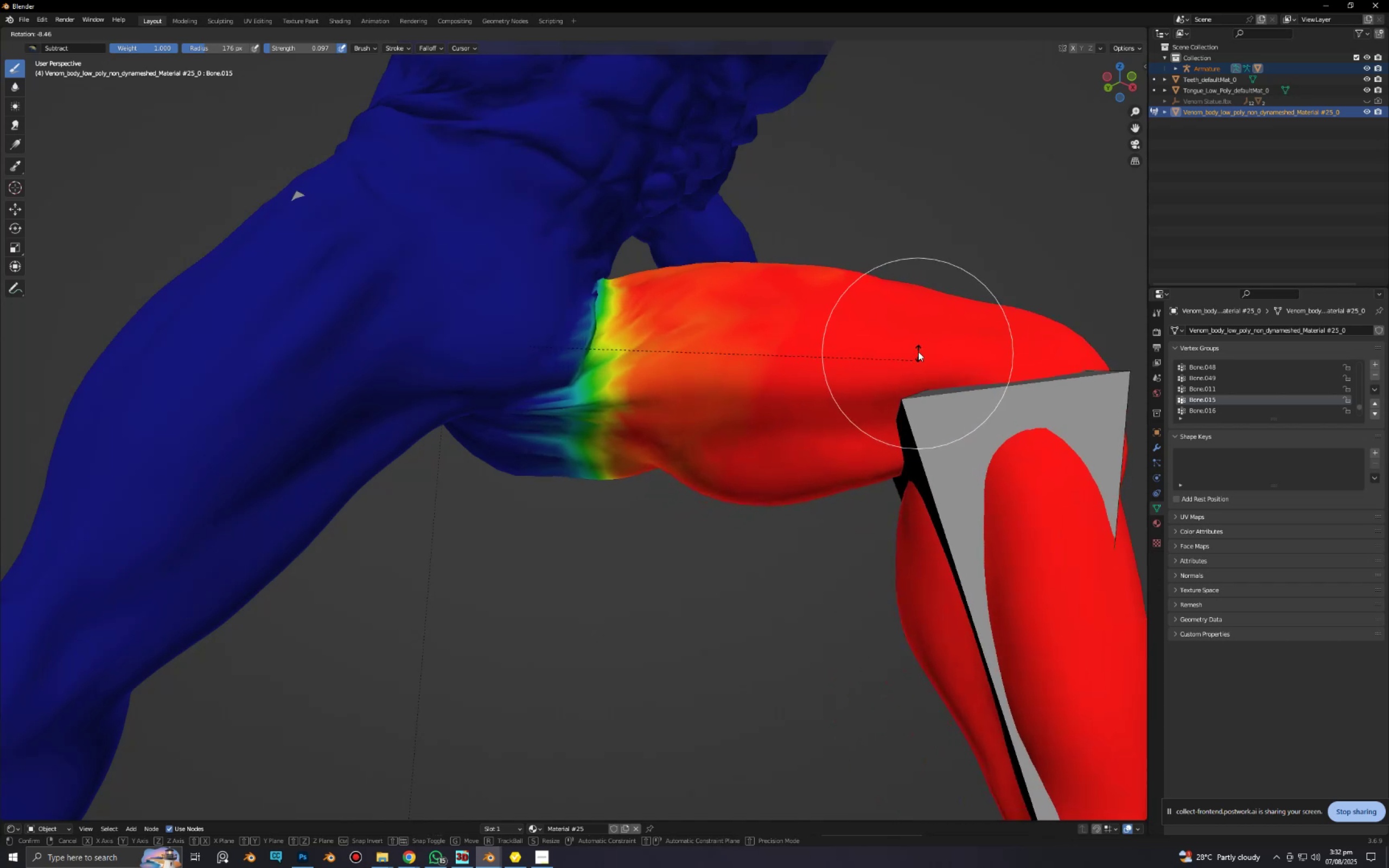 
scroll: coordinate [711, 443], scroll_direction: down, amount: 3.0
 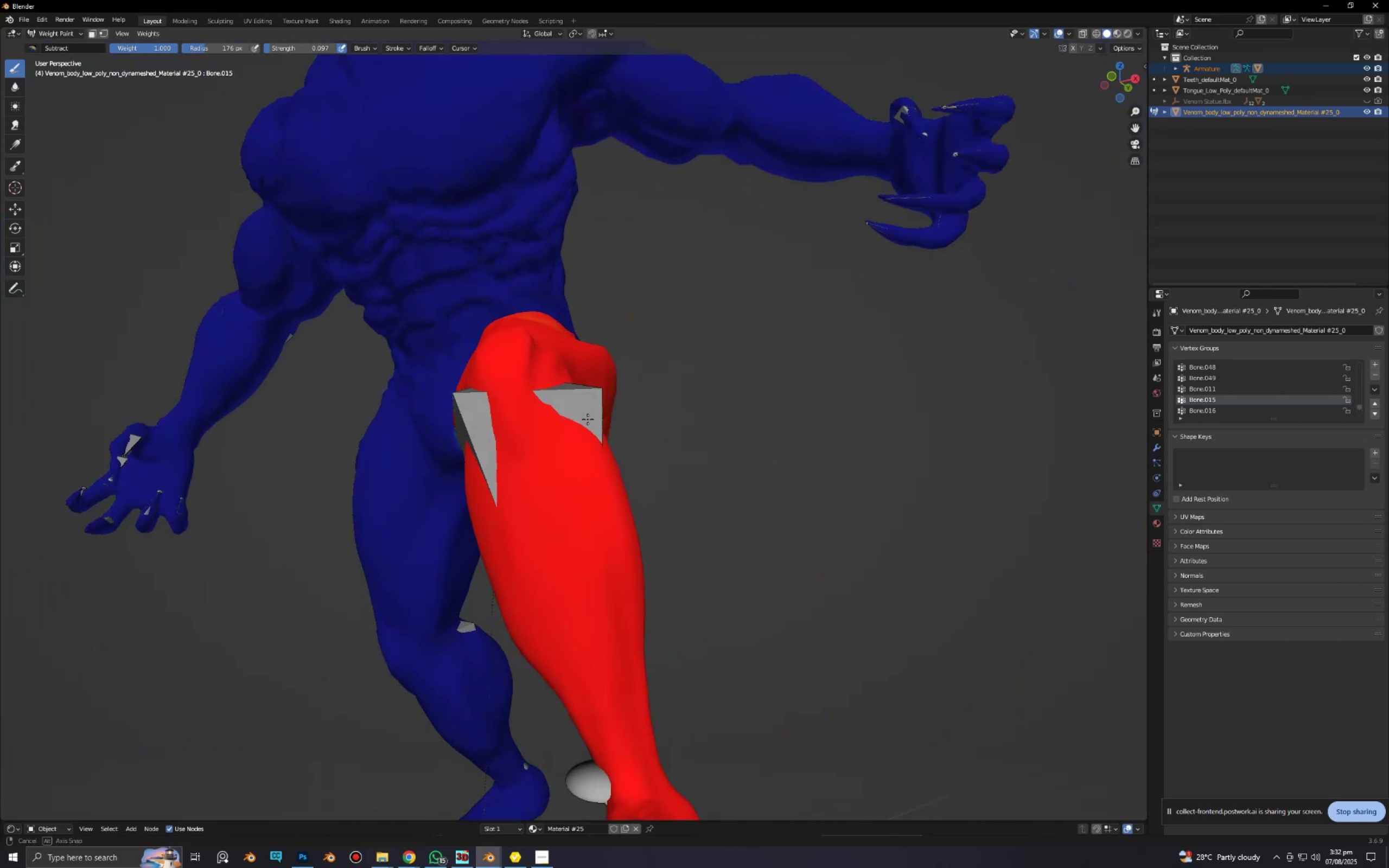 
key(Alt+AltLeft)
 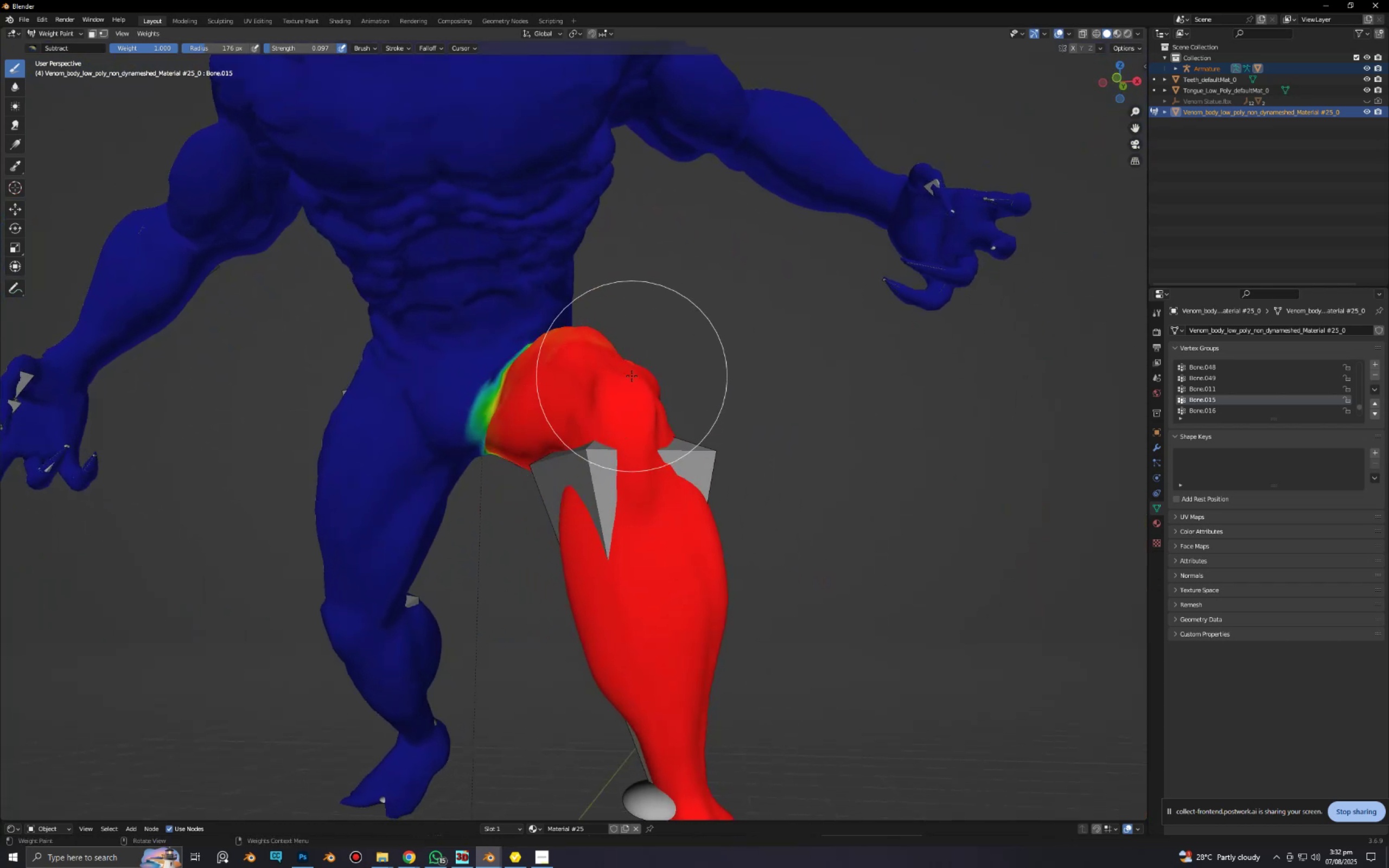 
scroll: coordinate [632, 376], scroll_direction: down, amount: 1.0
 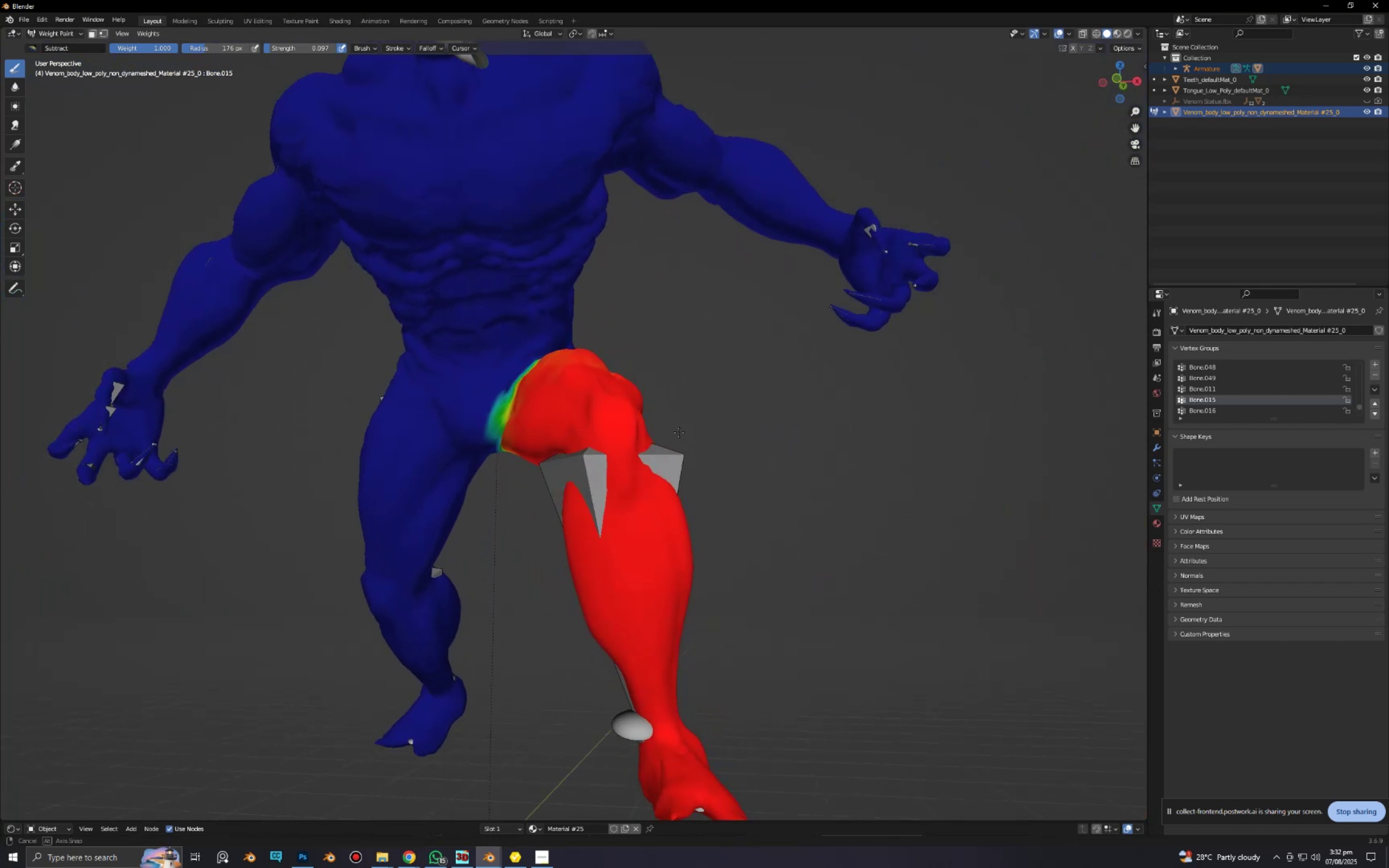 
key(Alt+AltLeft)
 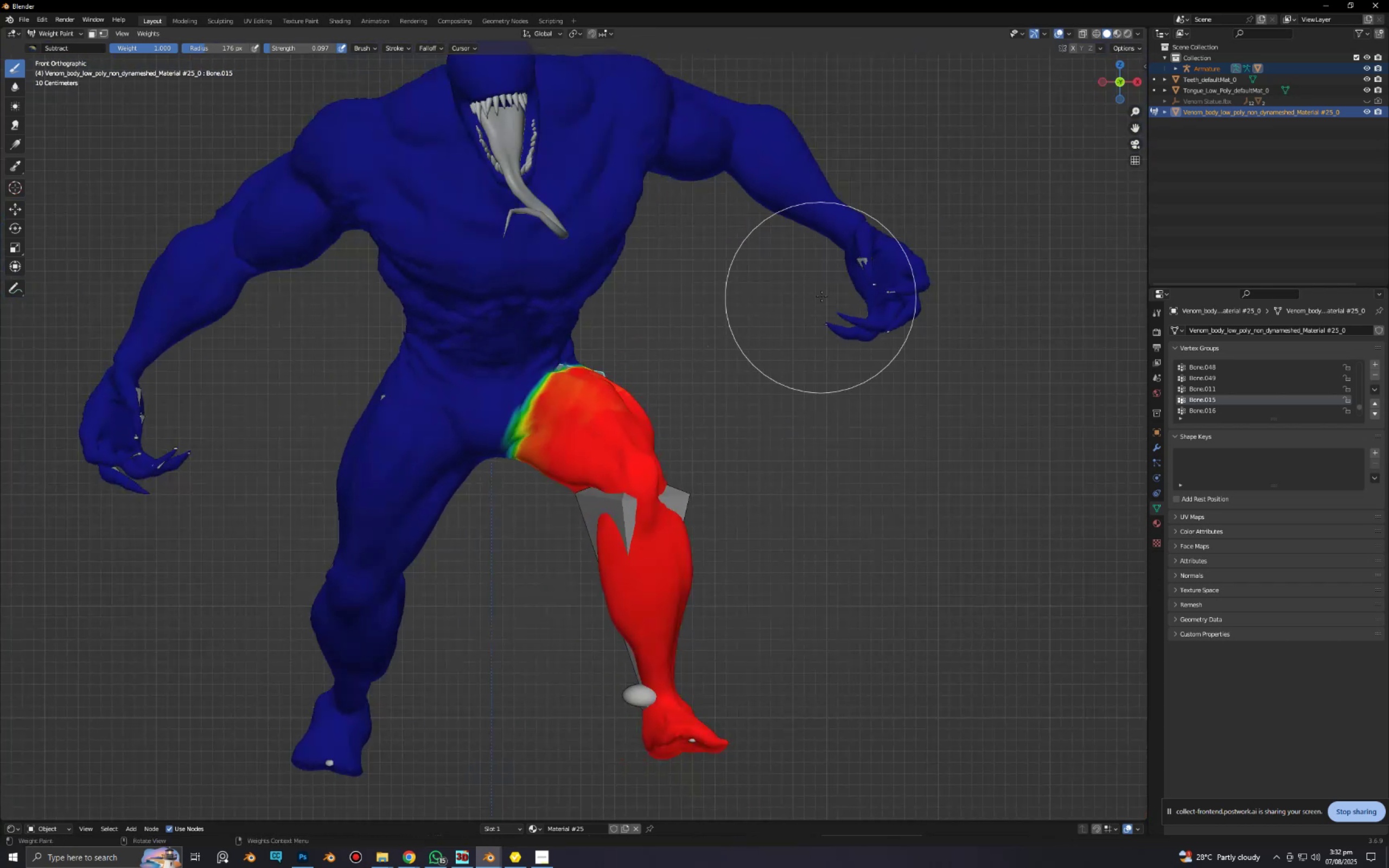 
key(Alt+Z)
 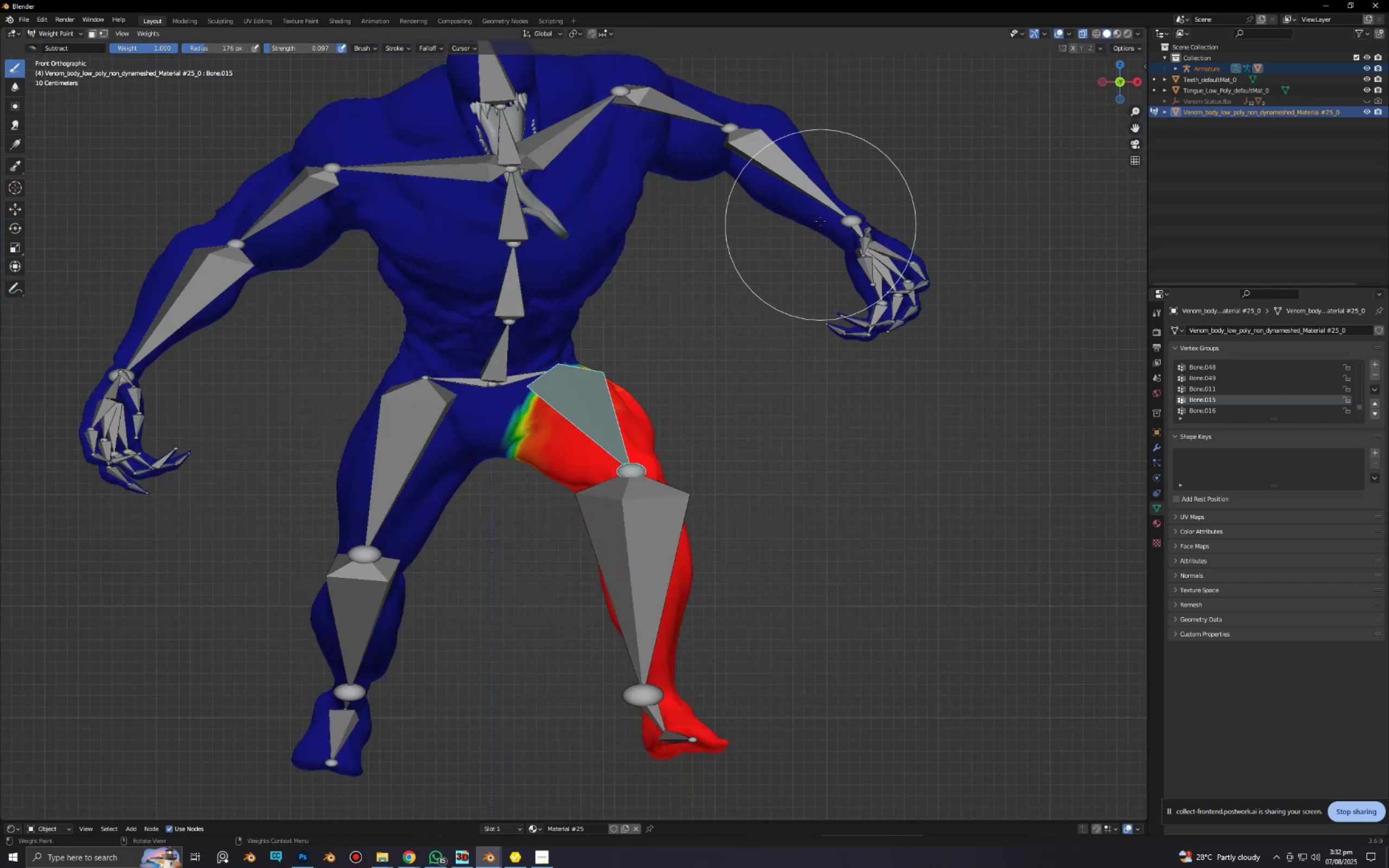 
hold_key(key=ControlLeft, duration=0.34)
left_click([822, 194])
 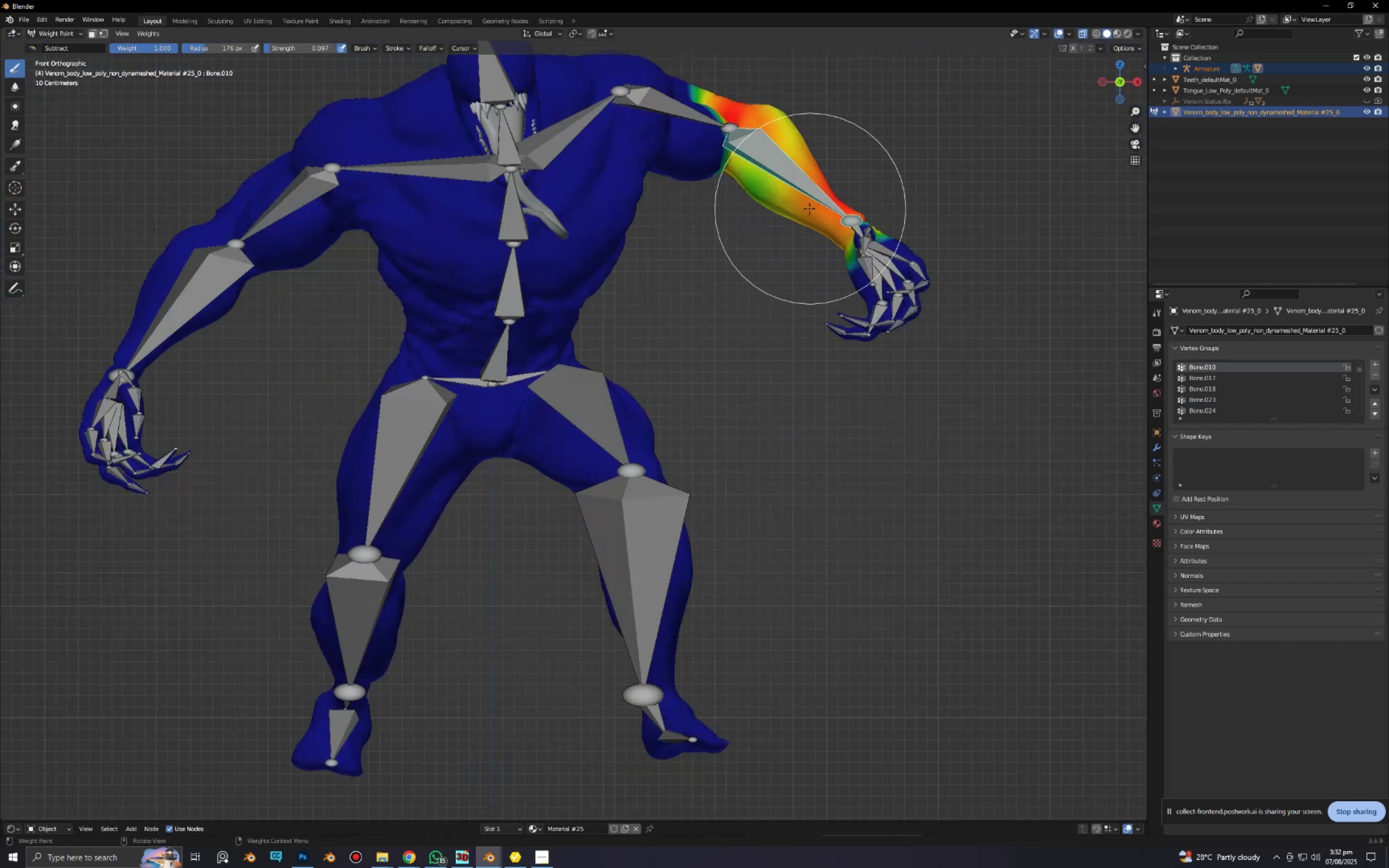 
key(Alt+AltLeft)
 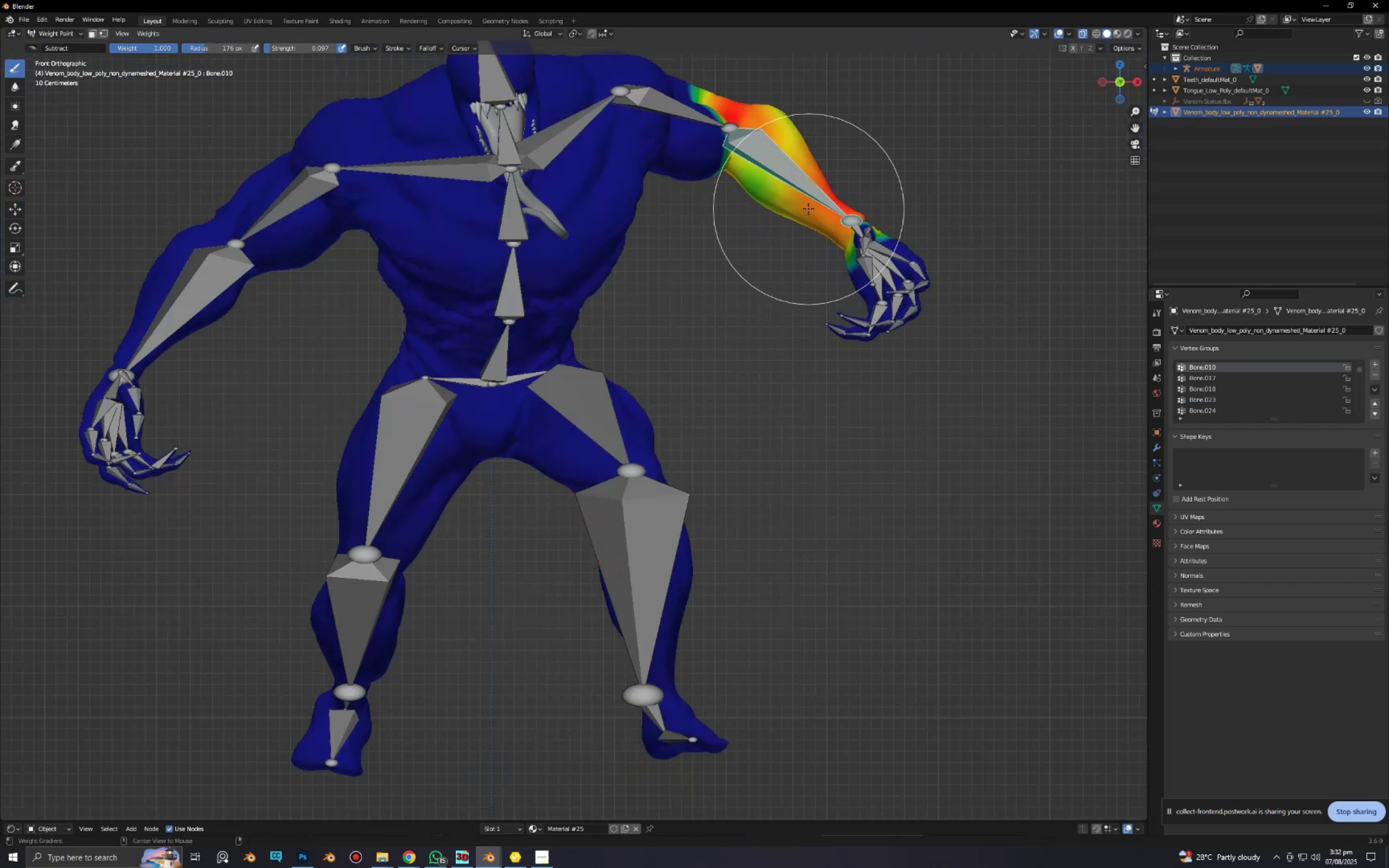 
key(Alt+Z)
 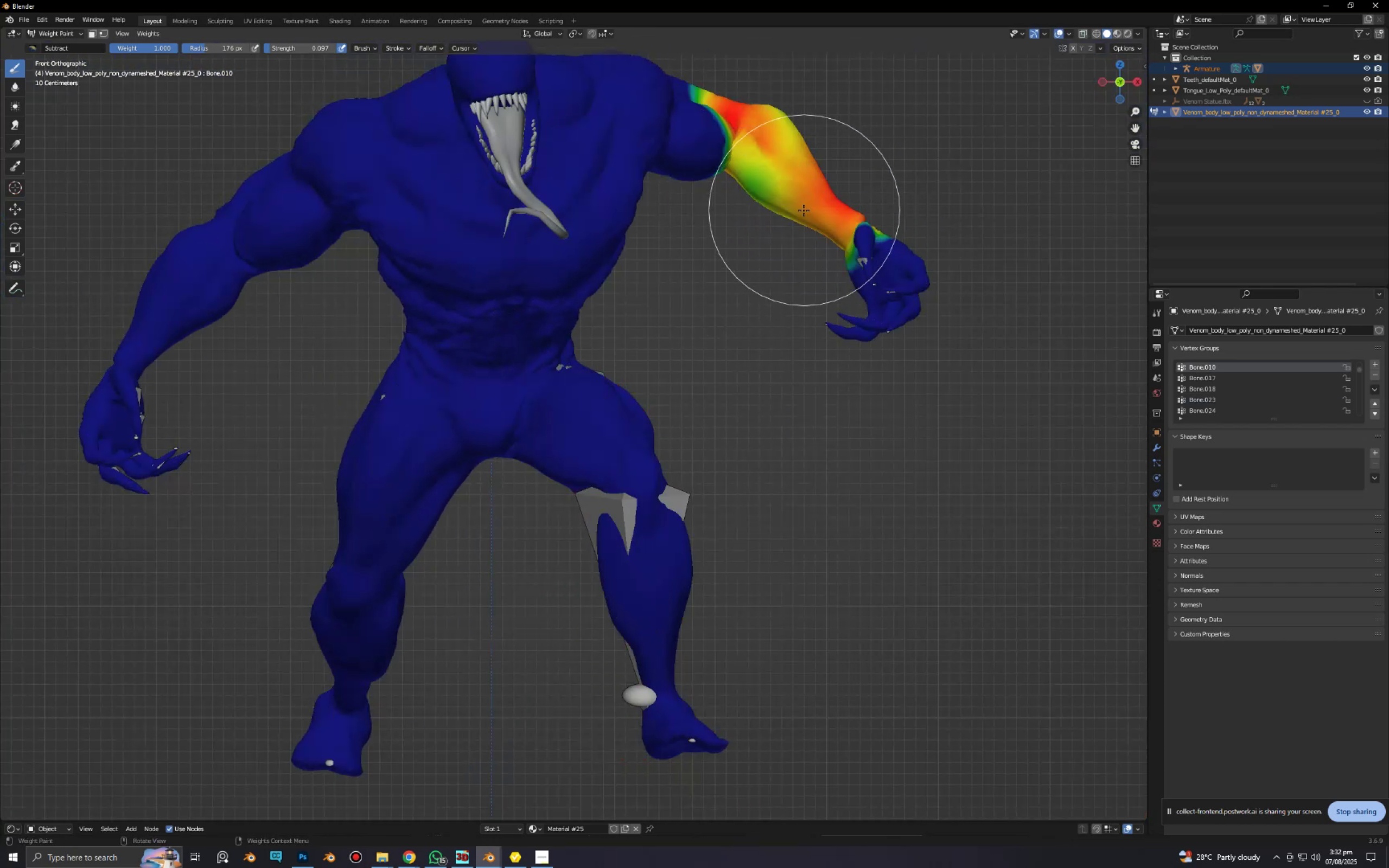 
scroll: coordinate [790, 201], scroll_direction: up, amount: 2.0
 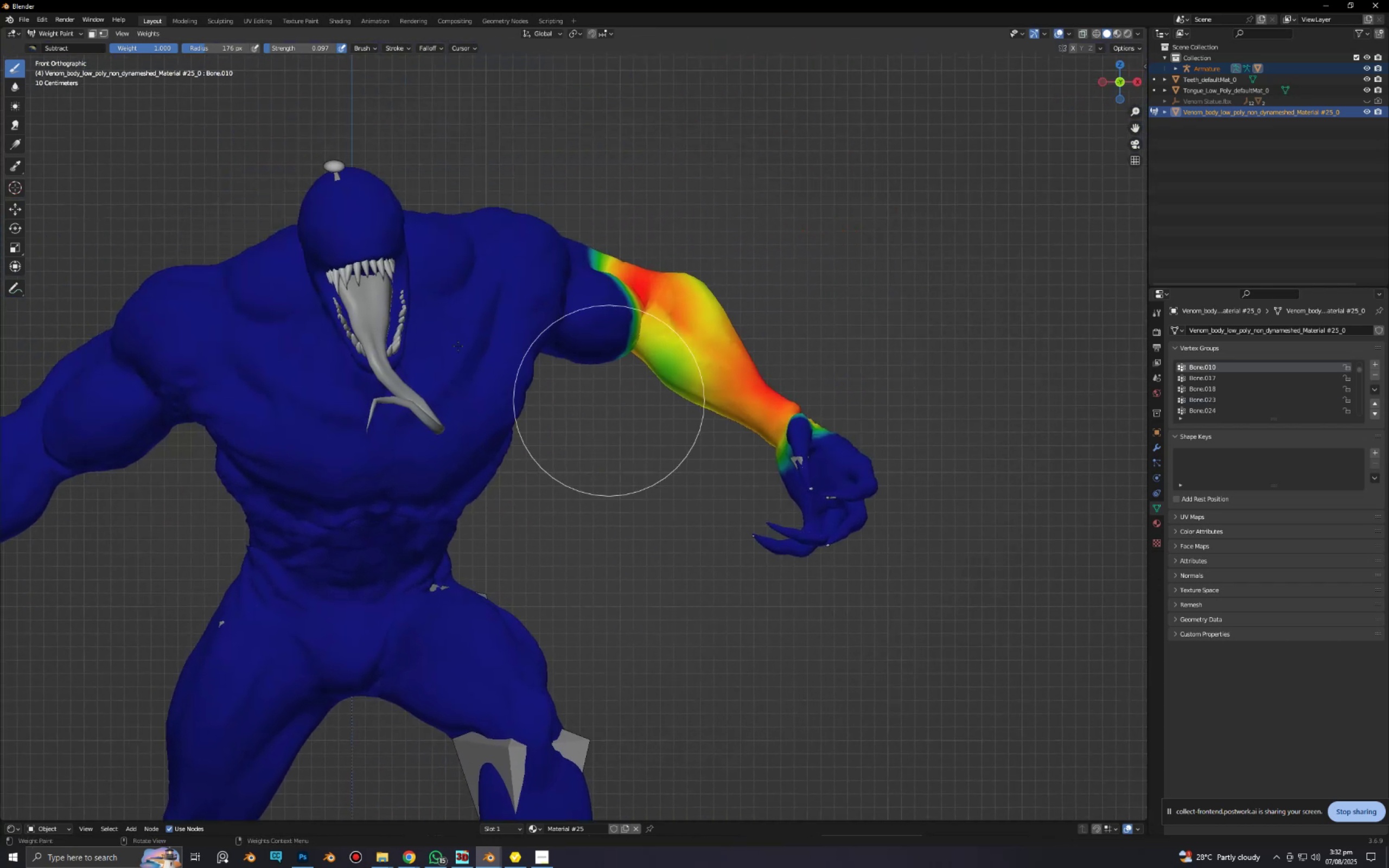 
hold_key(key=ShiftLeft, duration=0.41)
 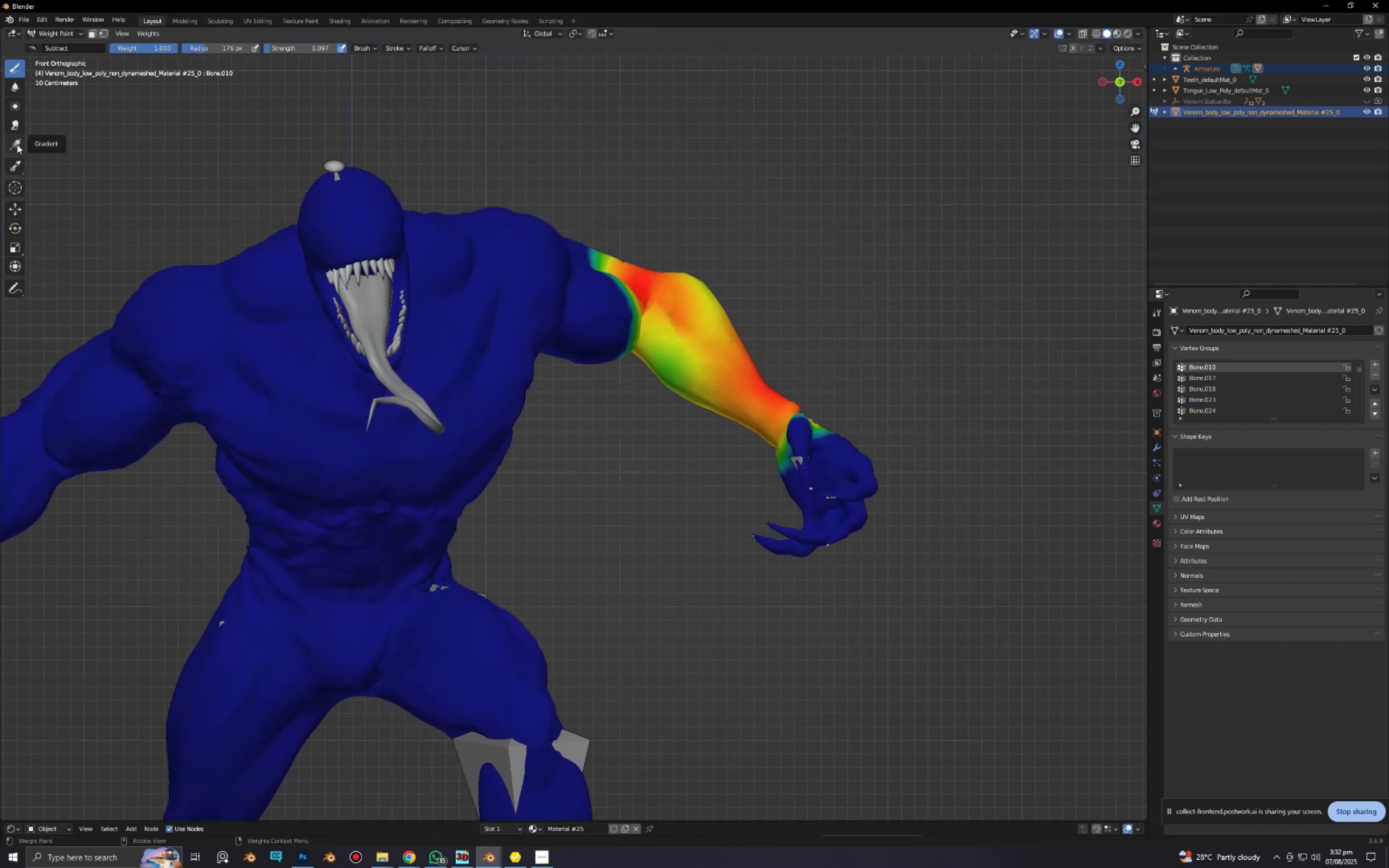 
left_click([17, 144])
 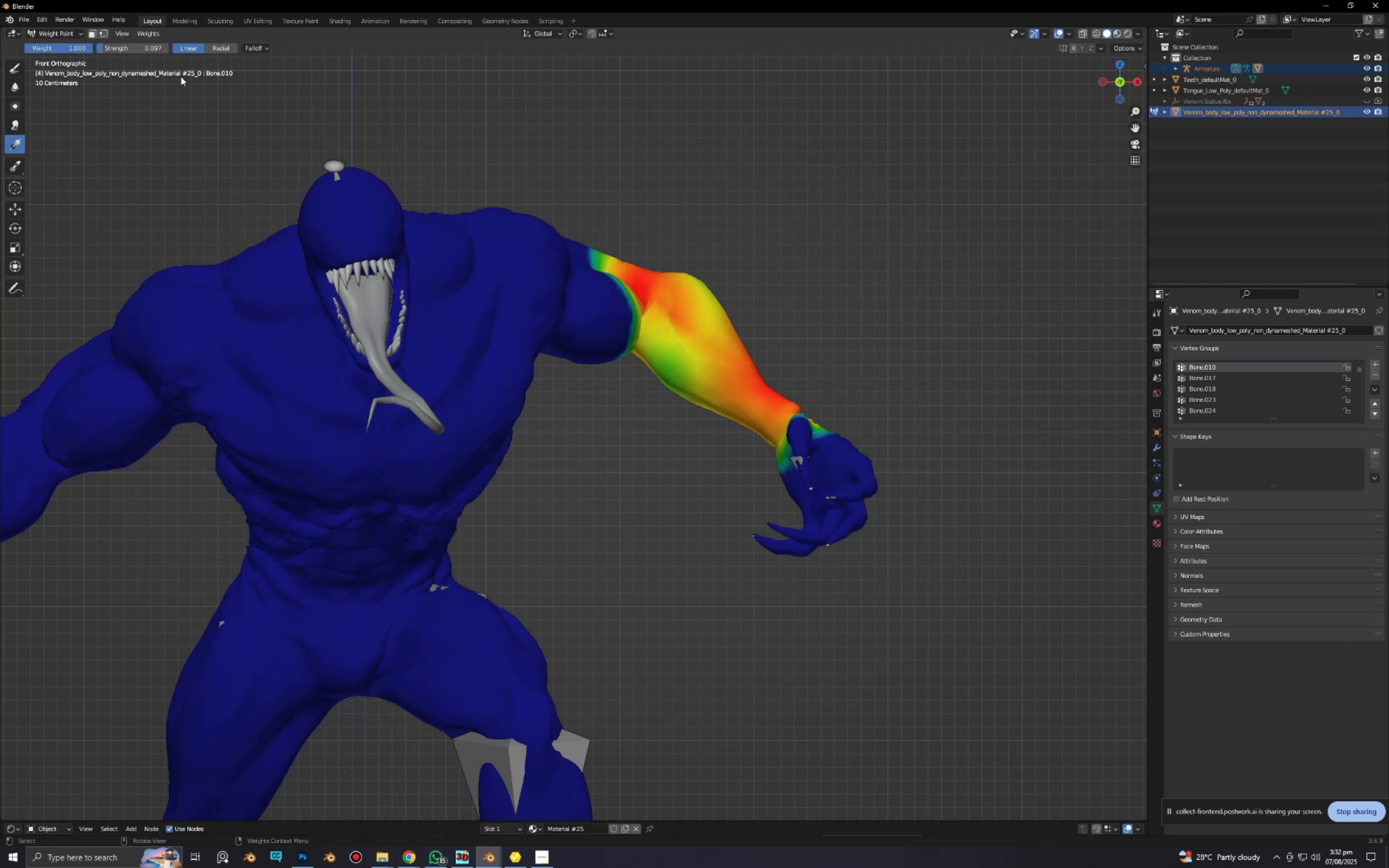 
left_click_drag(start_coordinate=[137, 46], to_coordinate=[586, 474])
 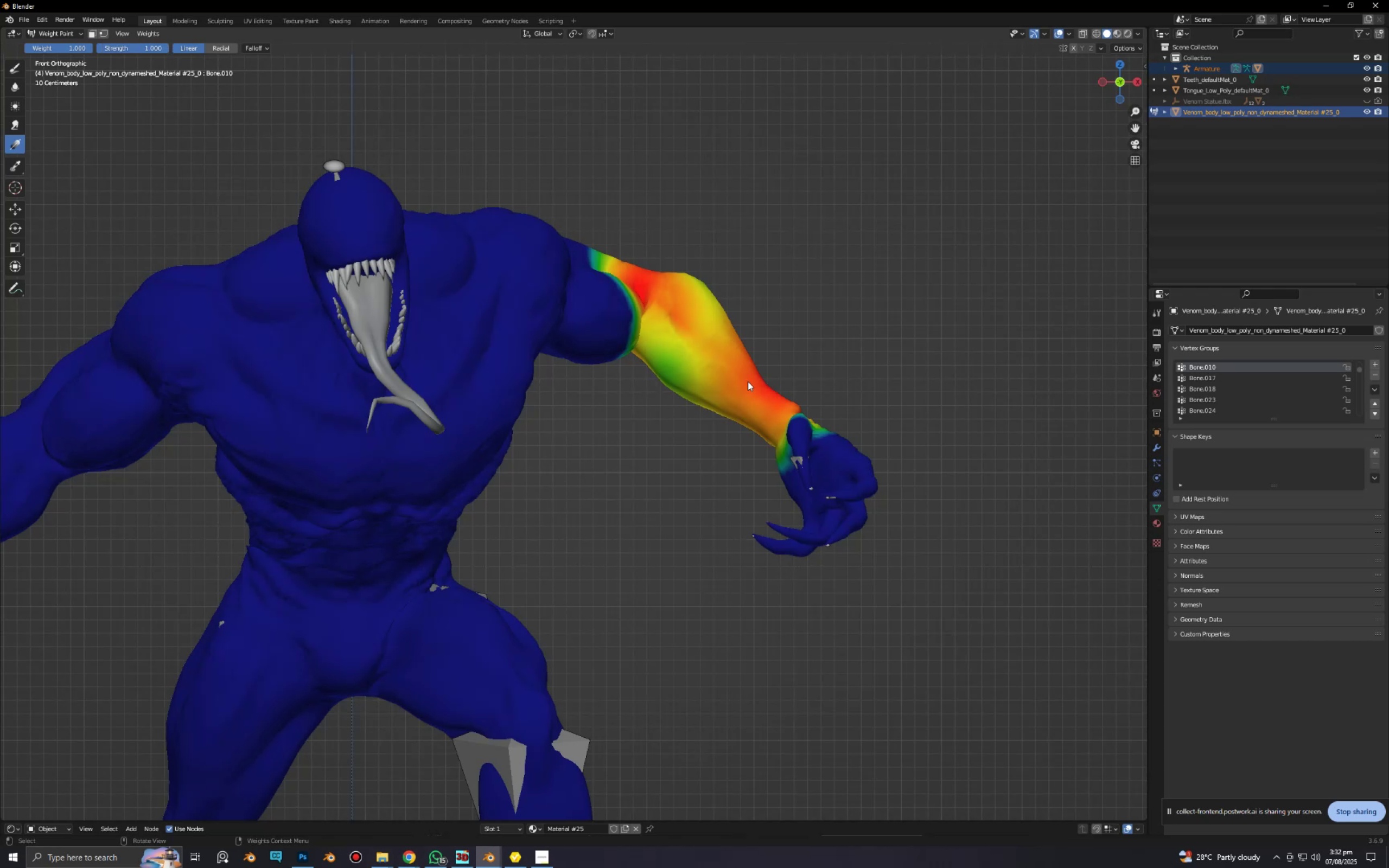 
left_click_drag(start_coordinate=[711, 354], to_coordinate=[654, 315])
 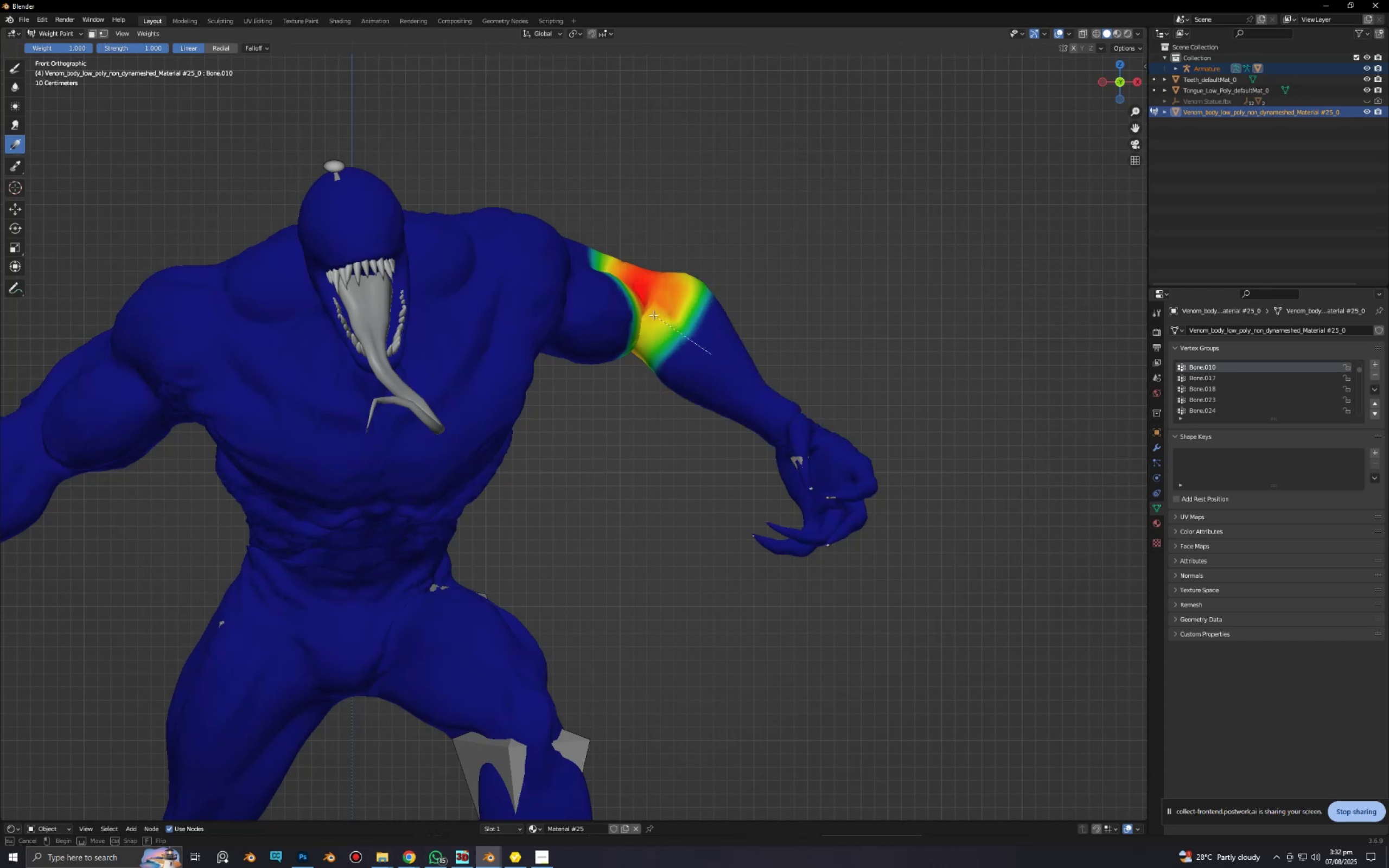 
key(Control+Z)
 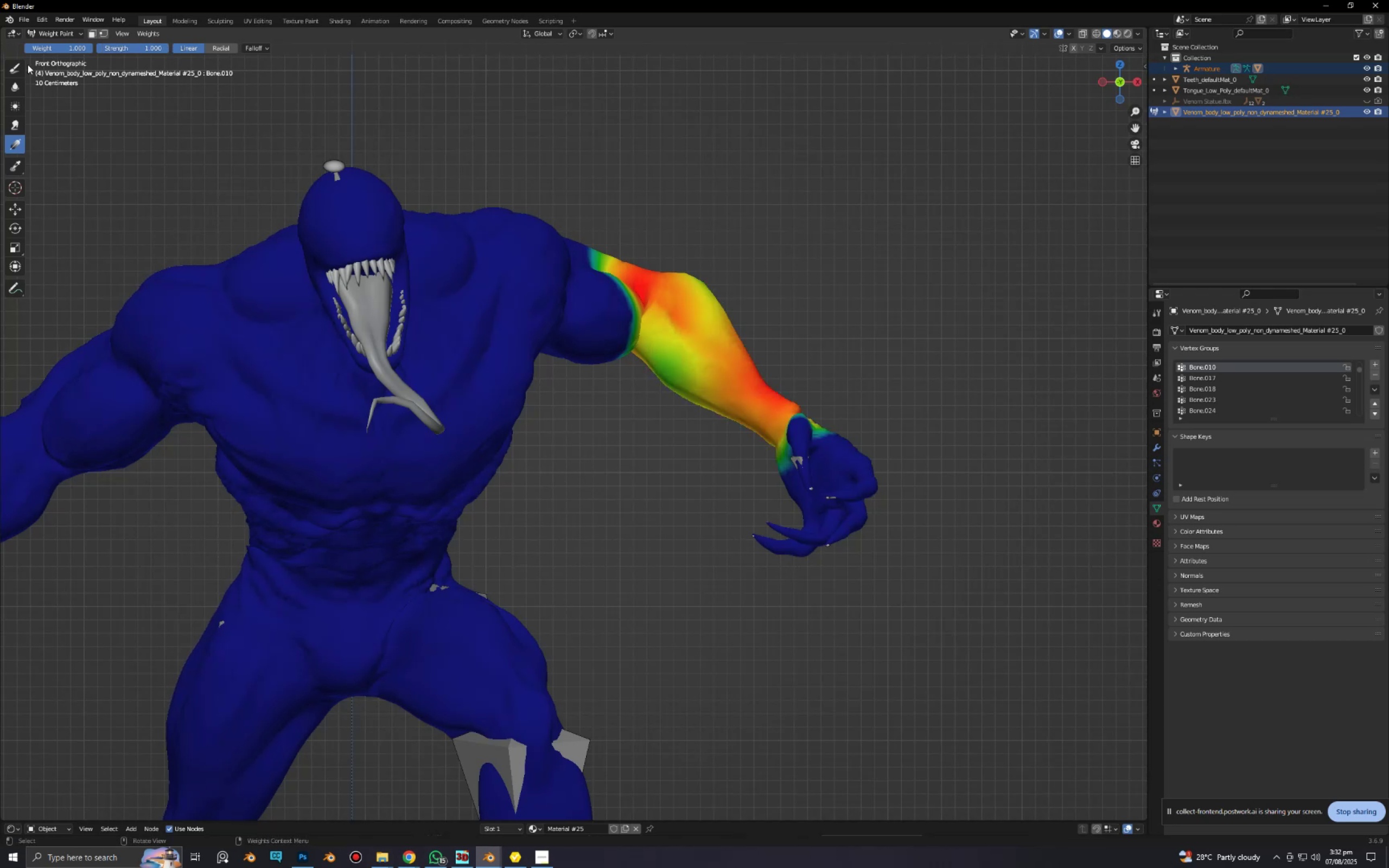 
left_click([18, 65])
 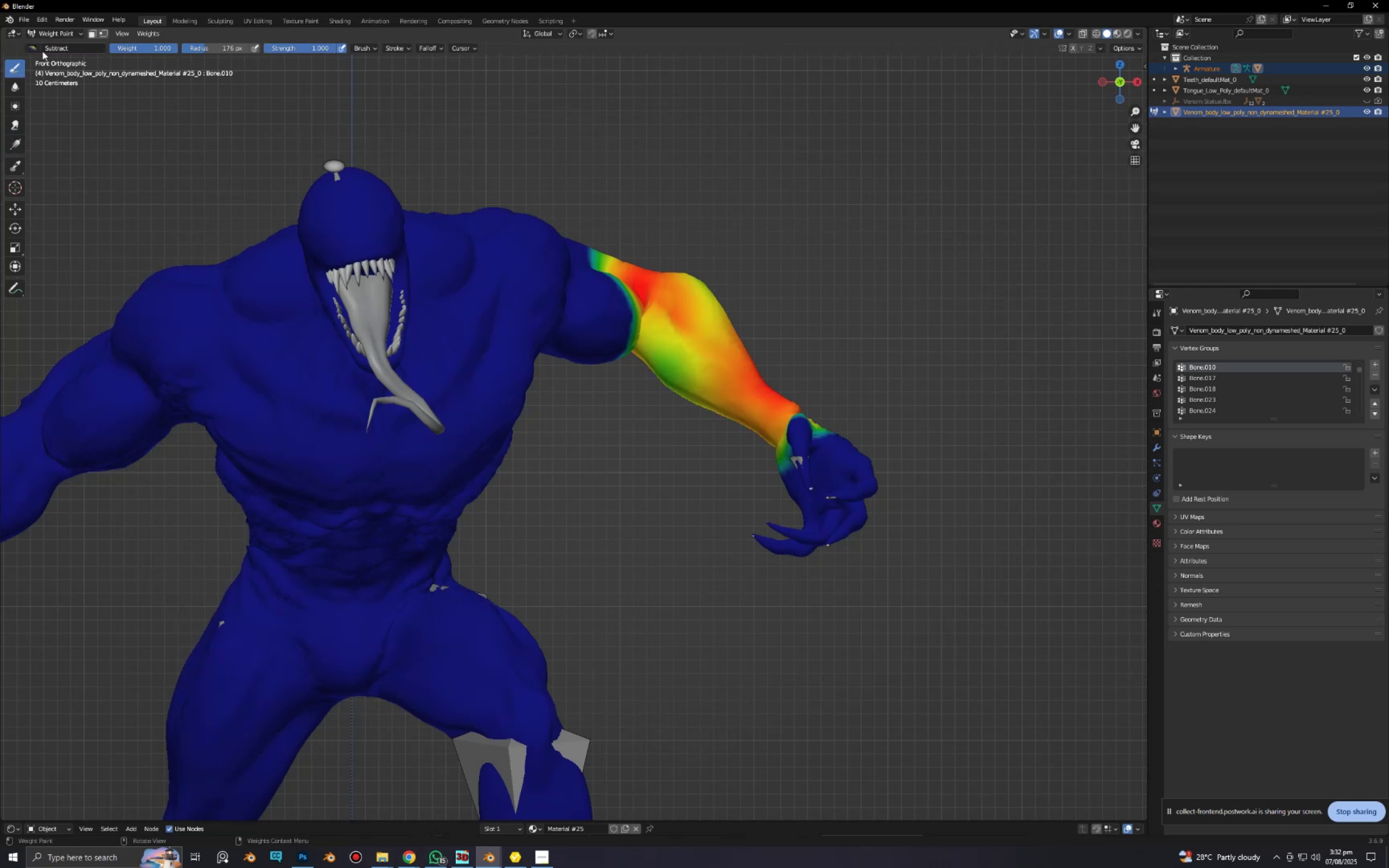 
left_click([33, 49])
 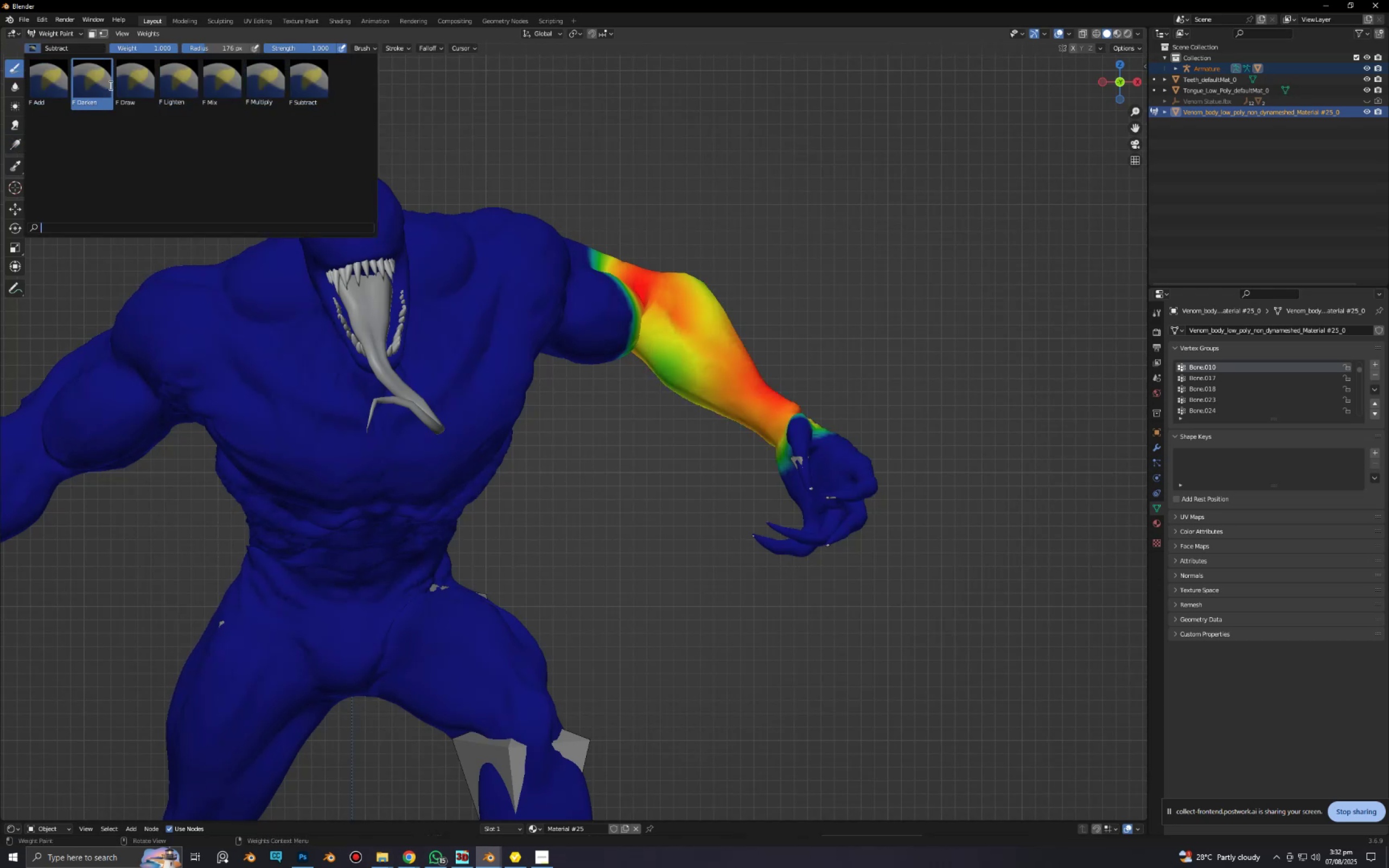 
left_click([131, 86])
 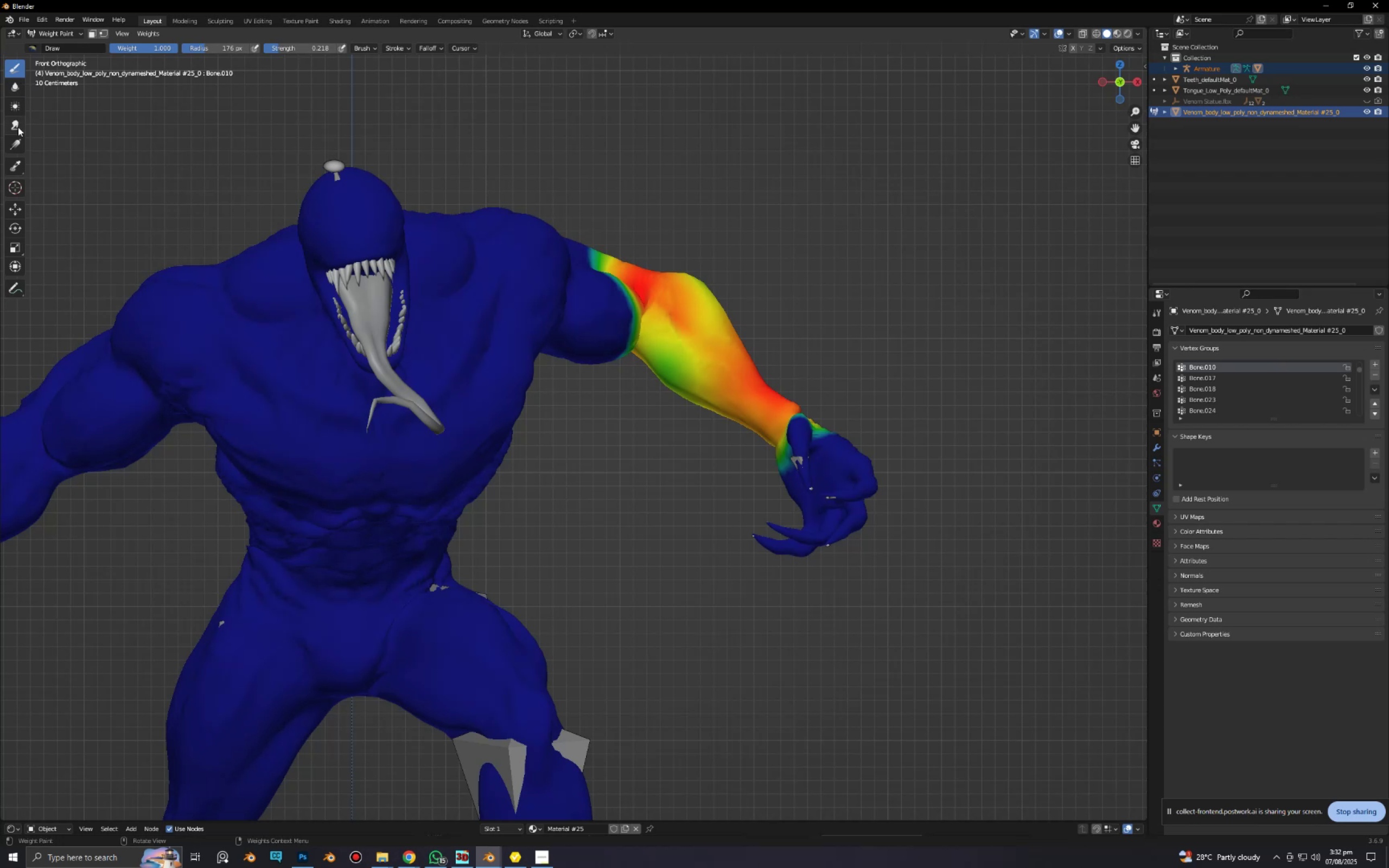 
left_click([17, 138])
 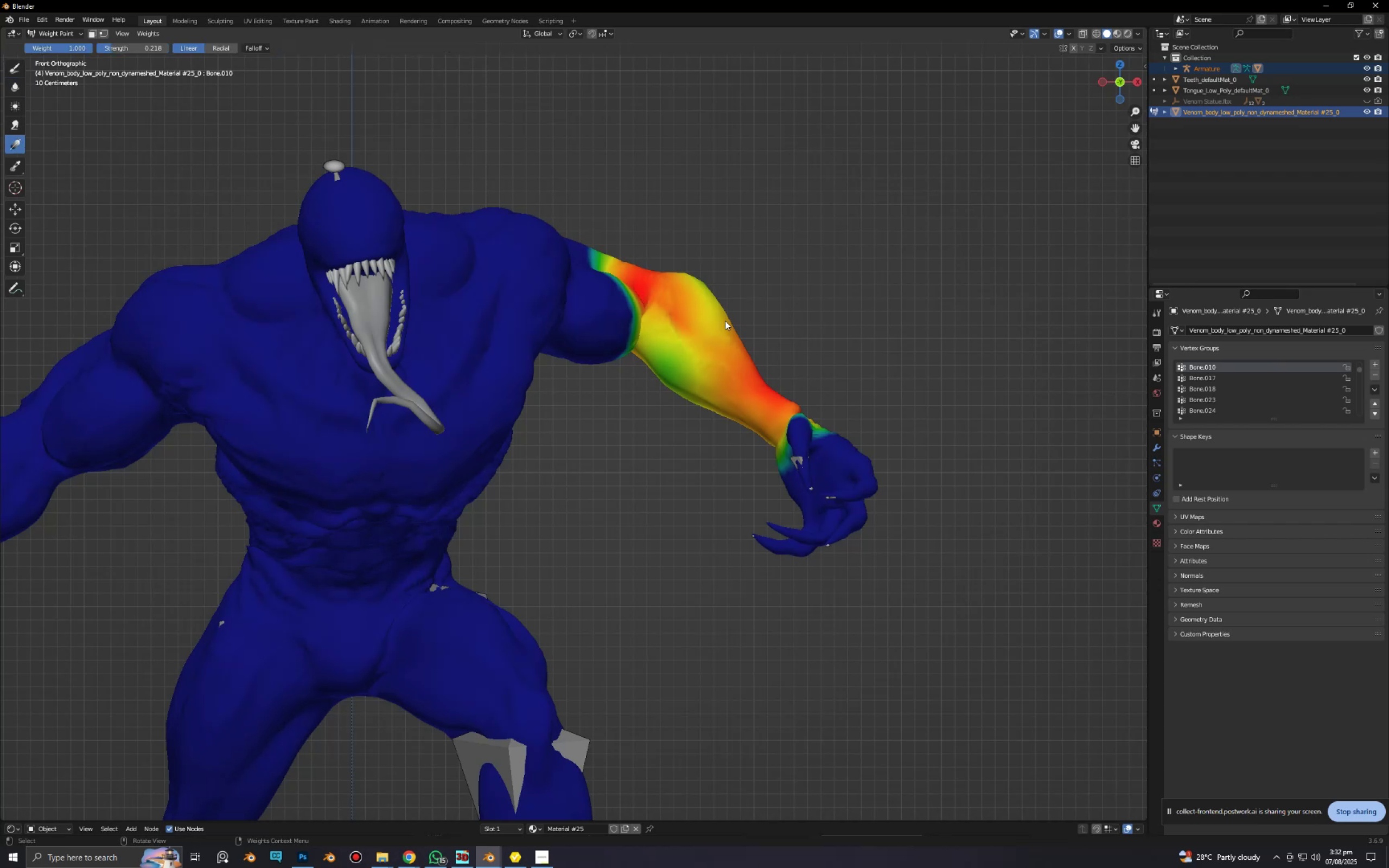 
left_click_drag(start_coordinate=[721, 323], to_coordinate=[646, 328])
 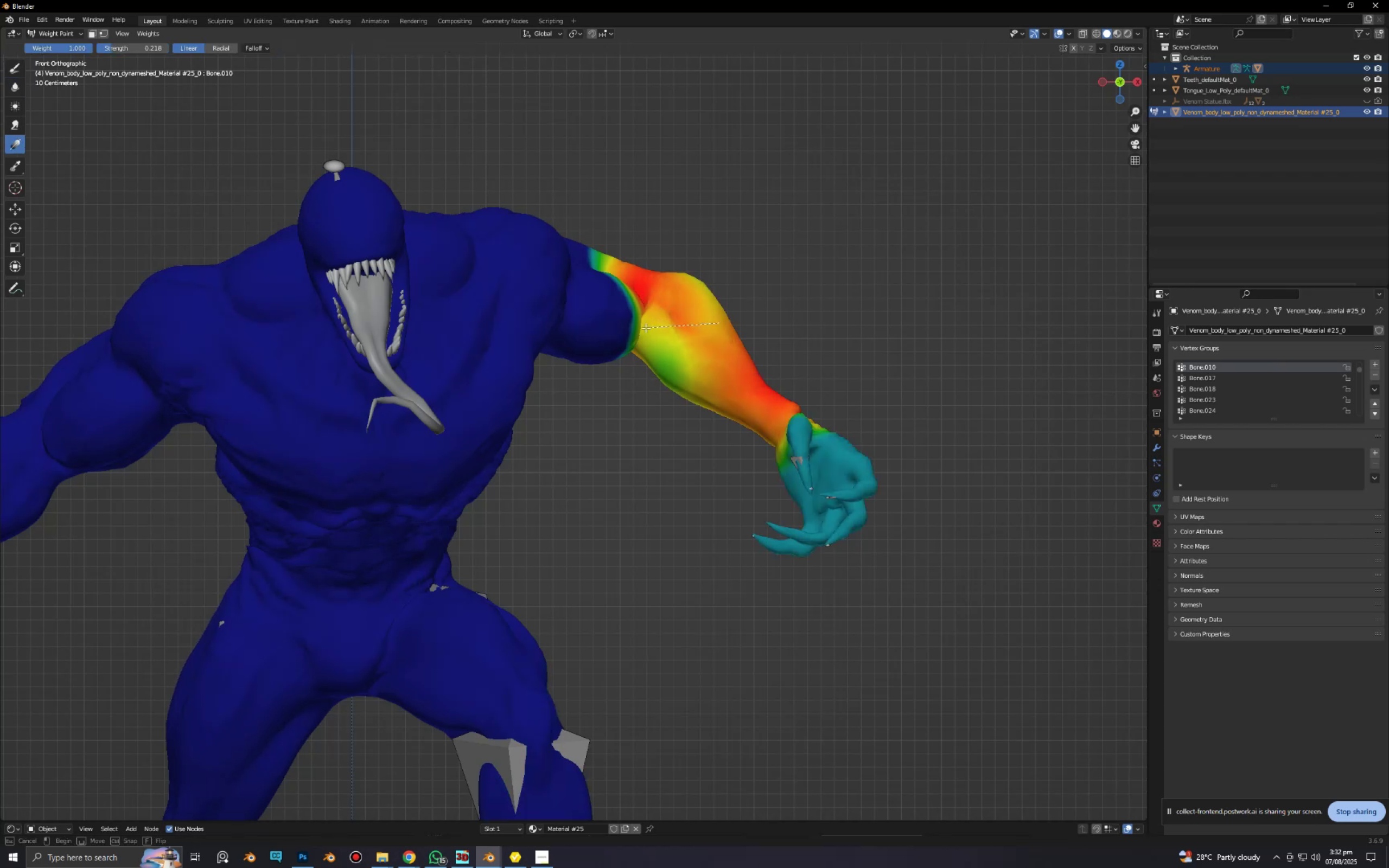 
key(Control+ControlLeft)
 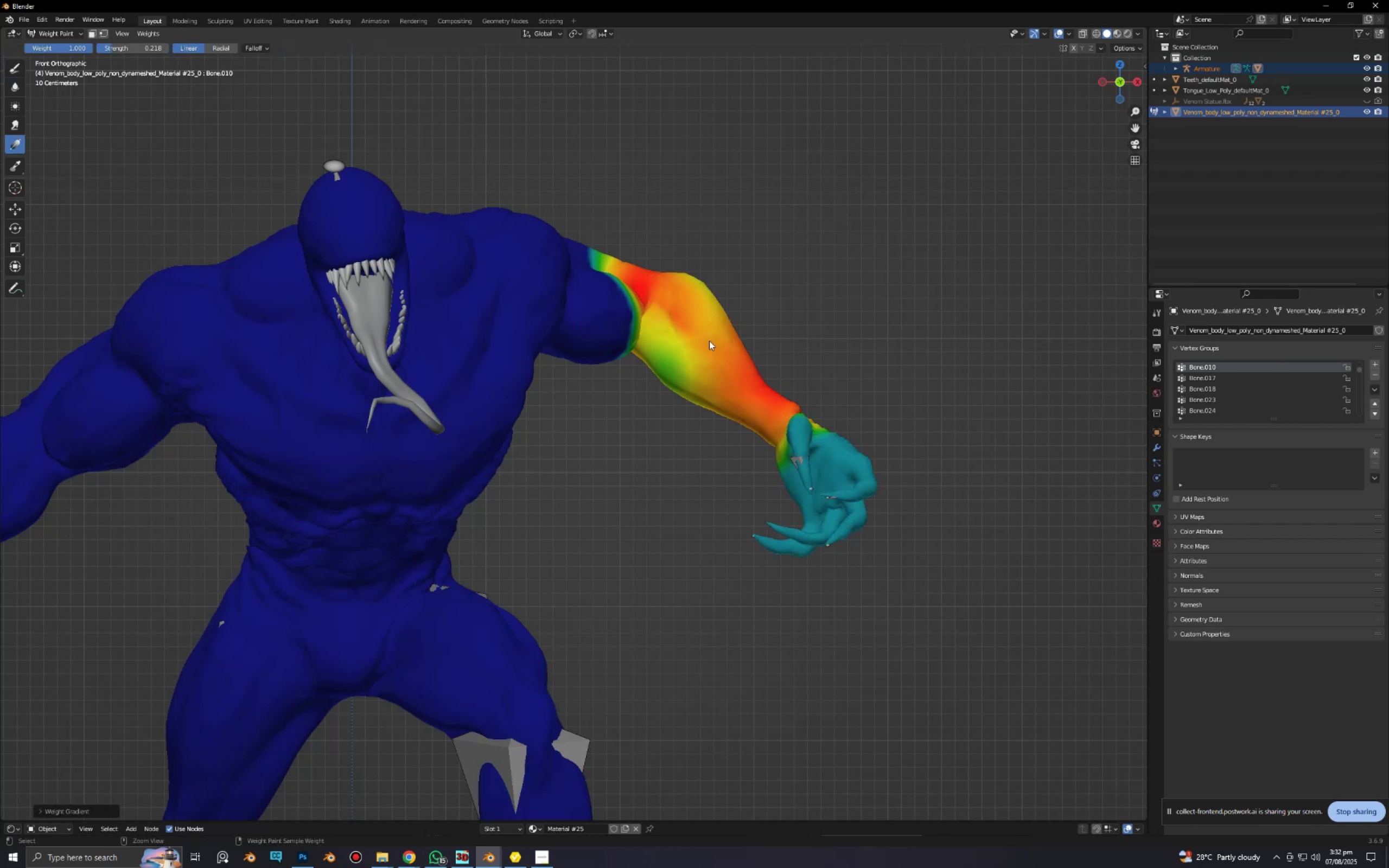 
key(Control+Z)
 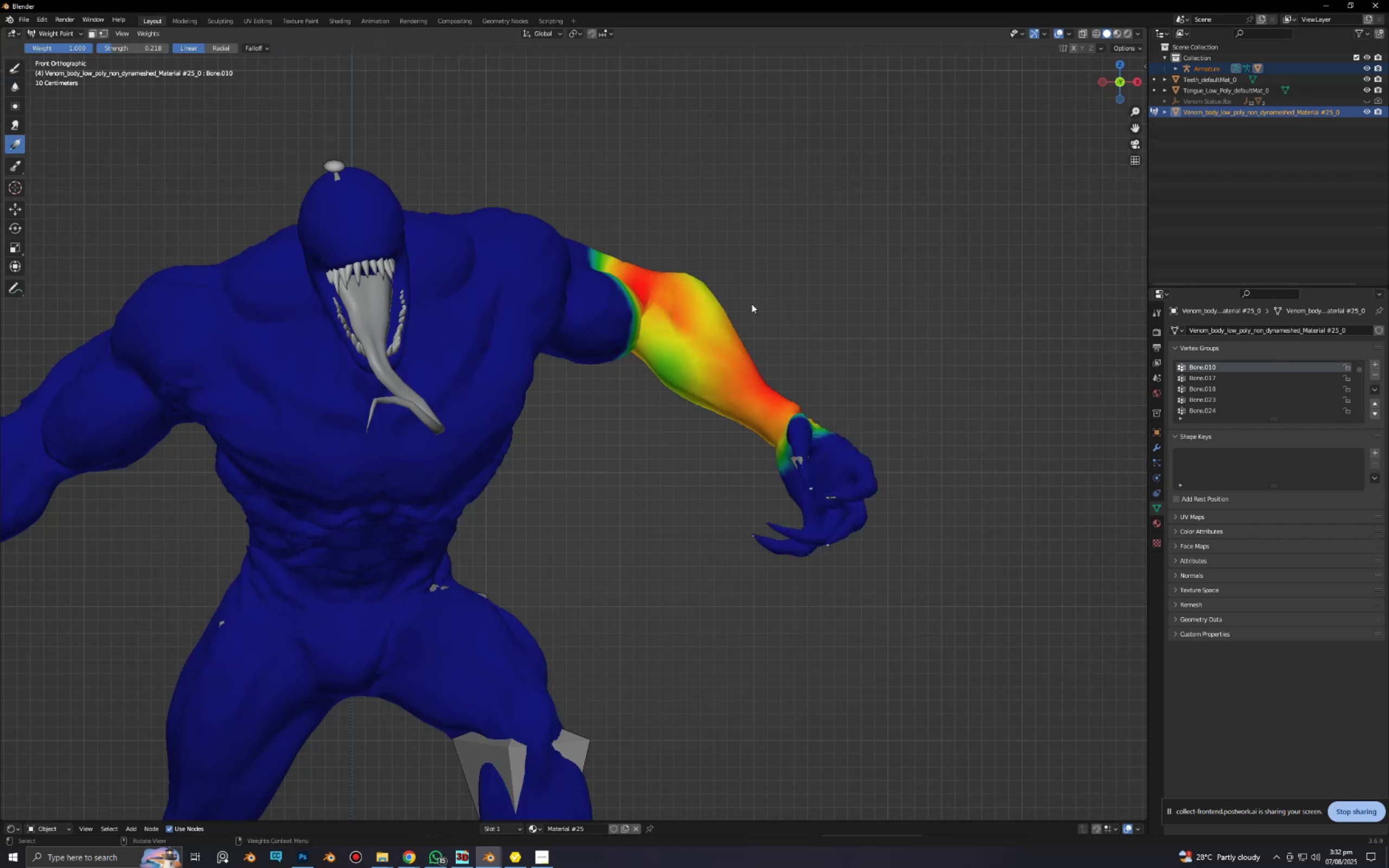 
left_click_drag(start_coordinate=[735, 304], to_coordinate=[638, 336])
 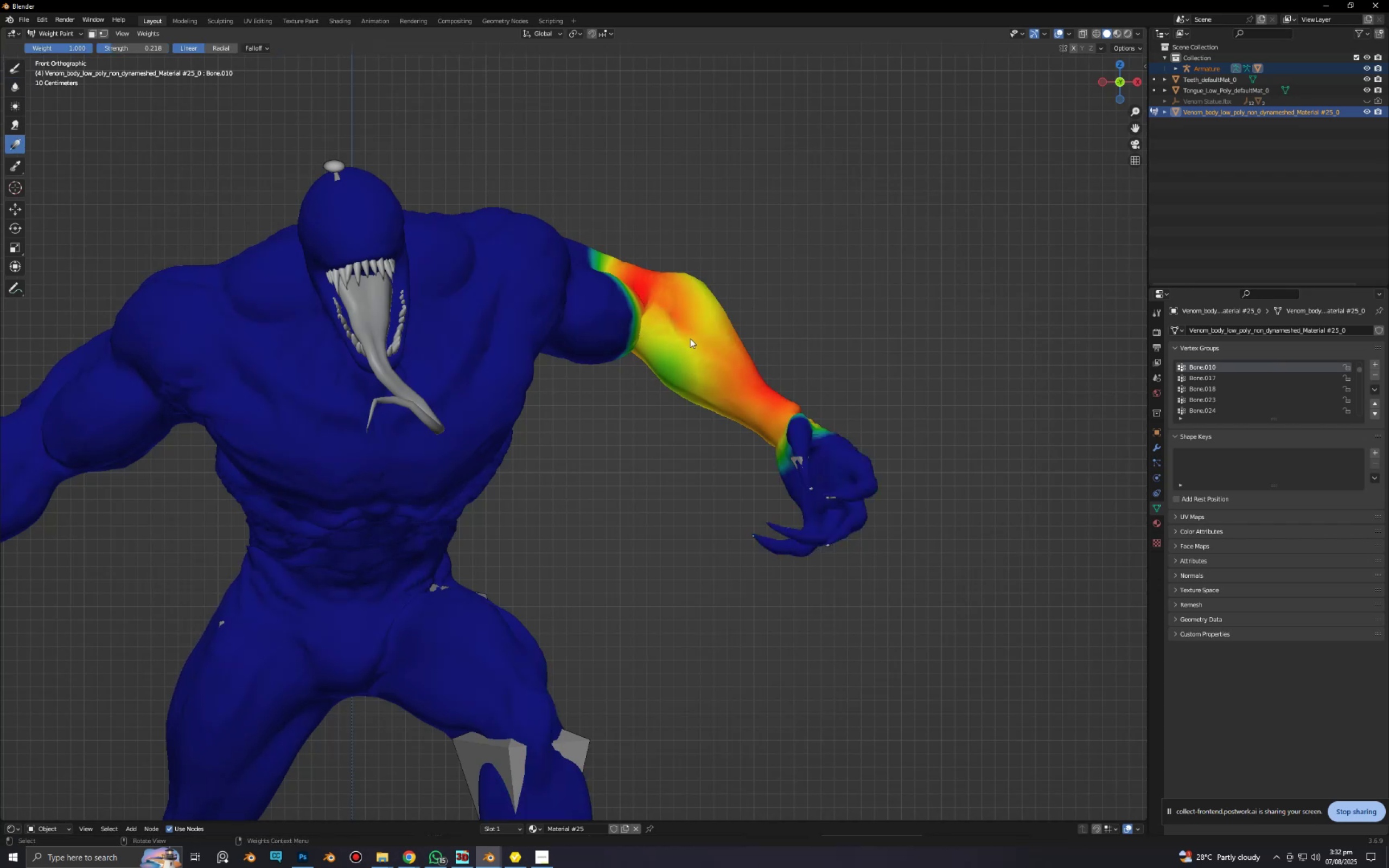 
key(Control+Z)
 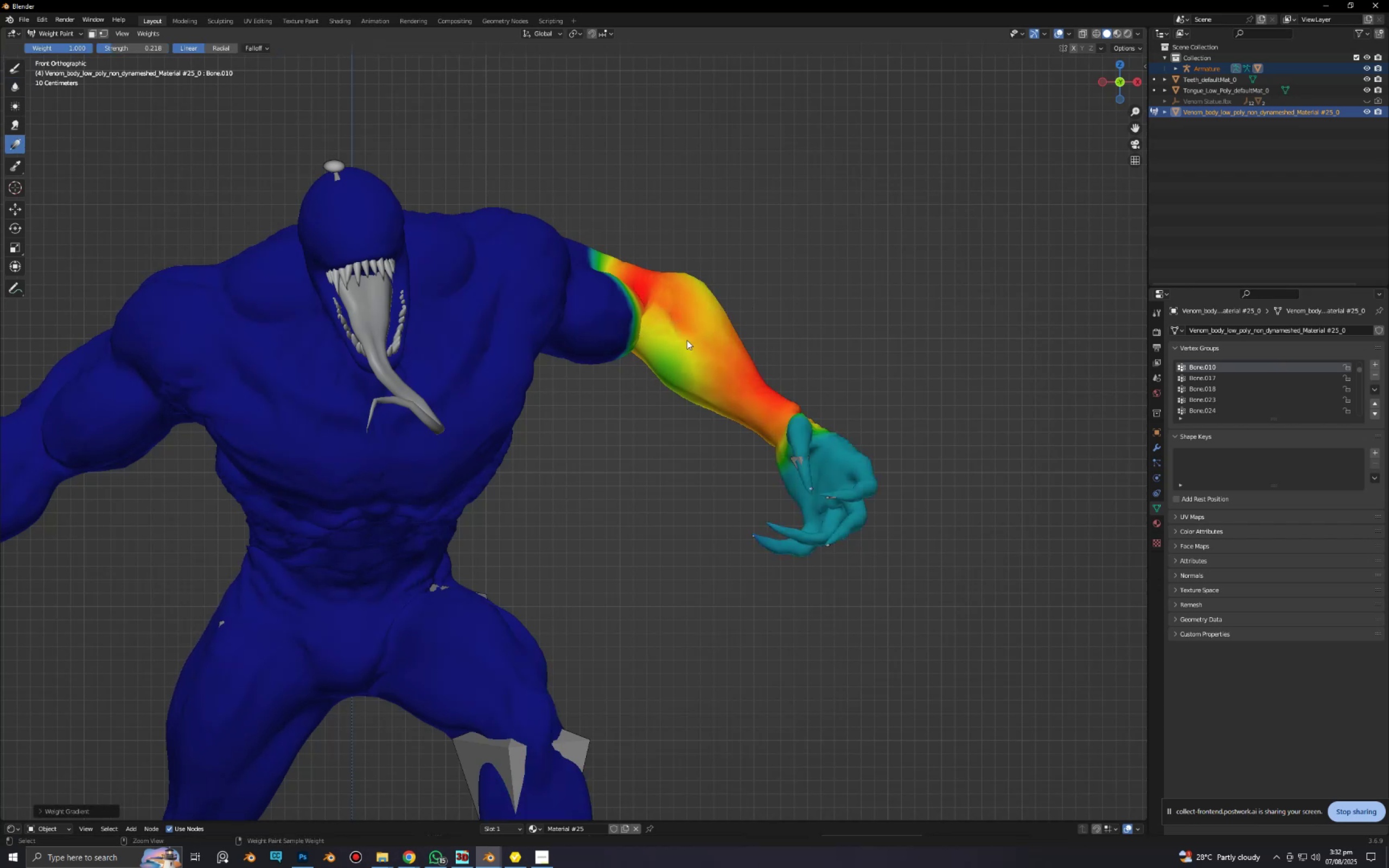 
key(Shift+F)
 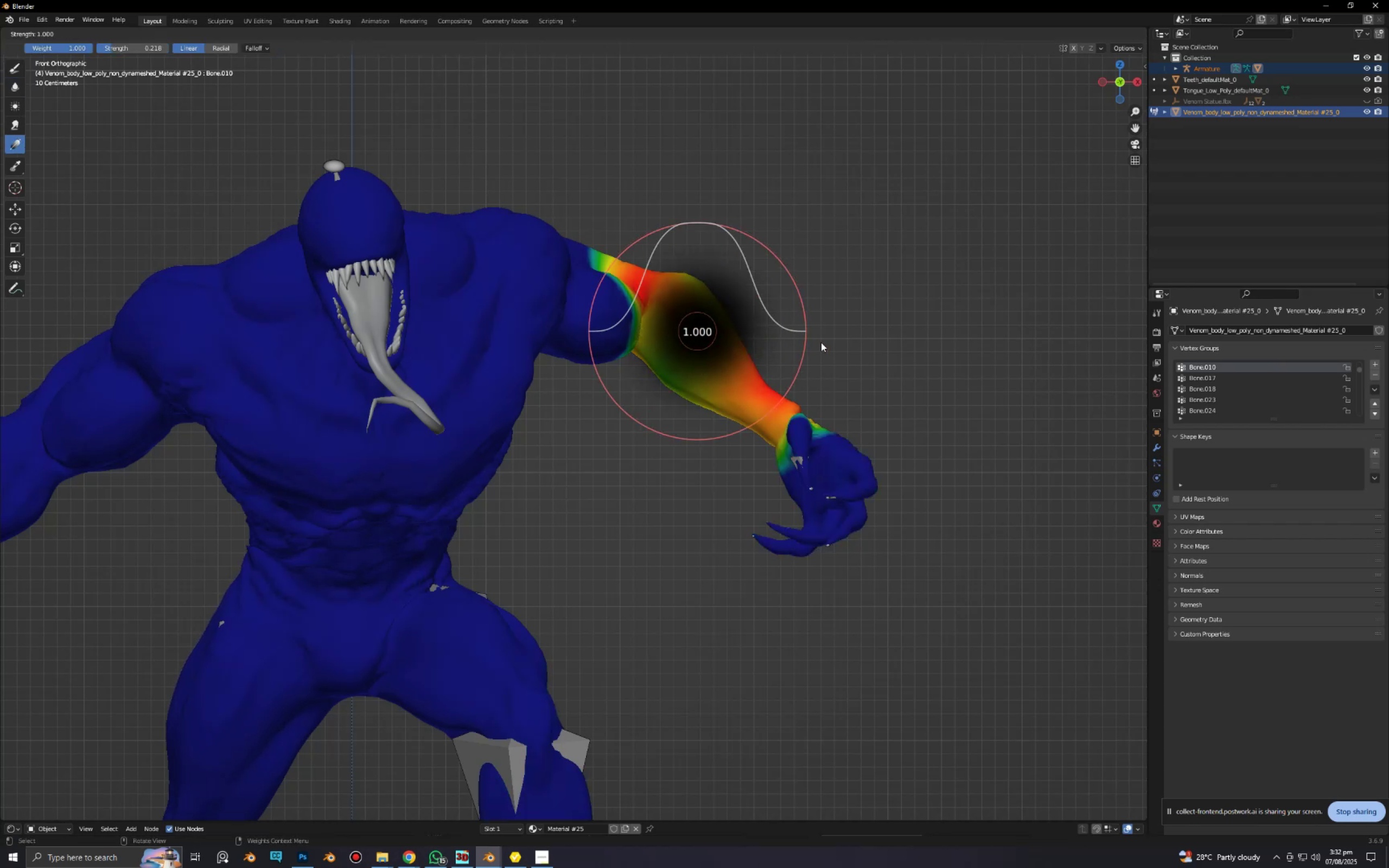 
left_click([821, 342])
 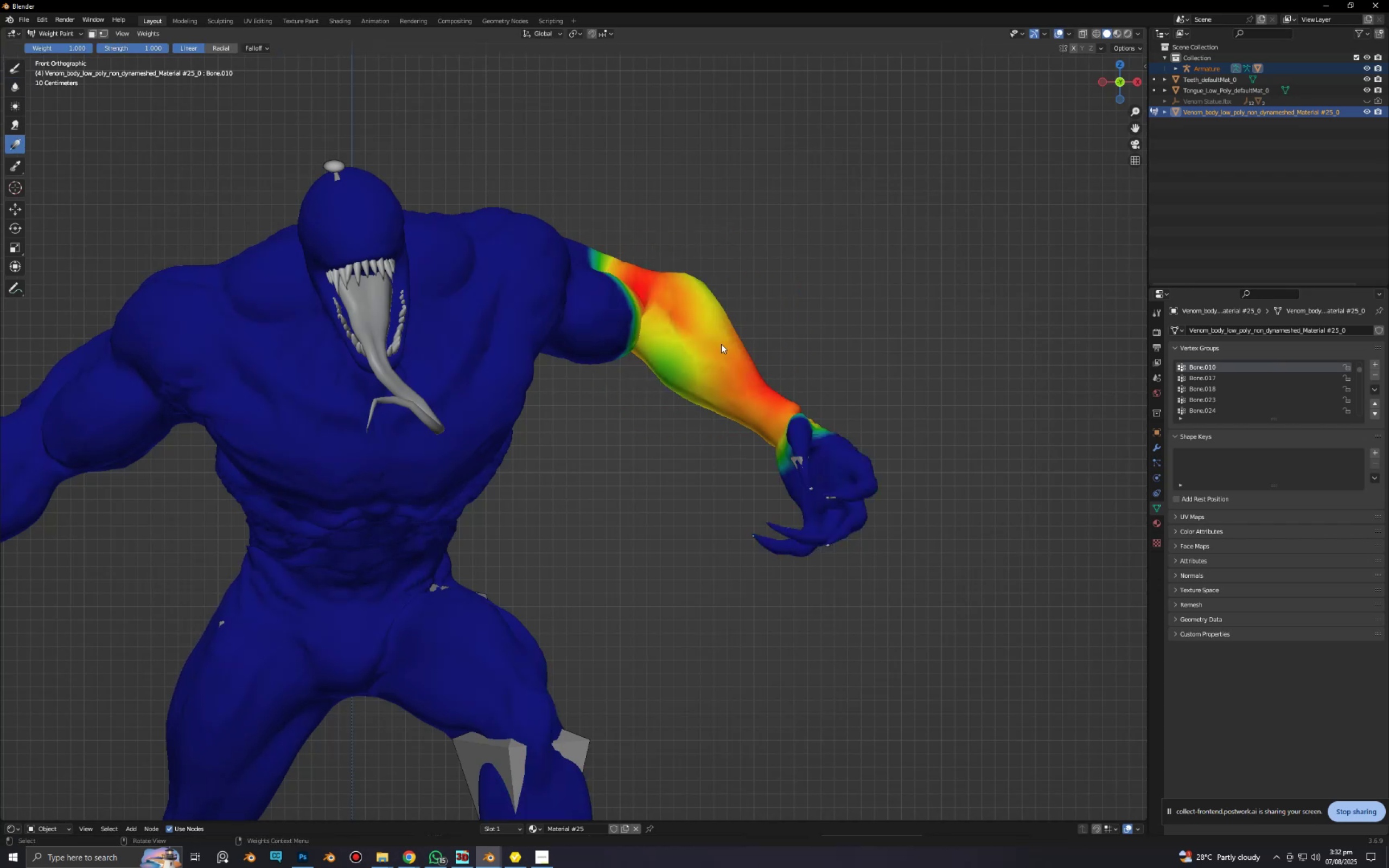 
left_click_drag(start_coordinate=[721, 344], to_coordinate=[598, 316])
 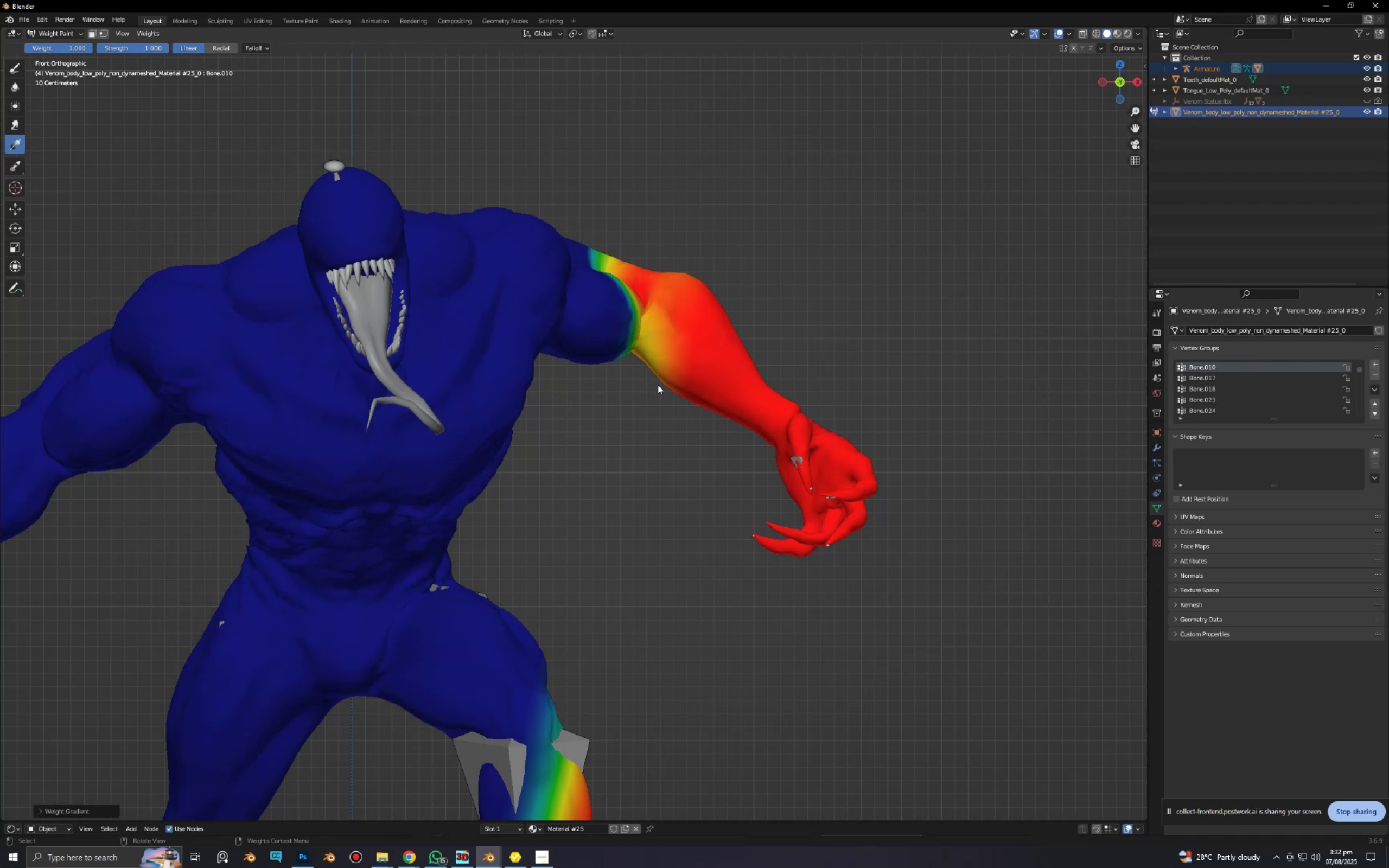 
scroll: coordinate [661, 385], scroll_direction: down, amount: 3.0
 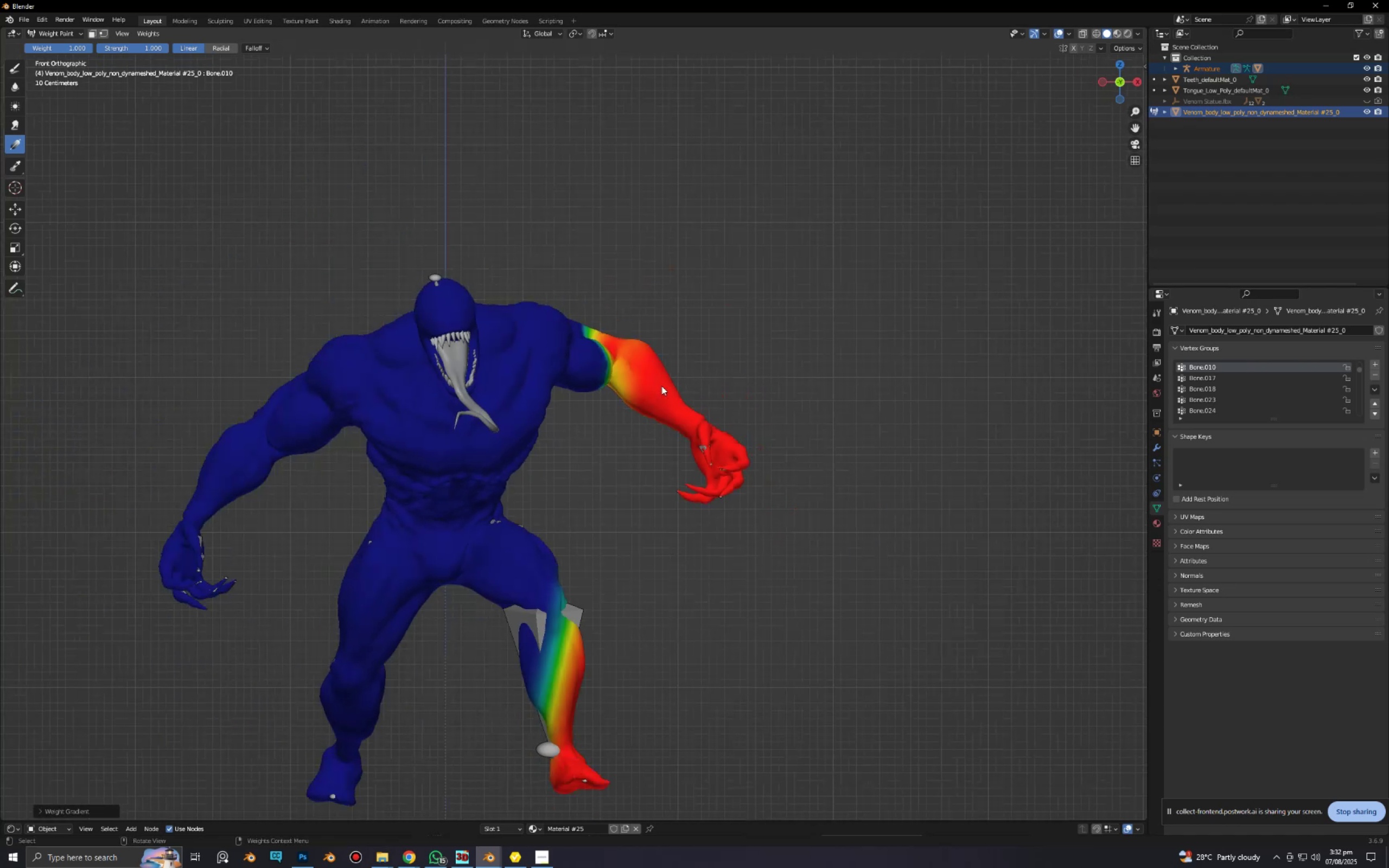 
hold_key(key=ShiftLeft, duration=0.5)
scroll: coordinate [620, 368], scroll_direction: down, amount: 1.0
 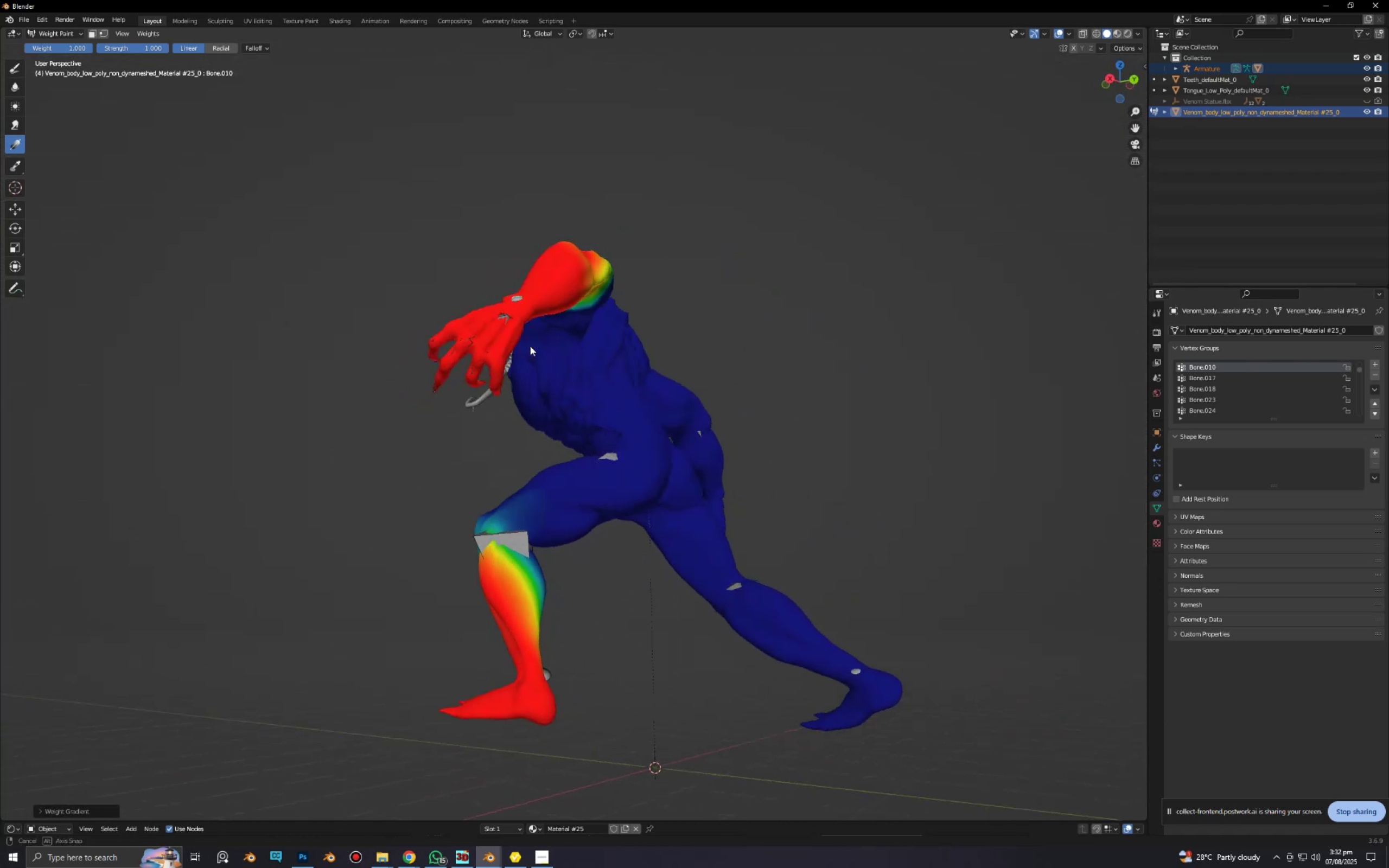 
hold_key(key=ShiftLeft, duration=0.6)
 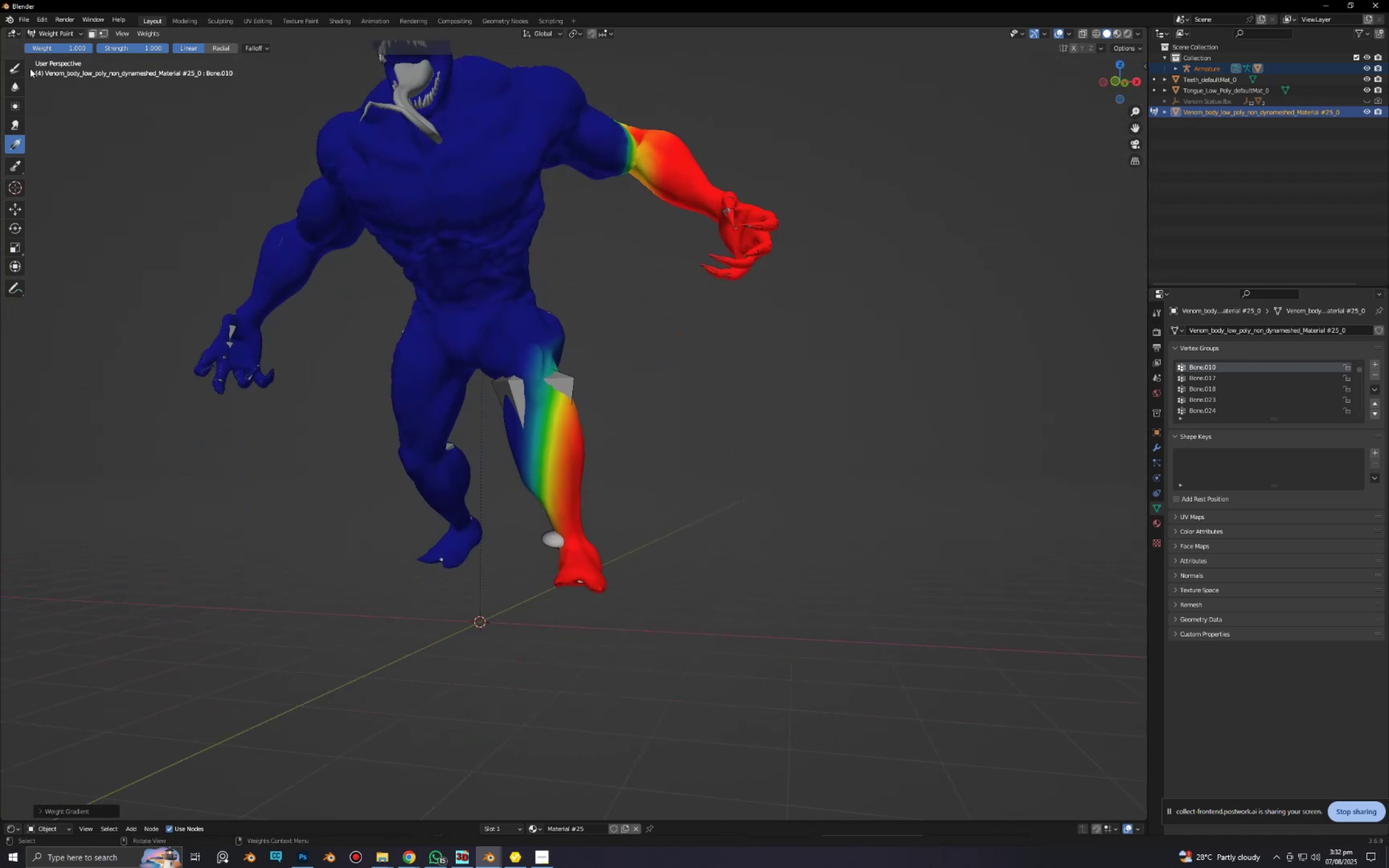 
left_click([21, 67])
 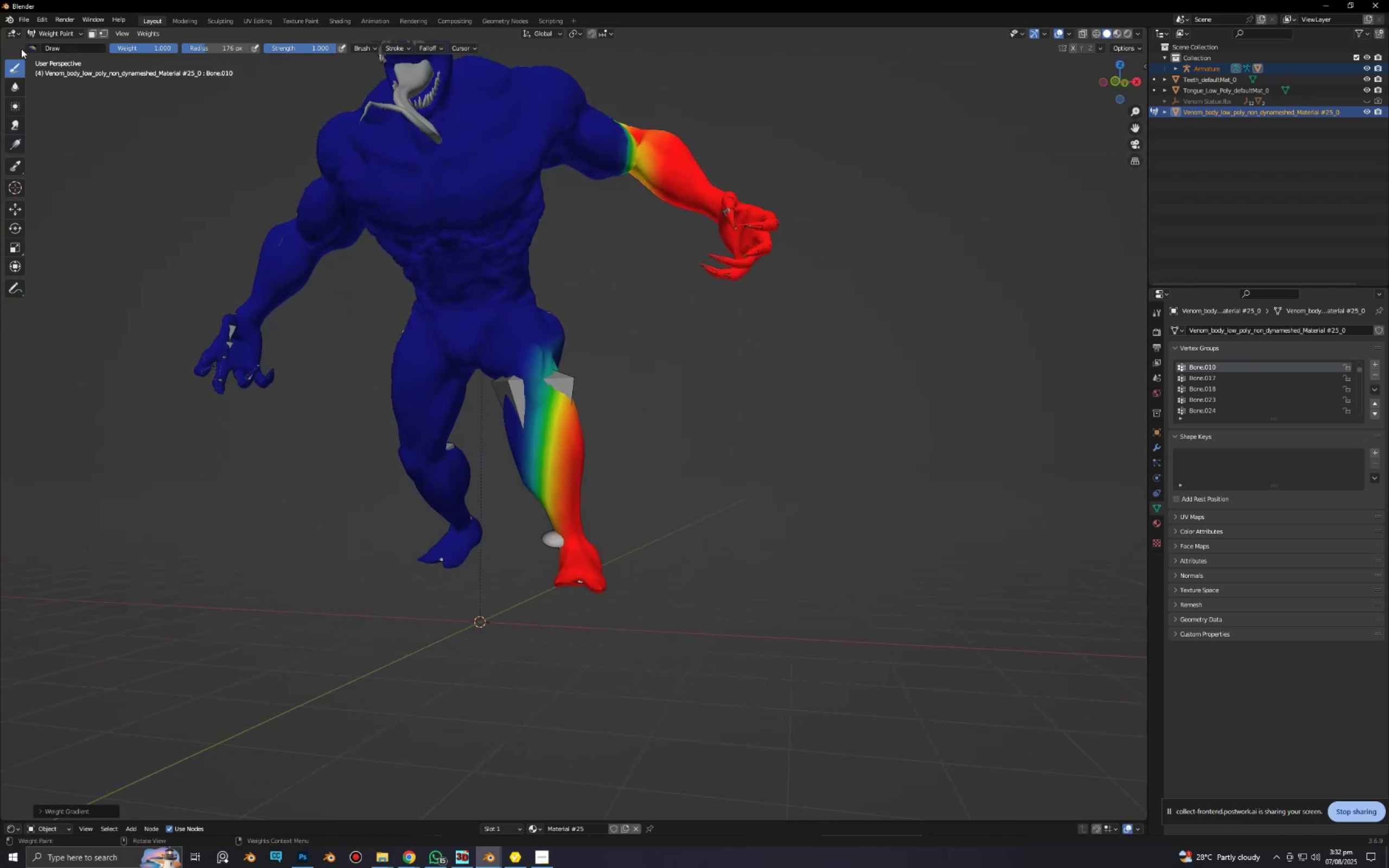 
left_click([32, 48])
 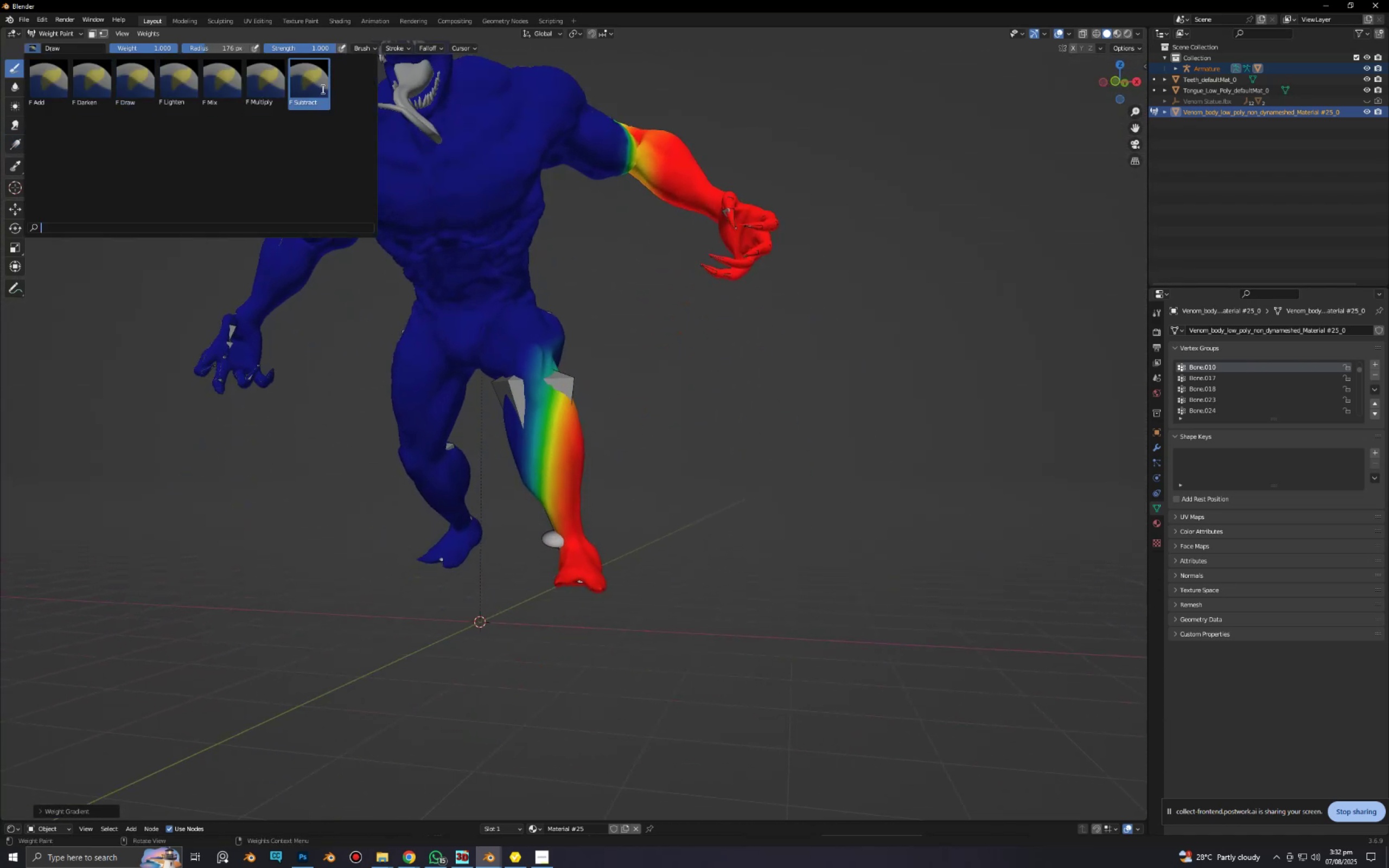 
left_click([322, 89])
 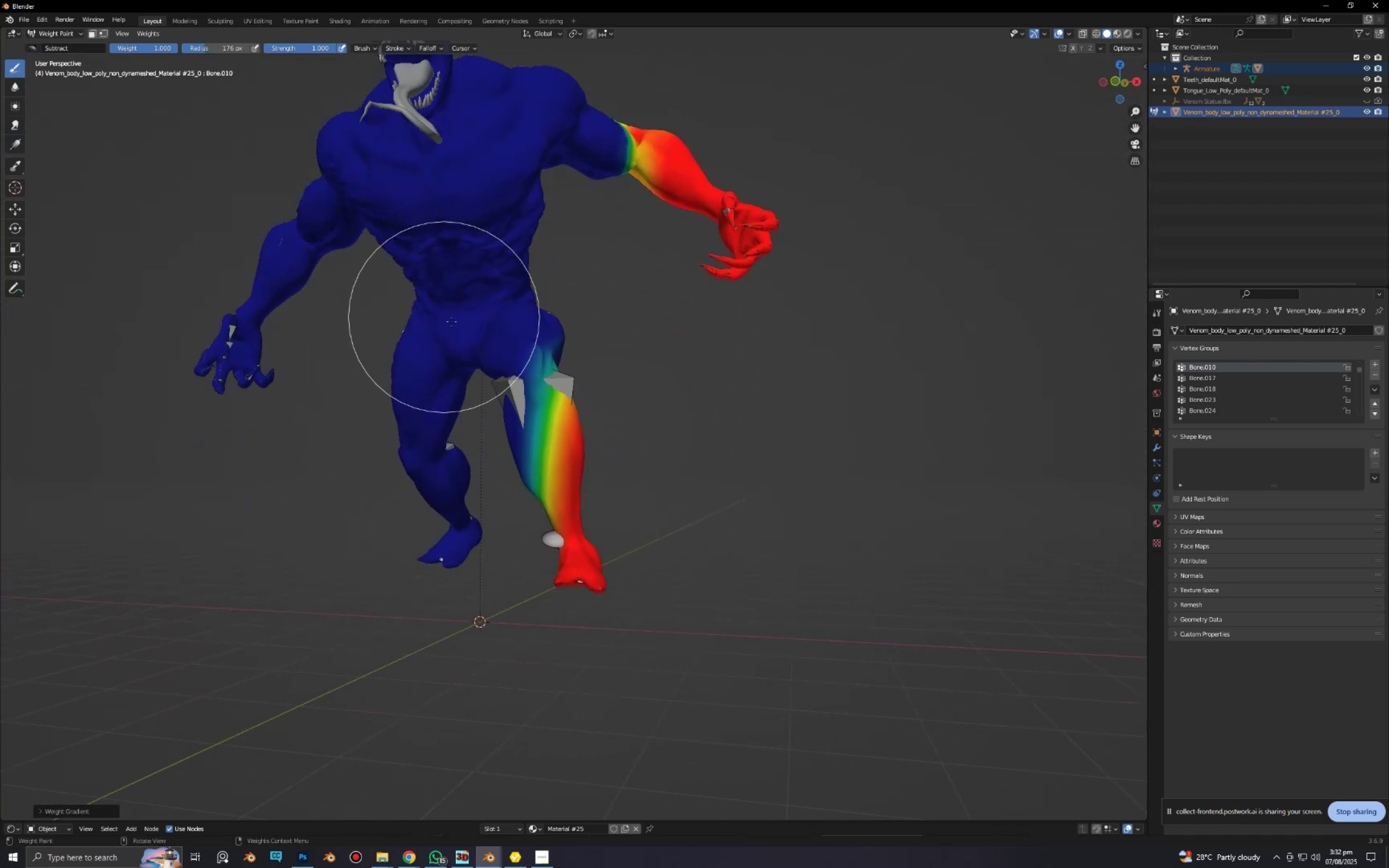 
hold_key(key=ShiftLeft, duration=0.47)
 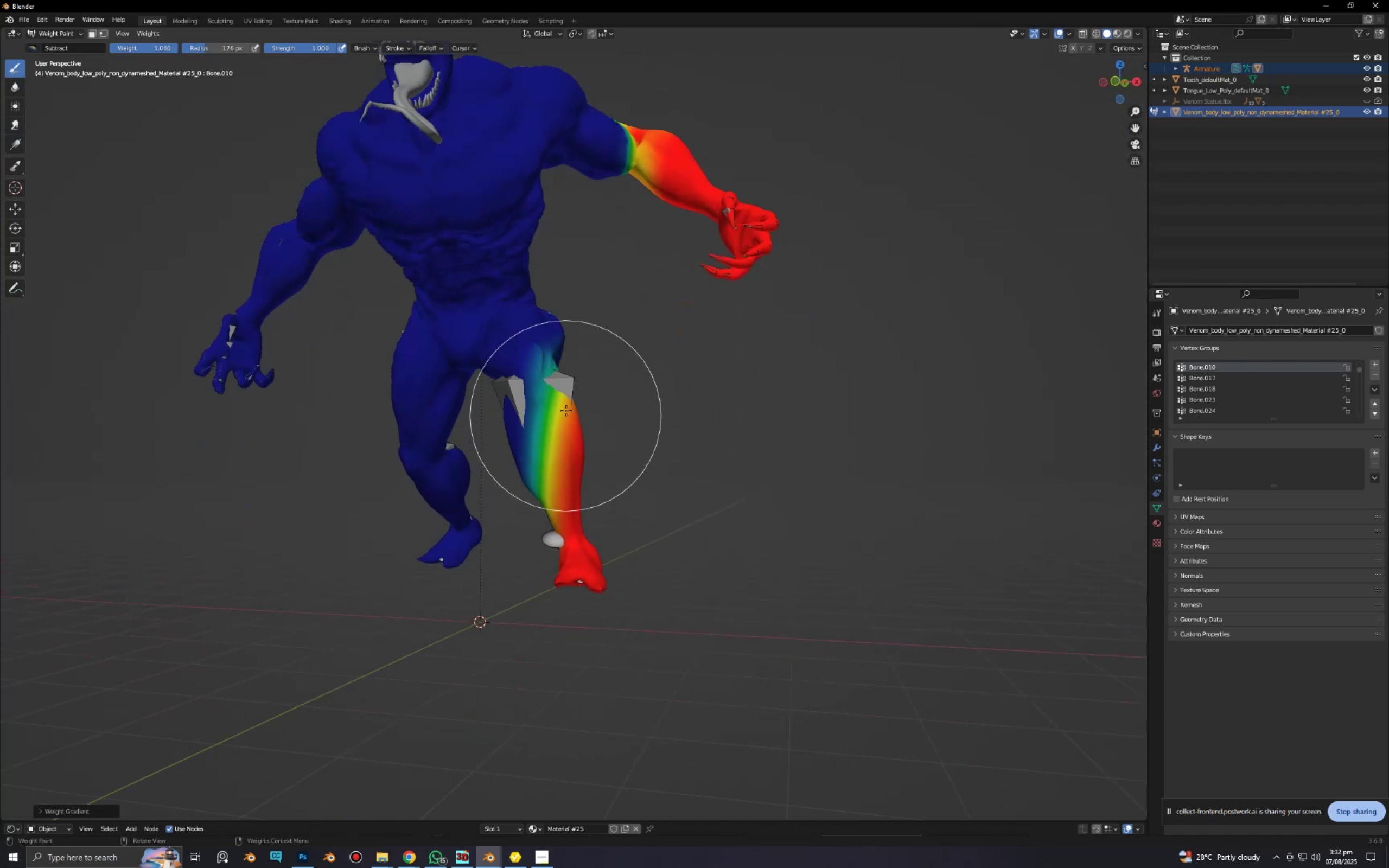 
hold_key(key=F, duration=0.34)
 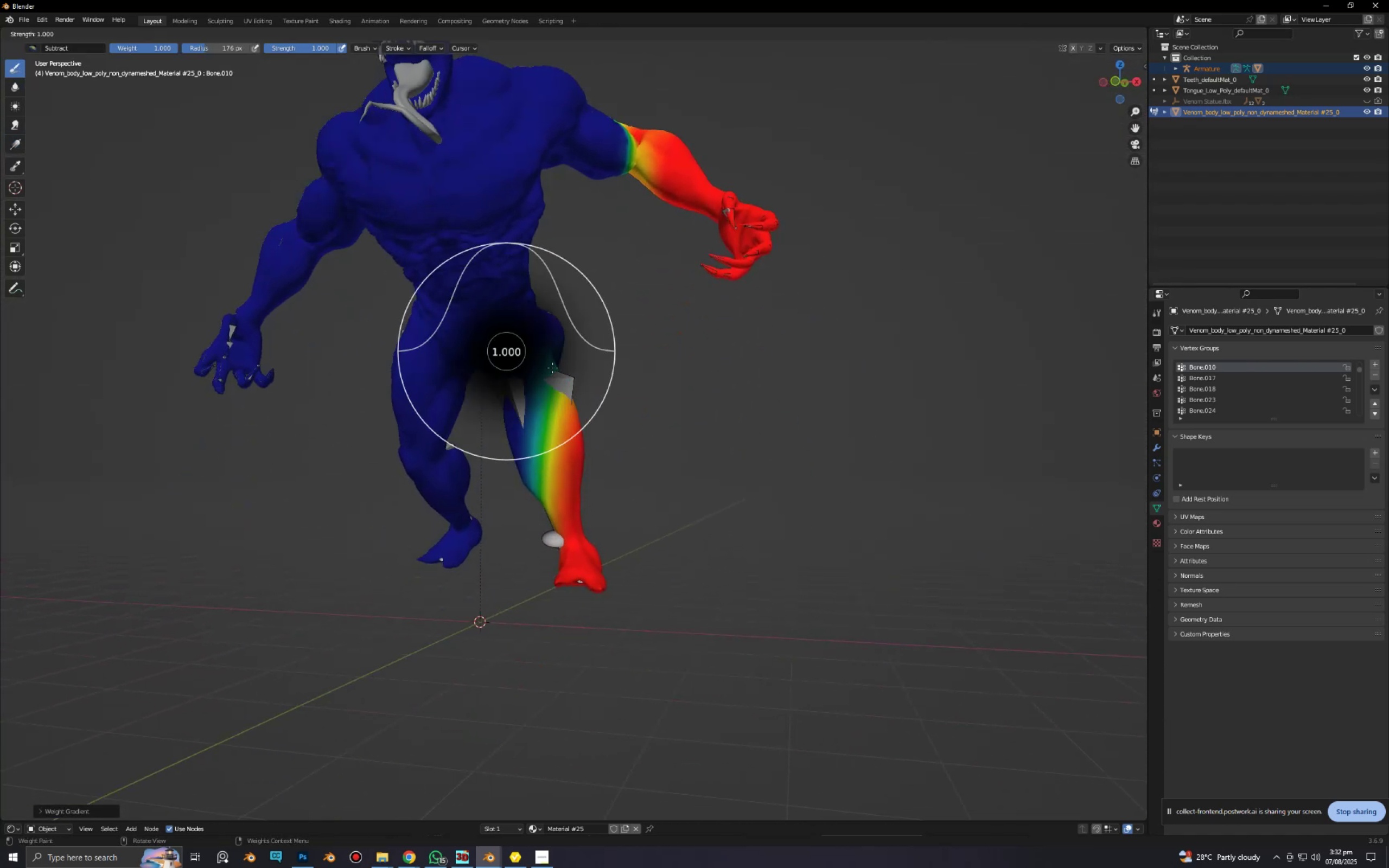 
left_click([552, 368])
 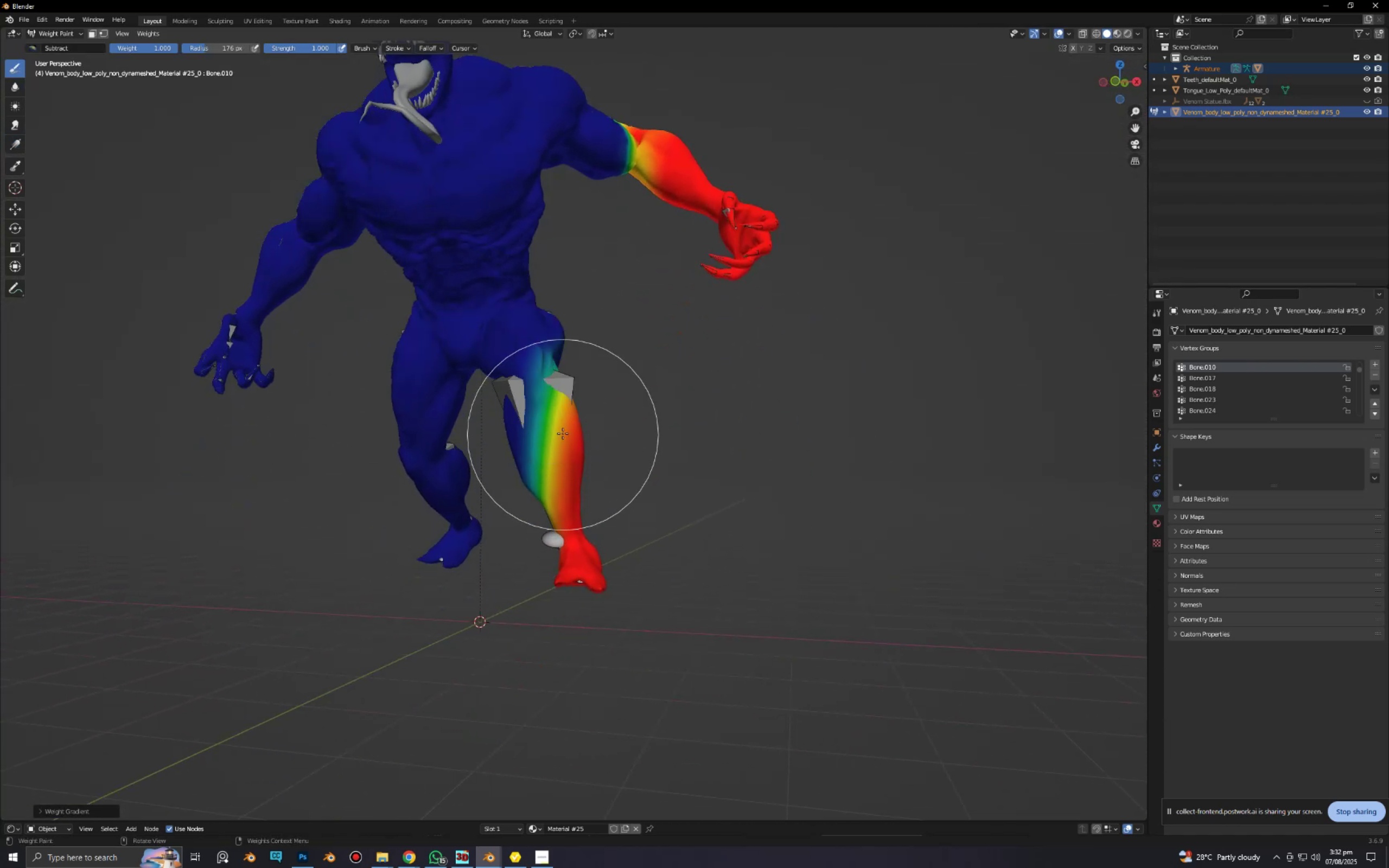 
left_click_drag(start_coordinate=[566, 410], to_coordinate=[588, 633])
 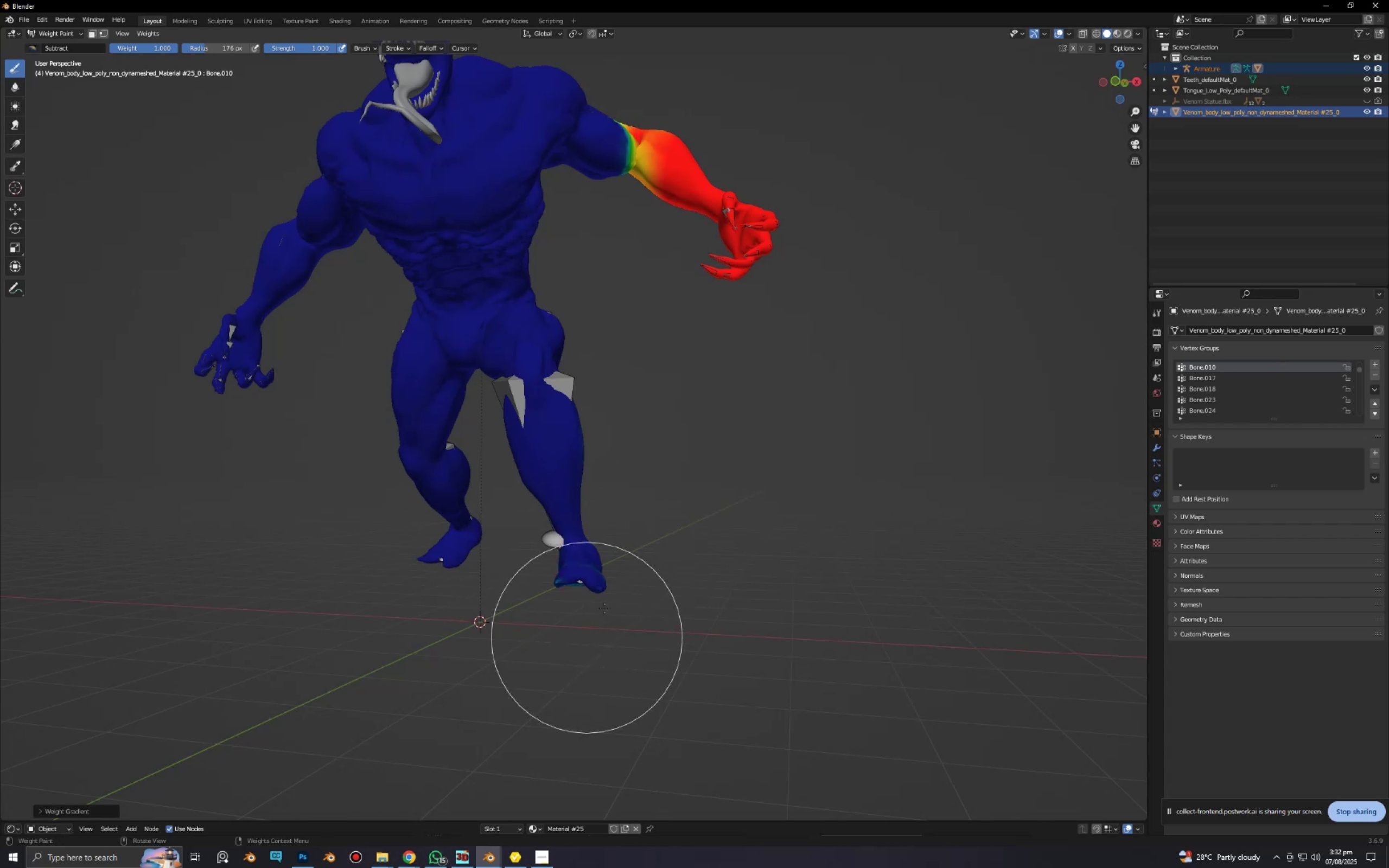 
scroll: coordinate [611, 603], scroll_direction: none, amount: 0.0
 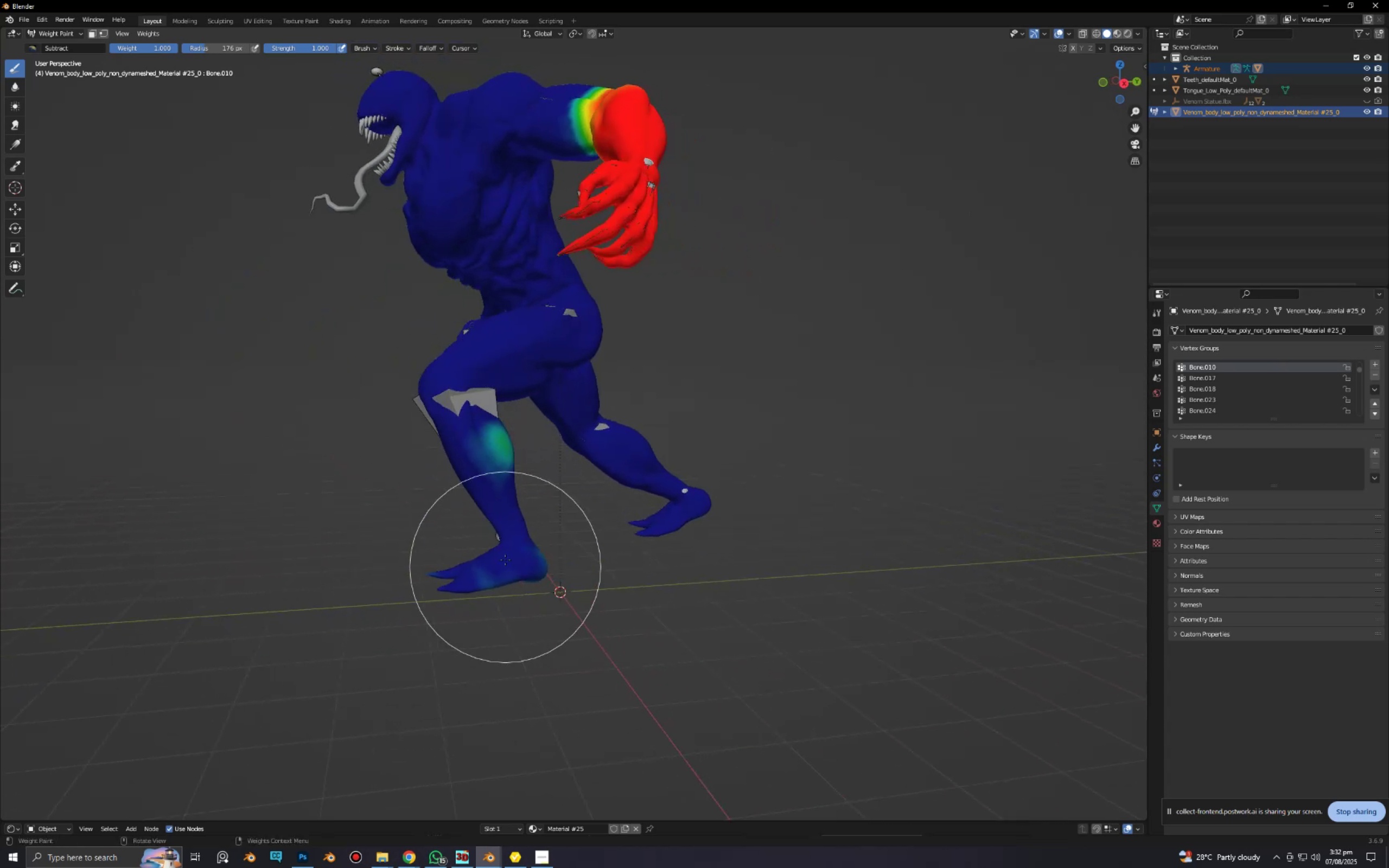 
left_click_drag(start_coordinate=[504, 541], to_coordinate=[495, 607])
 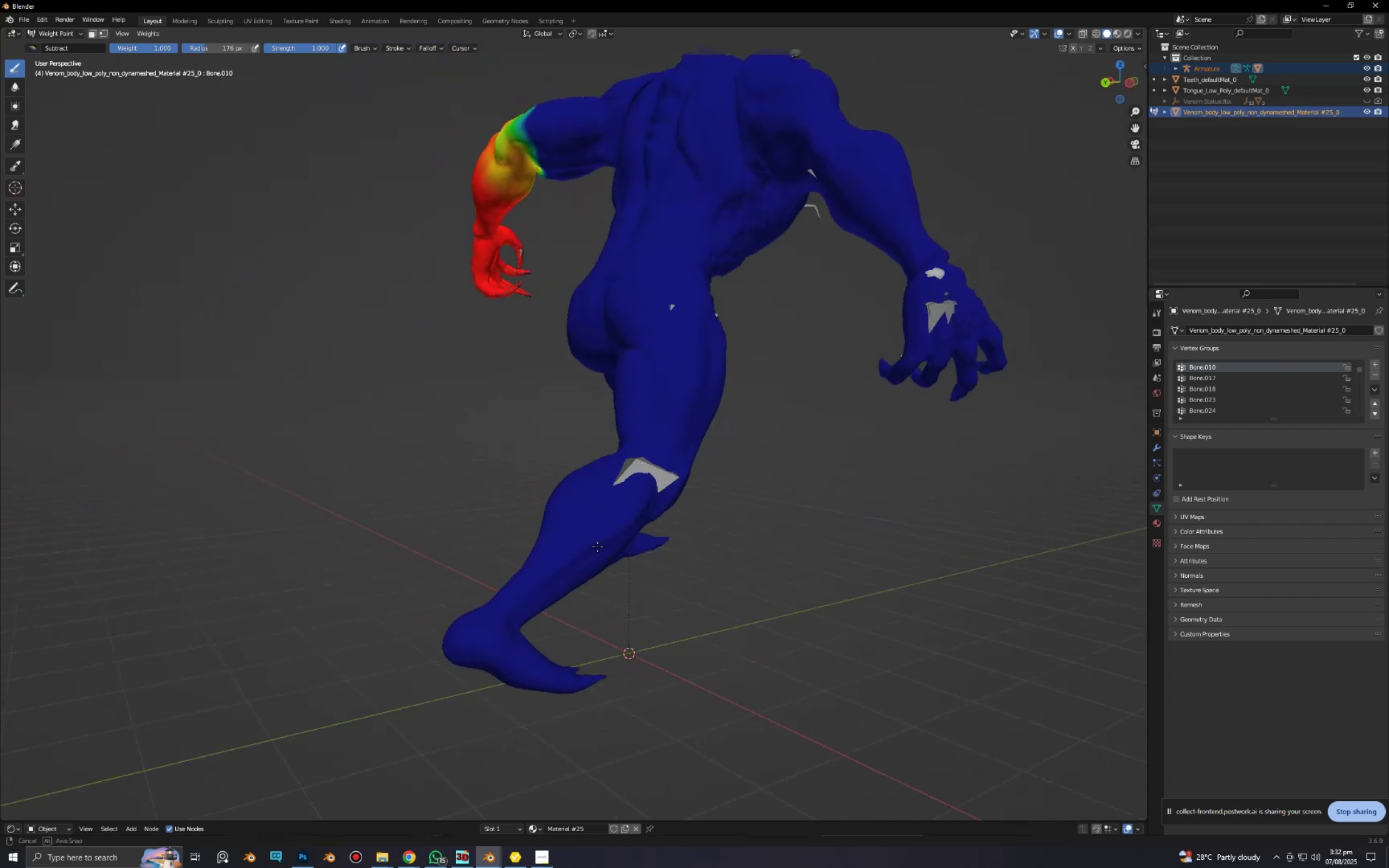 
left_click_drag(start_coordinate=[686, 466], to_coordinate=[739, 618])
 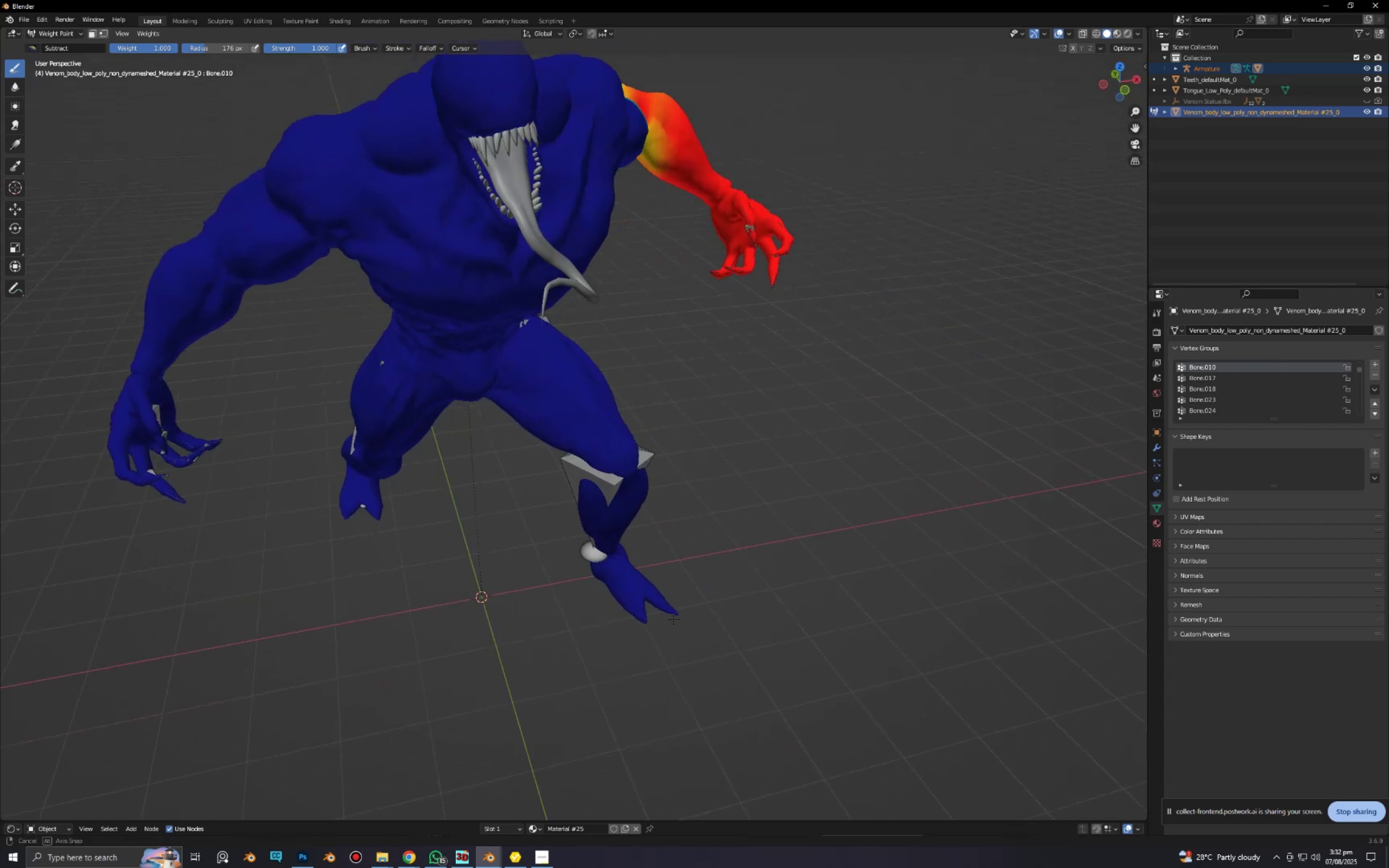 
left_click_drag(start_coordinate=[689, 569], to_coordinate=[579, 502])
 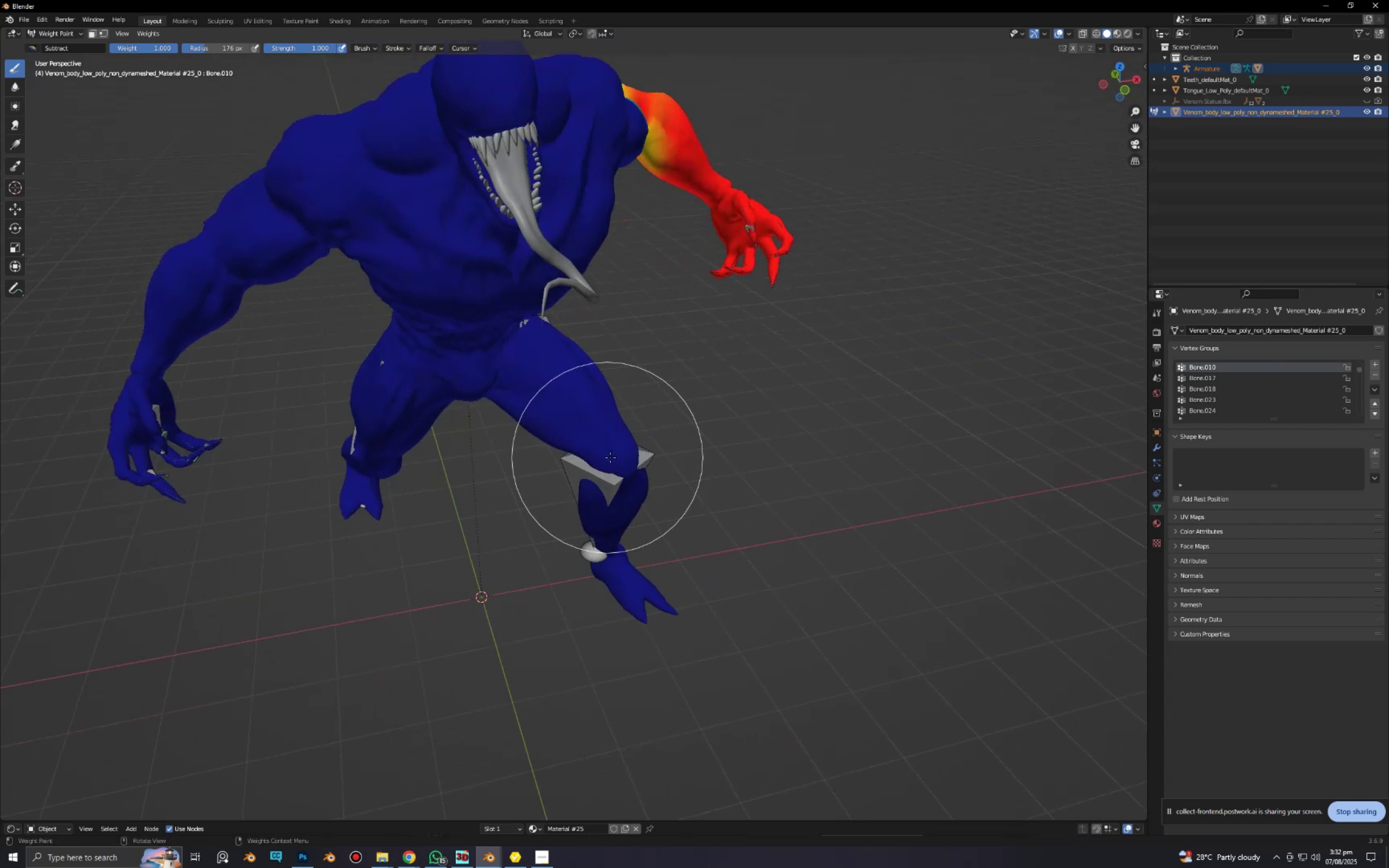 
scroll: coordinate [607, 469], scroll_direction: down, amount: 3.0
 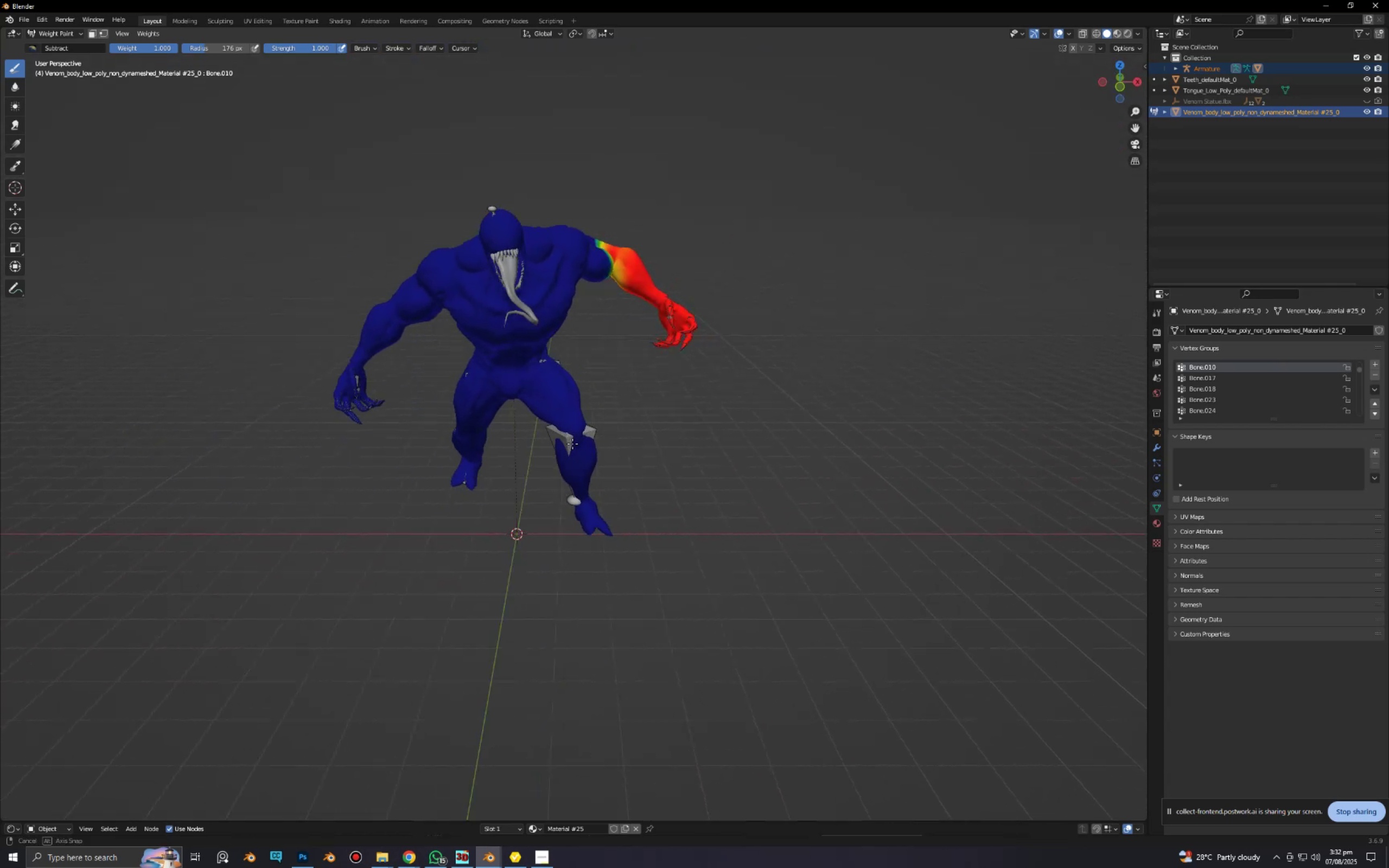 
key(Alt+AltLeft)
 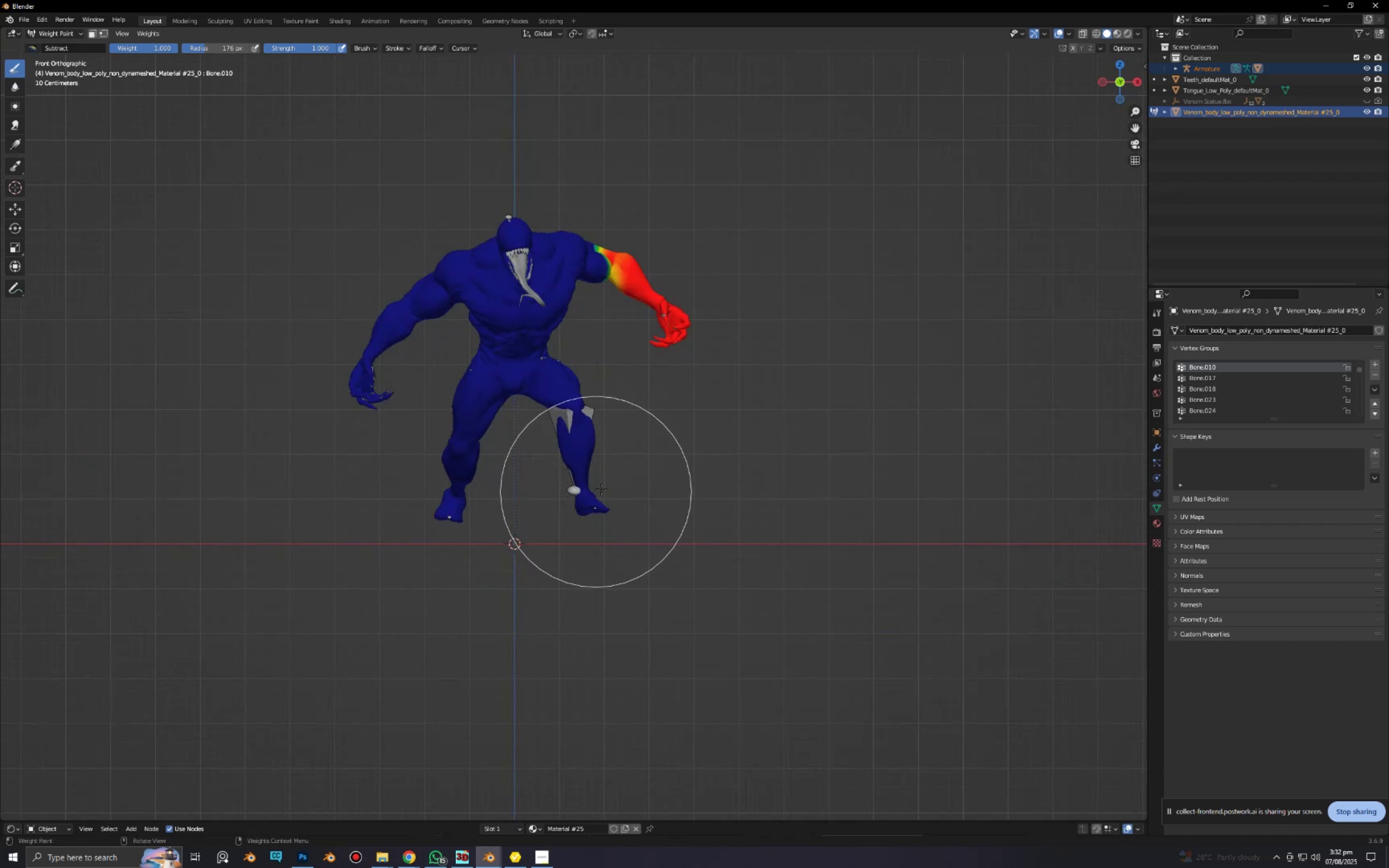 
hold_key(key=ShiftLeft, duration=0.33)
scroll: coordinate [620, 626], scroll_direction: up, amount: 9.0
 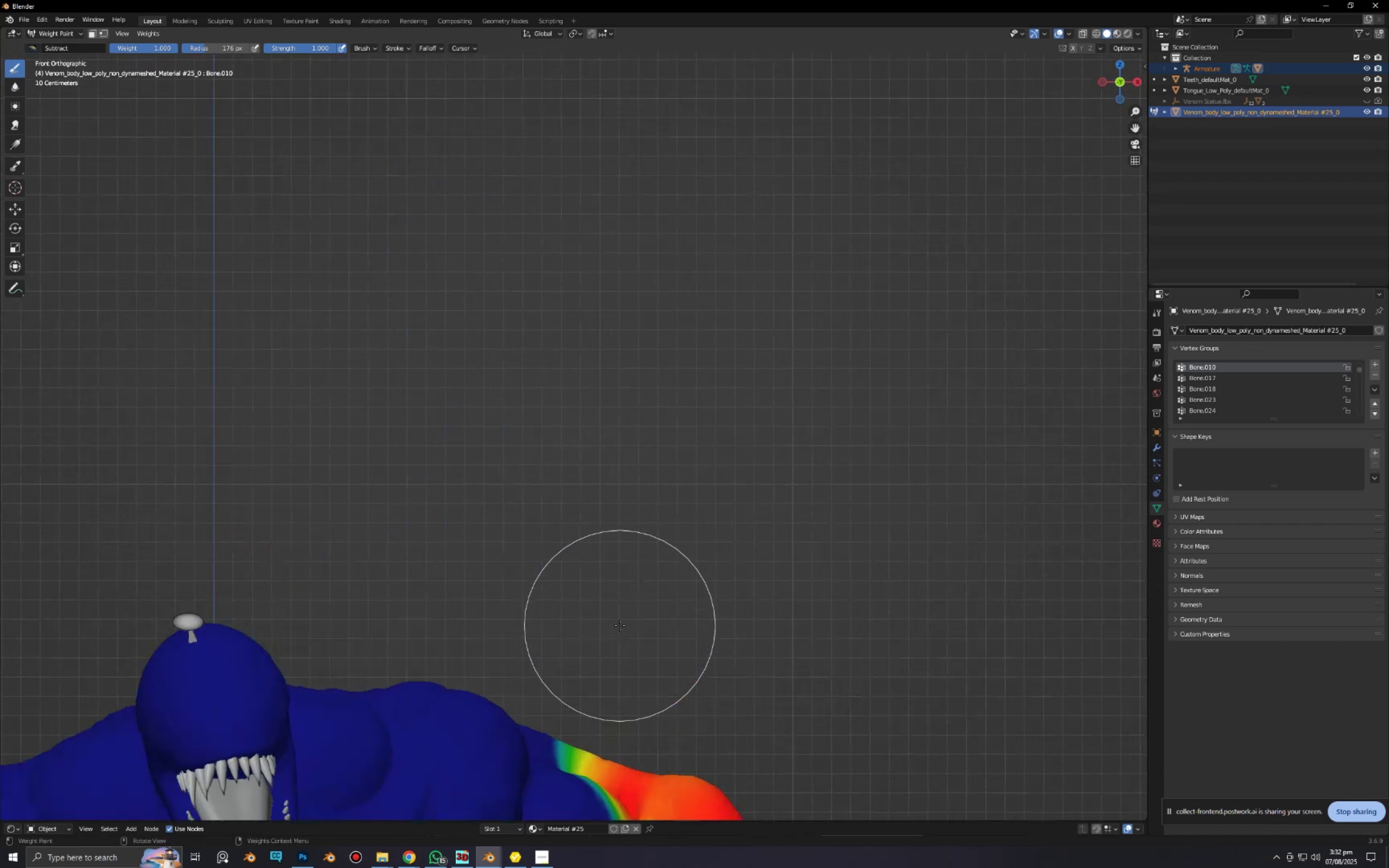 
hold_key(key=ShiftLeft, duration=0.46)
 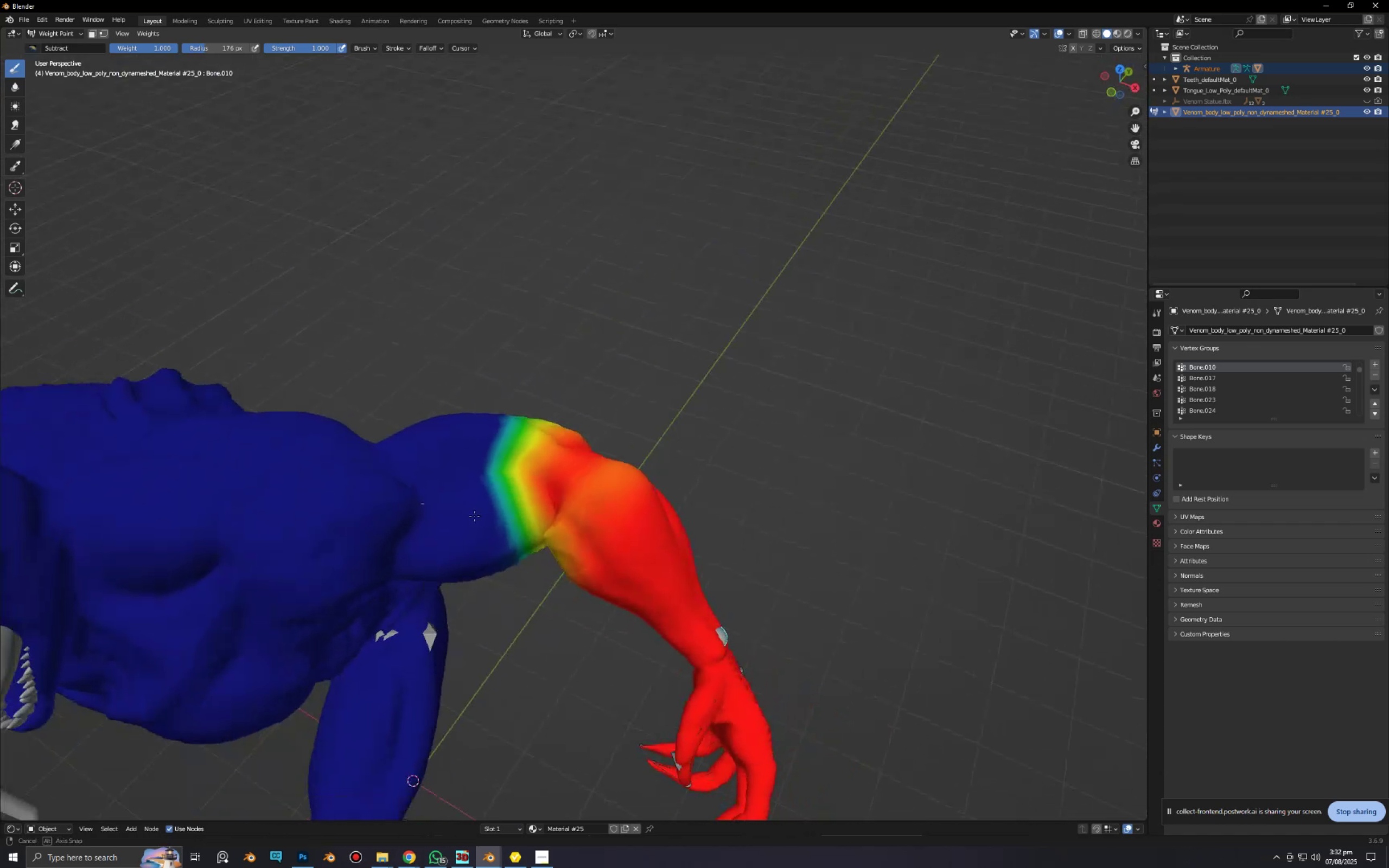 
scroll: coordinate [507, 556], scroll_direction: up, amount: 4.0
 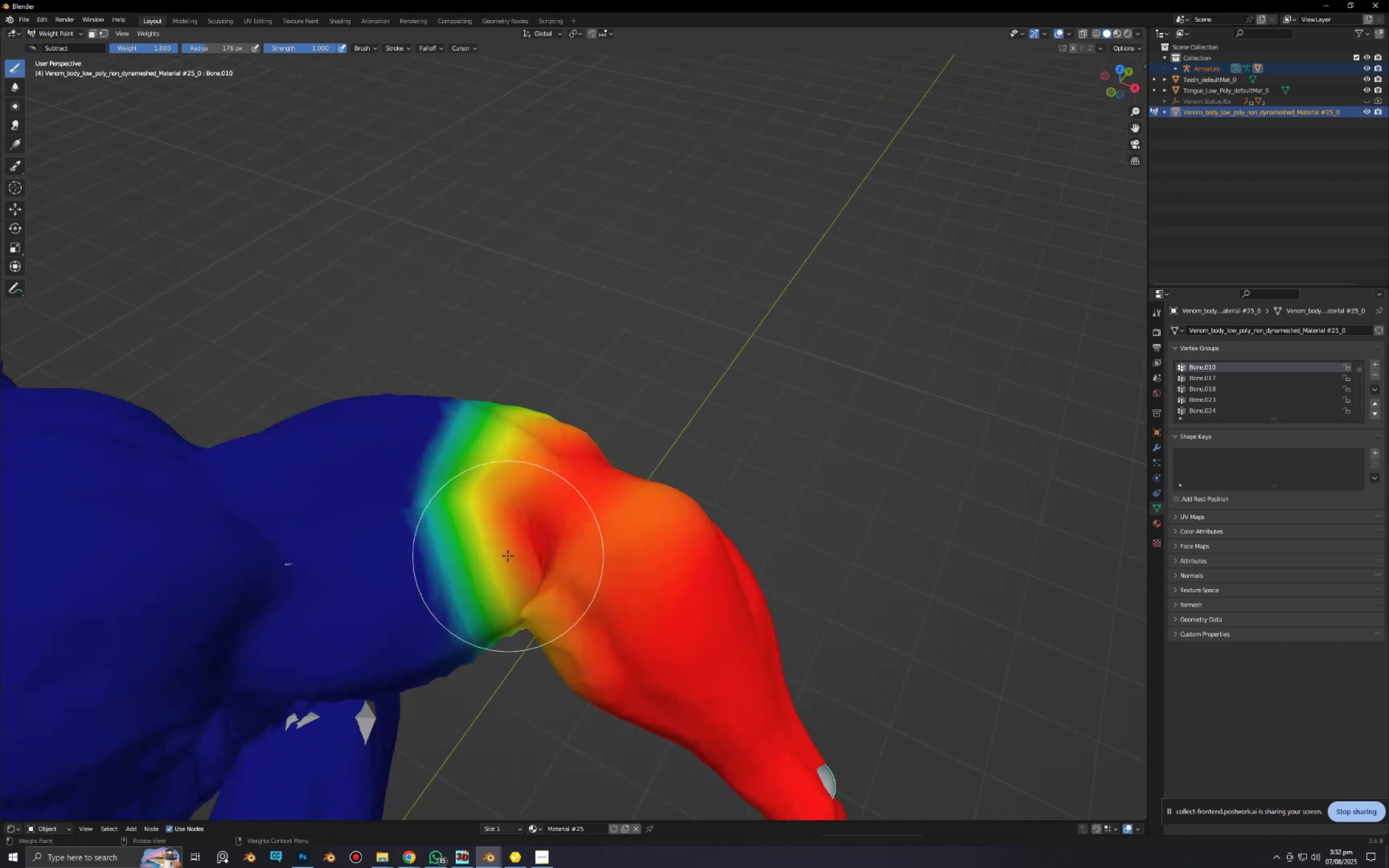 
hold_key(key=ShiftLeft, duration=0.42)
 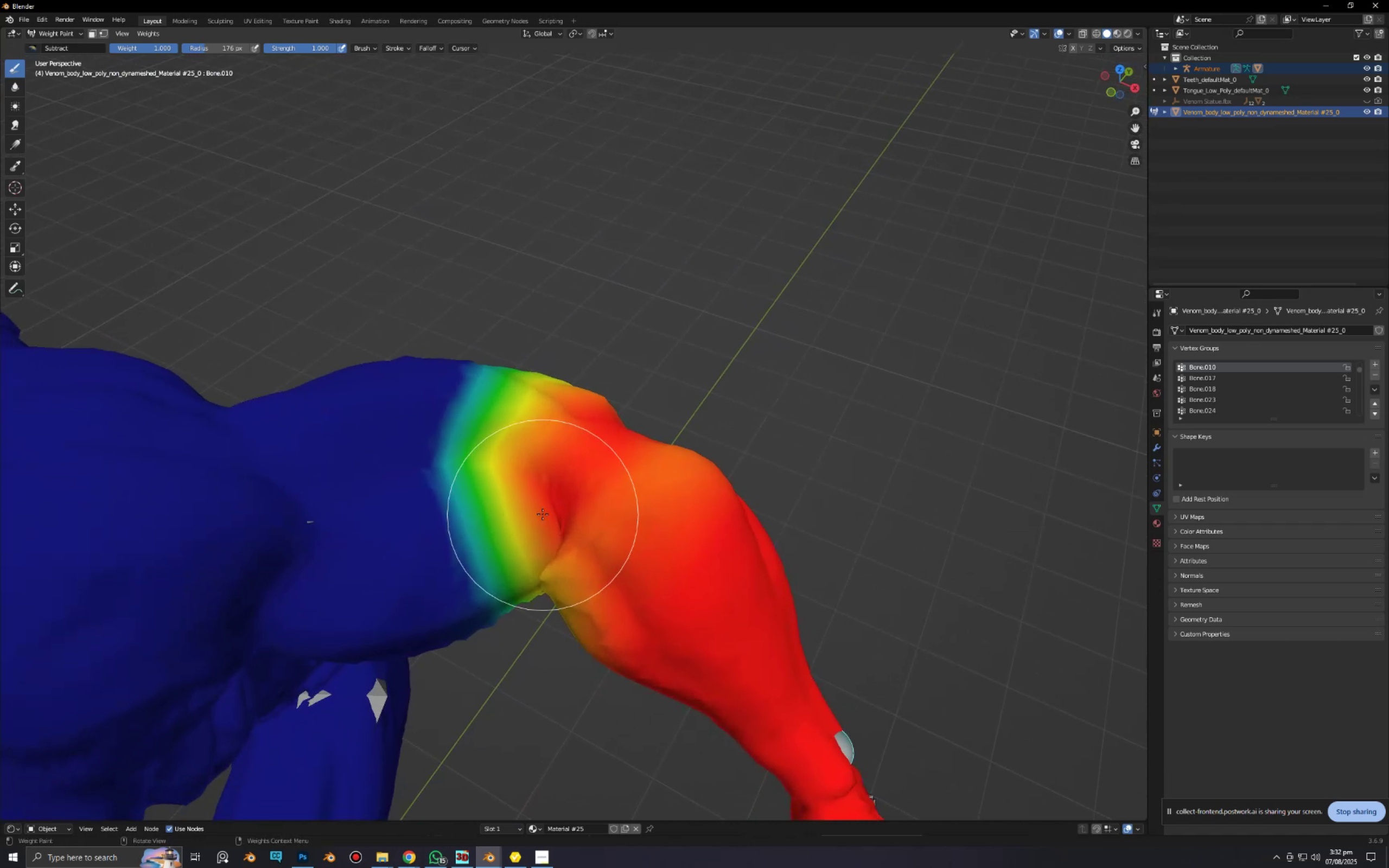 
key(Shift+F)
 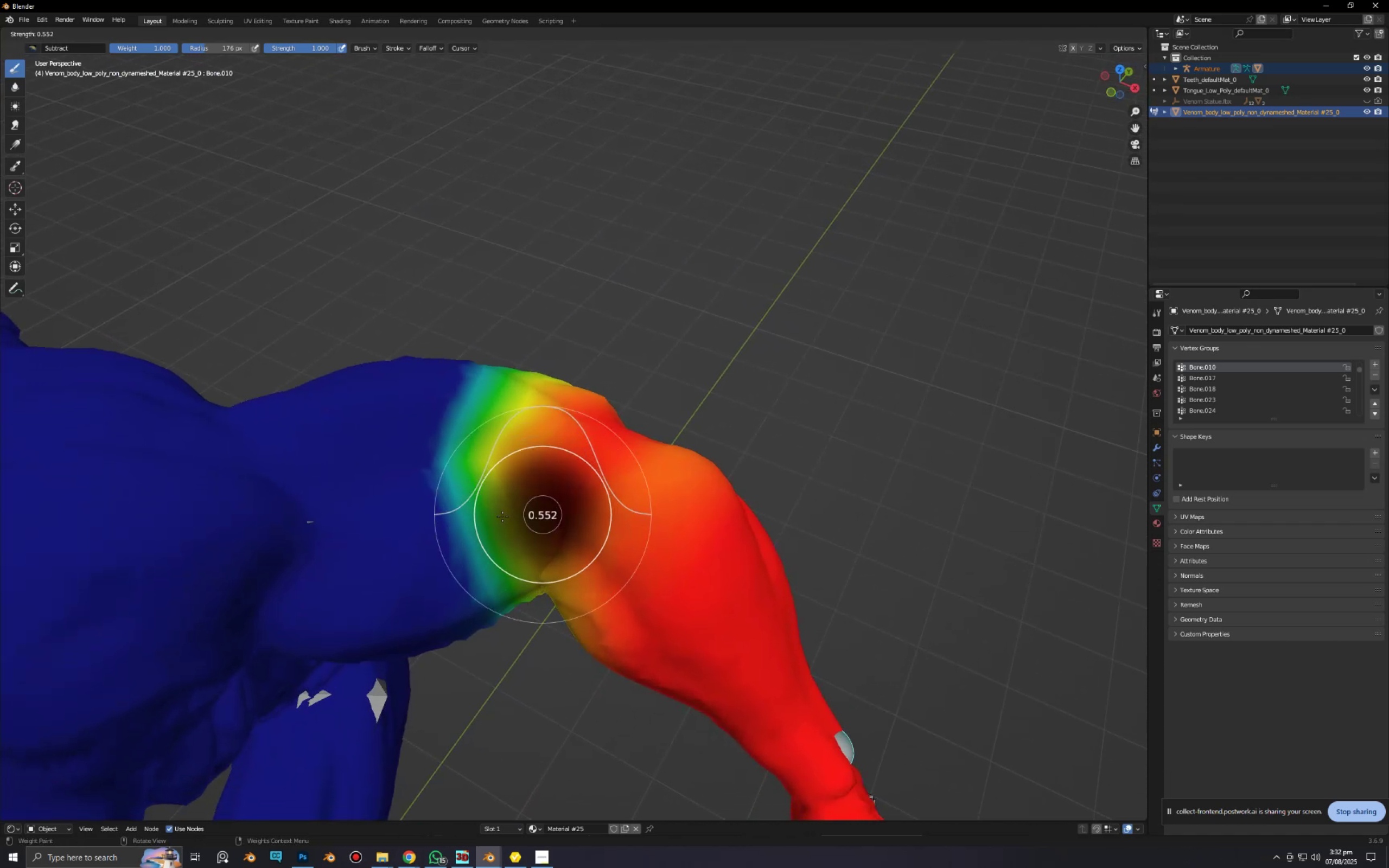 
left_click([501, 516])
 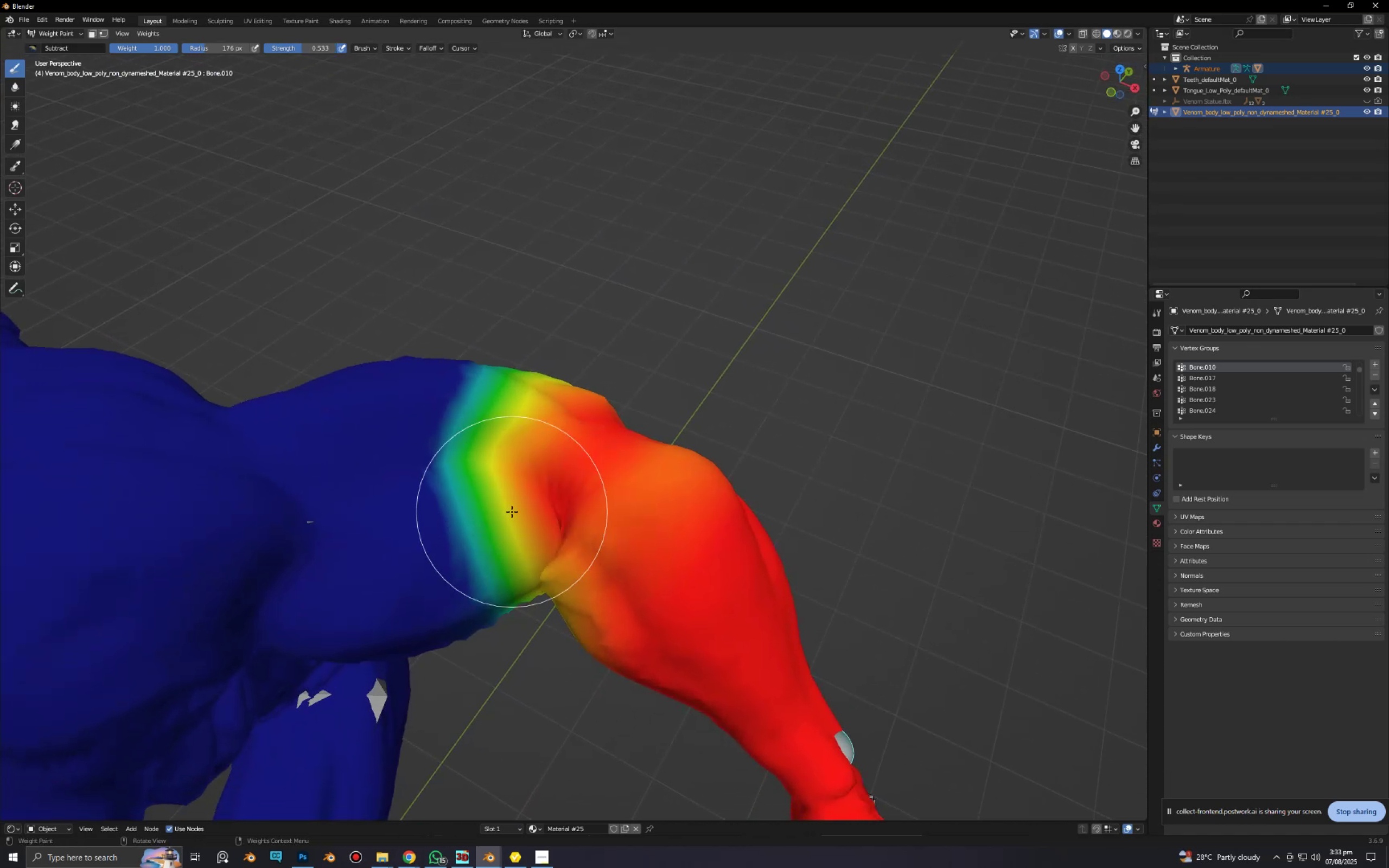 
key(Shift+ShiftLeft)
 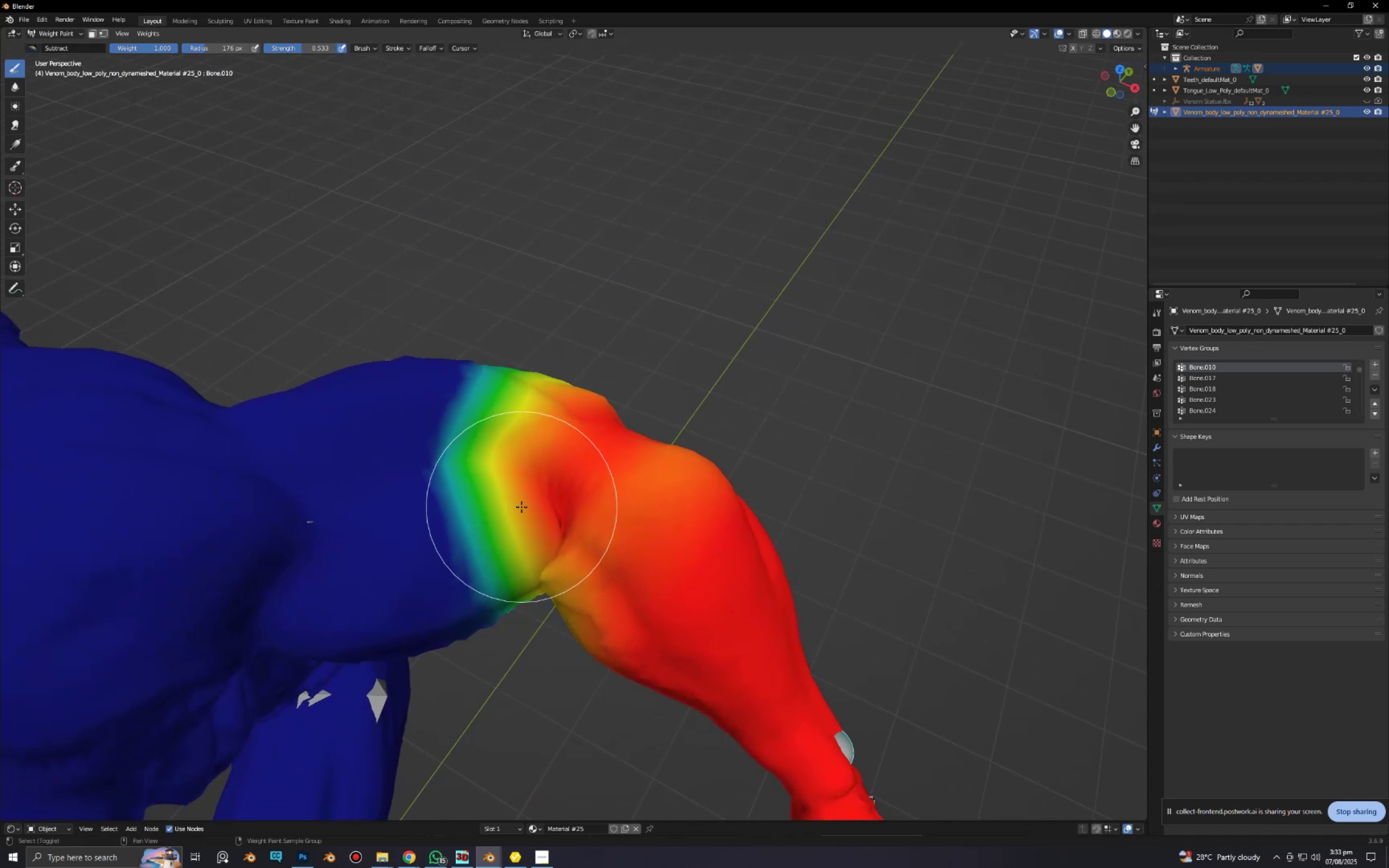 
key(Shift+F)
 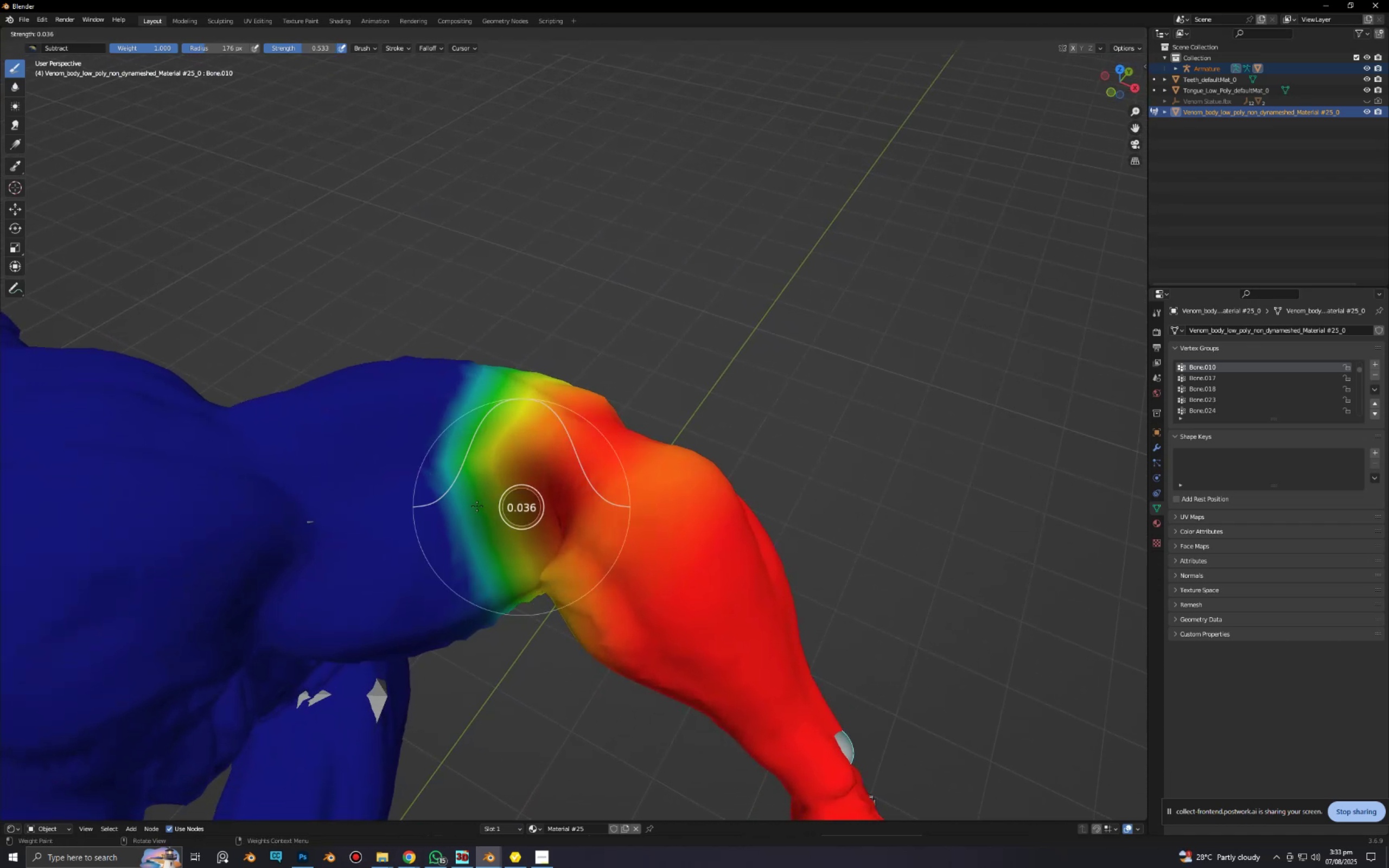 
left_click([480, 506])
 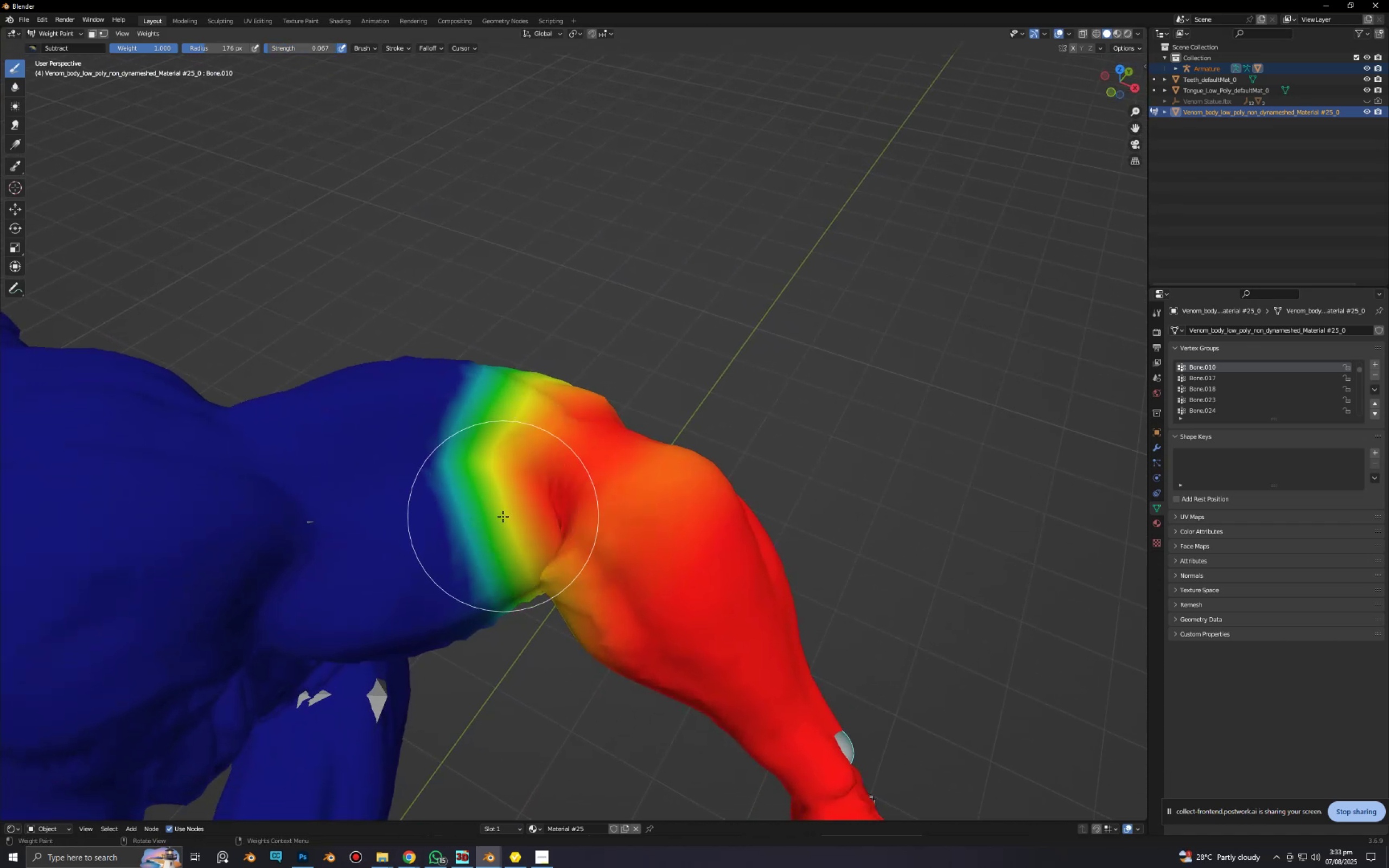 
left_click_drag(start_coordinate=[503, 517], to_coordinate=[557, 536])
 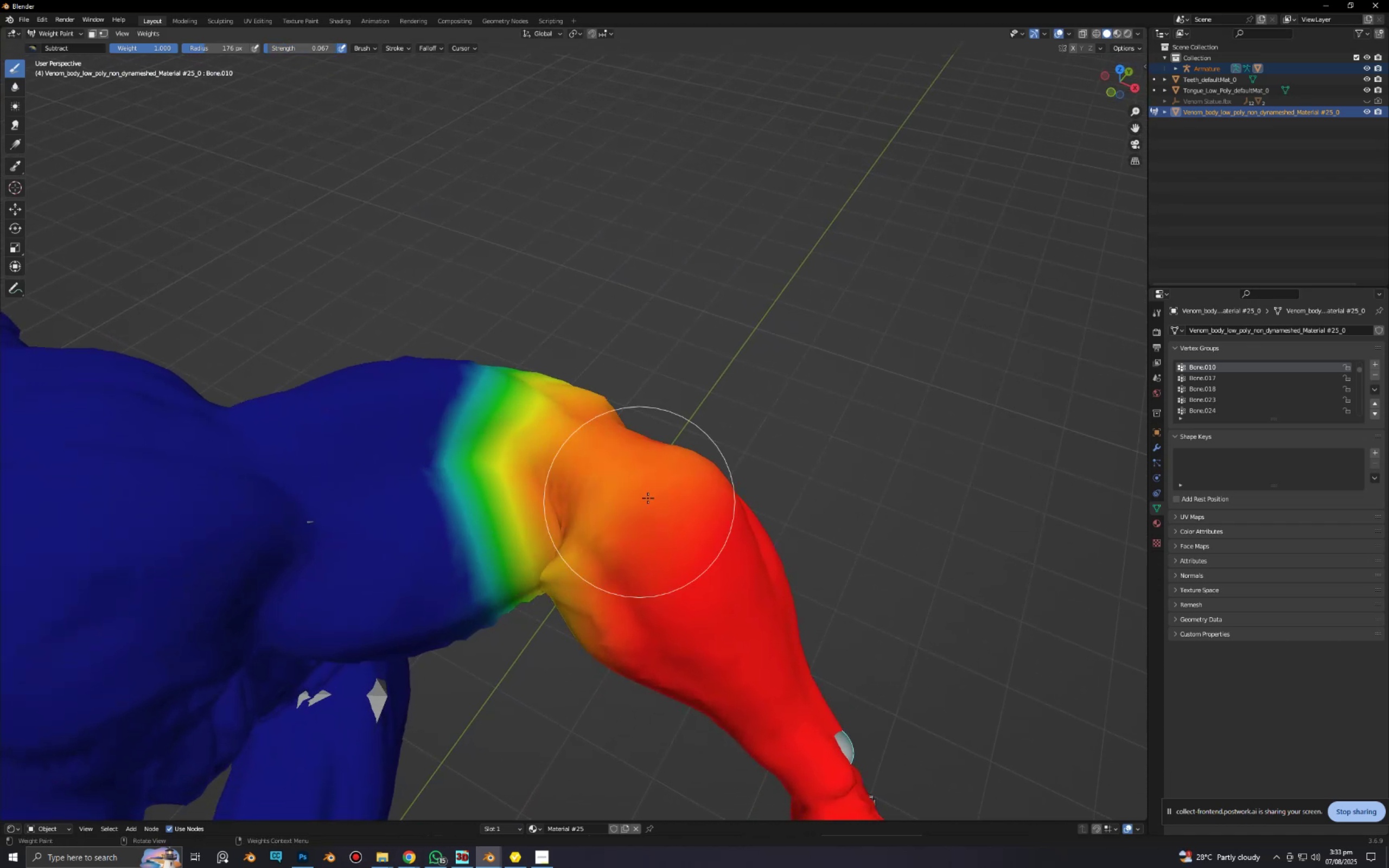 
scroll: coordinate [632, 510], scroll_direction: down, amount: 3.0
 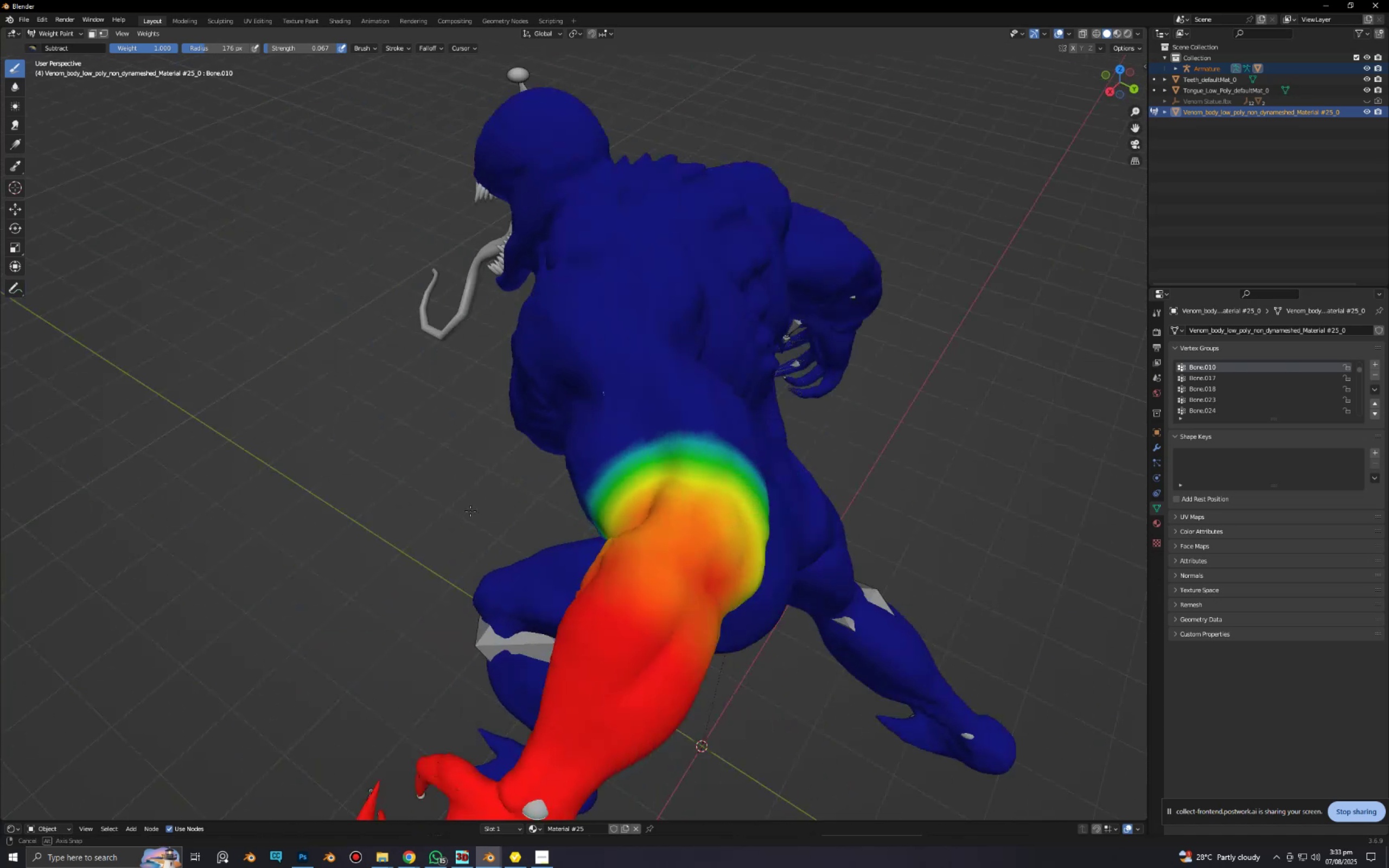 
scroll: coordinate [642, 693], scroll_direction: up, amount: 2.0
 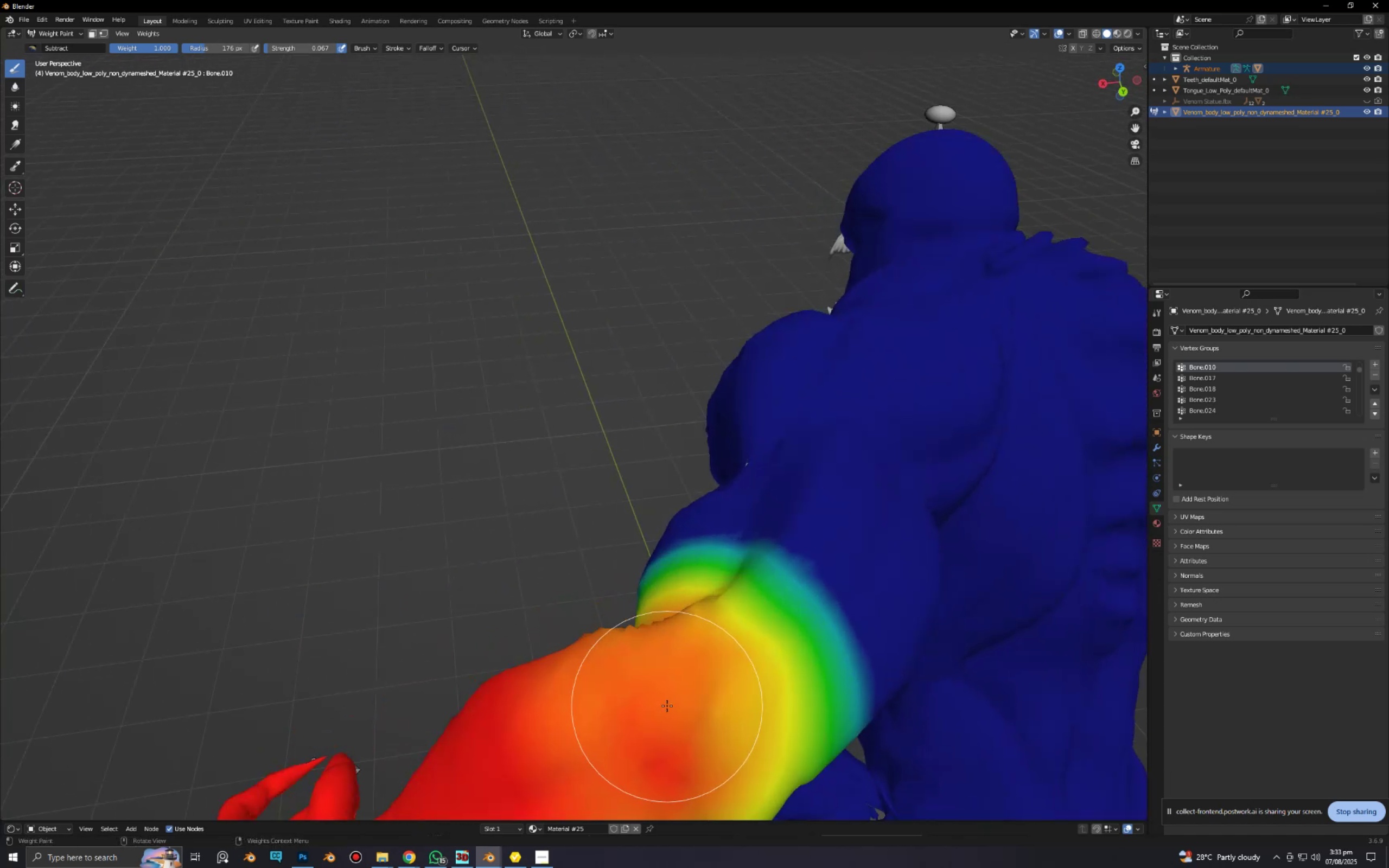 
hold_key(key=ShiftLeft, duration=0.37)
 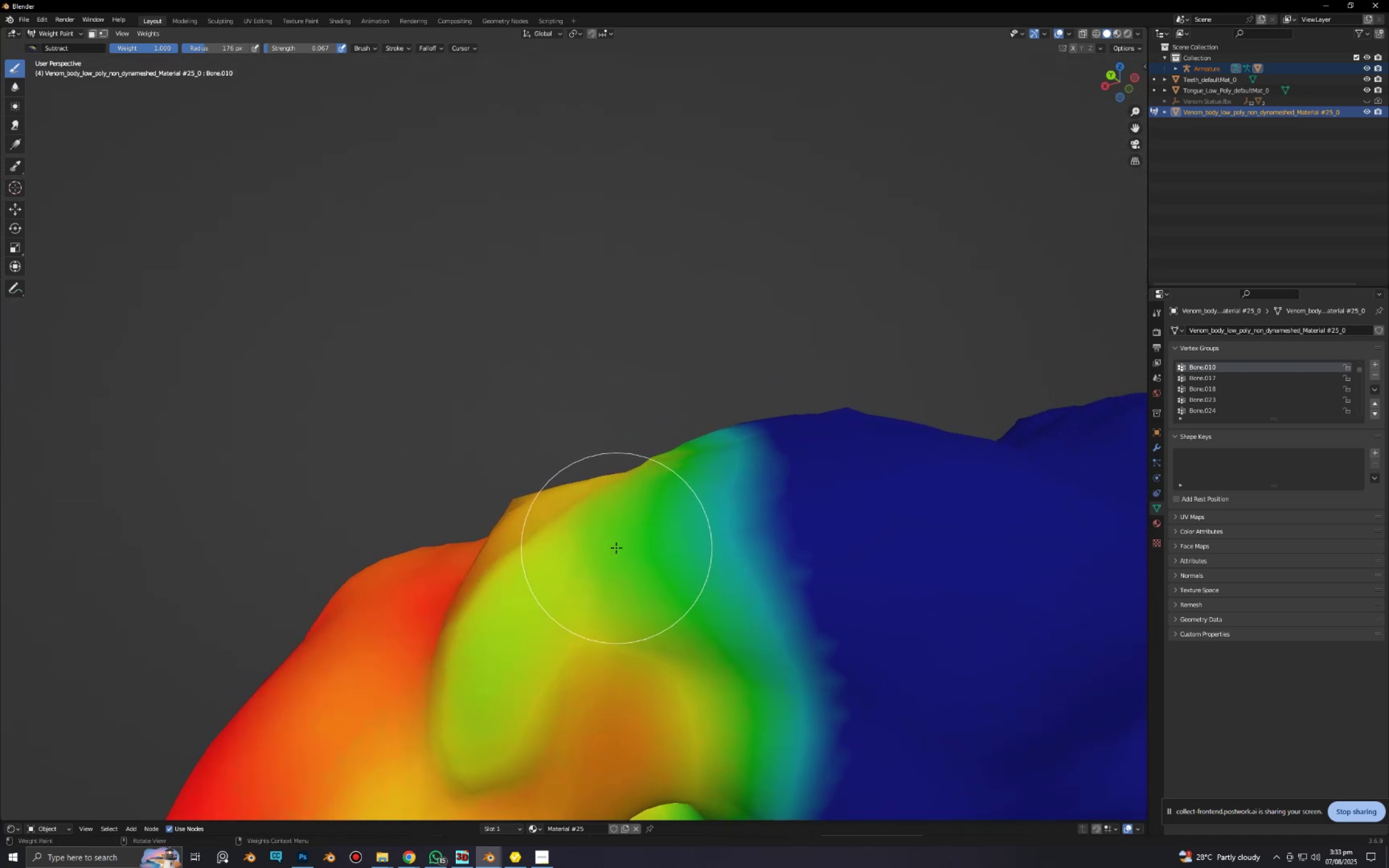 
left_click_drag(start_coordinate=[610, 547], to_coordinate=[626, 742])
 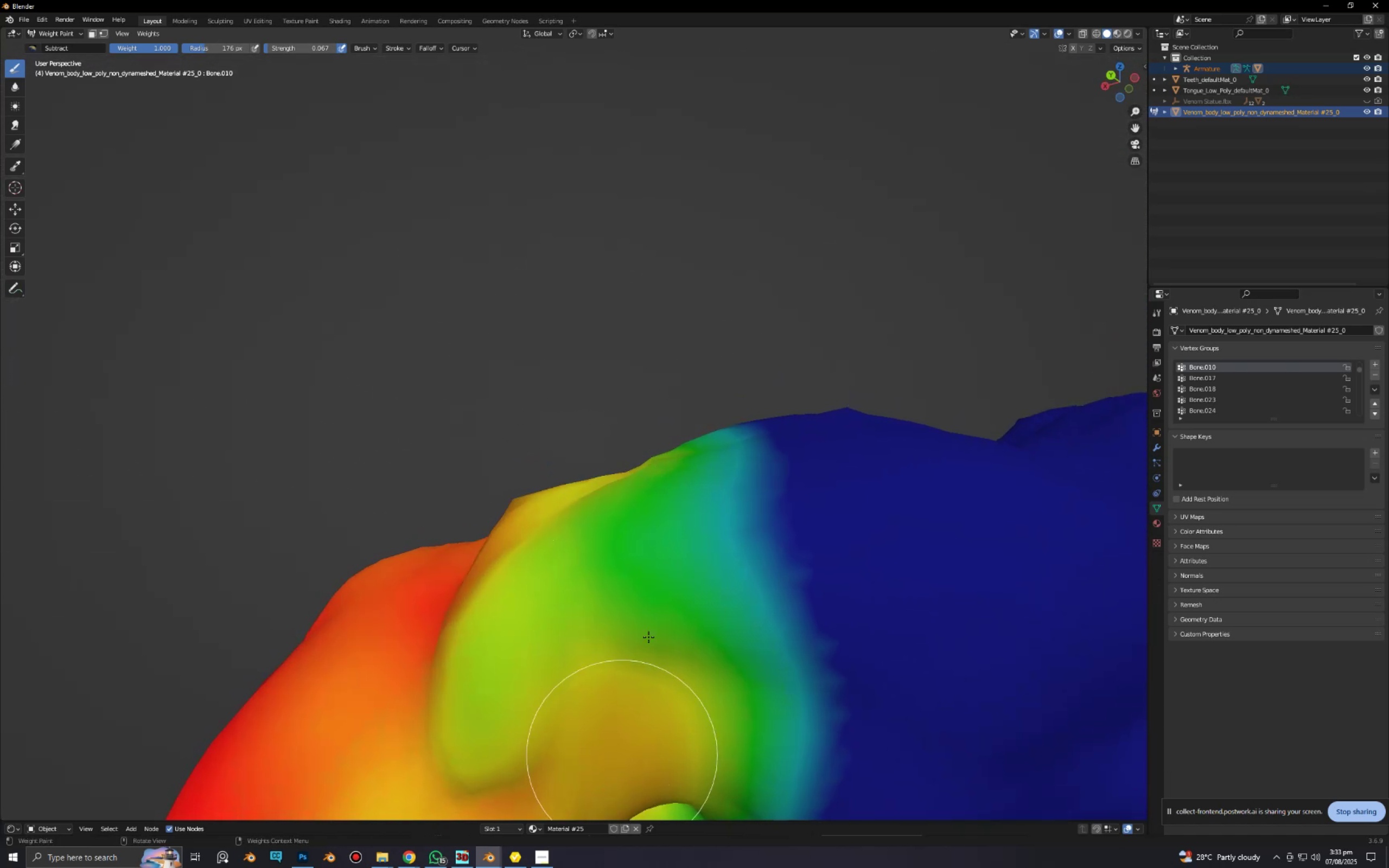 
scroll: coordinate [648, 642], scroll_direction: down, amount: 2.0
 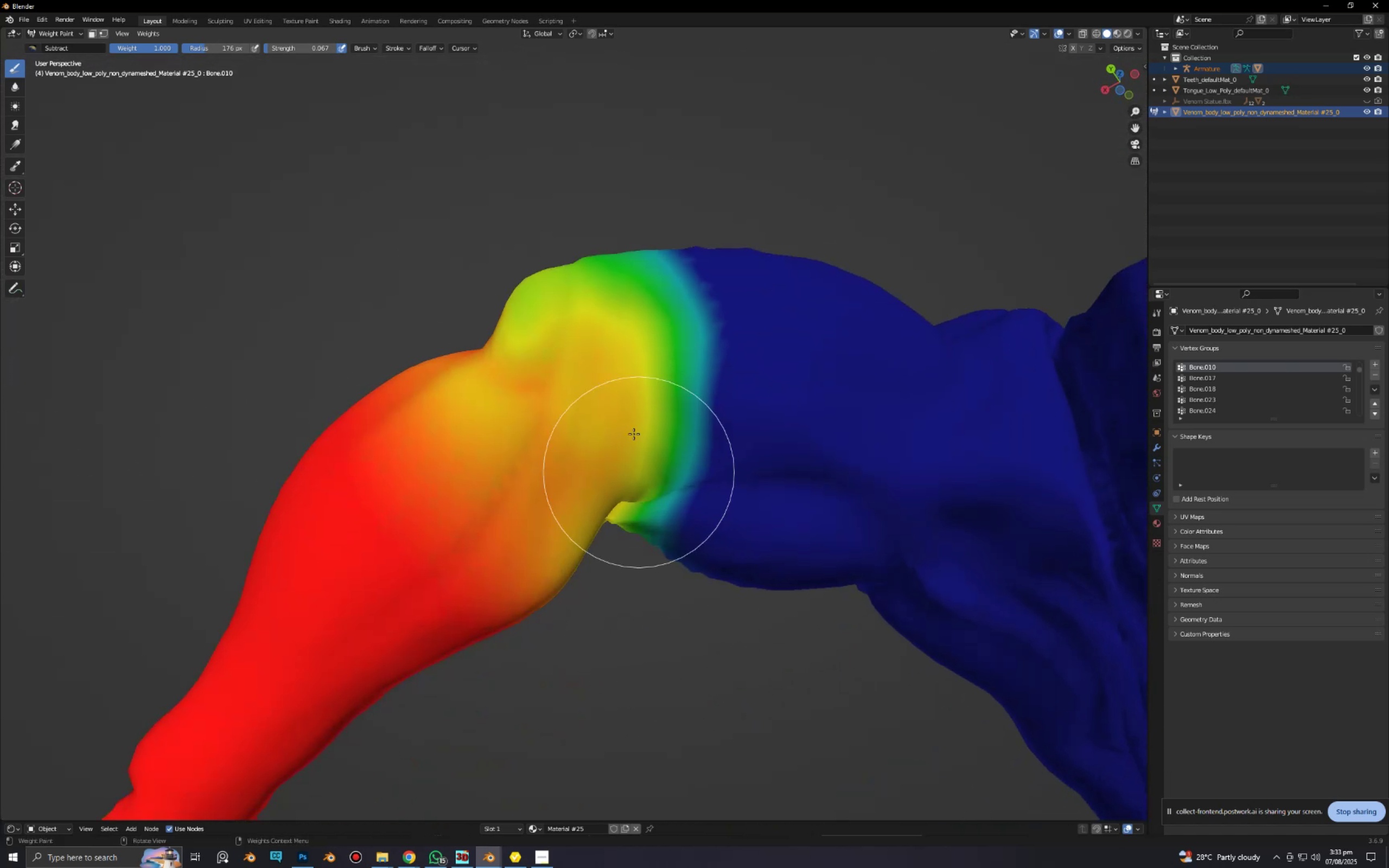 
left_click_drag(start_coordinate=[586, 328], to_coordinate=[598, 433])
 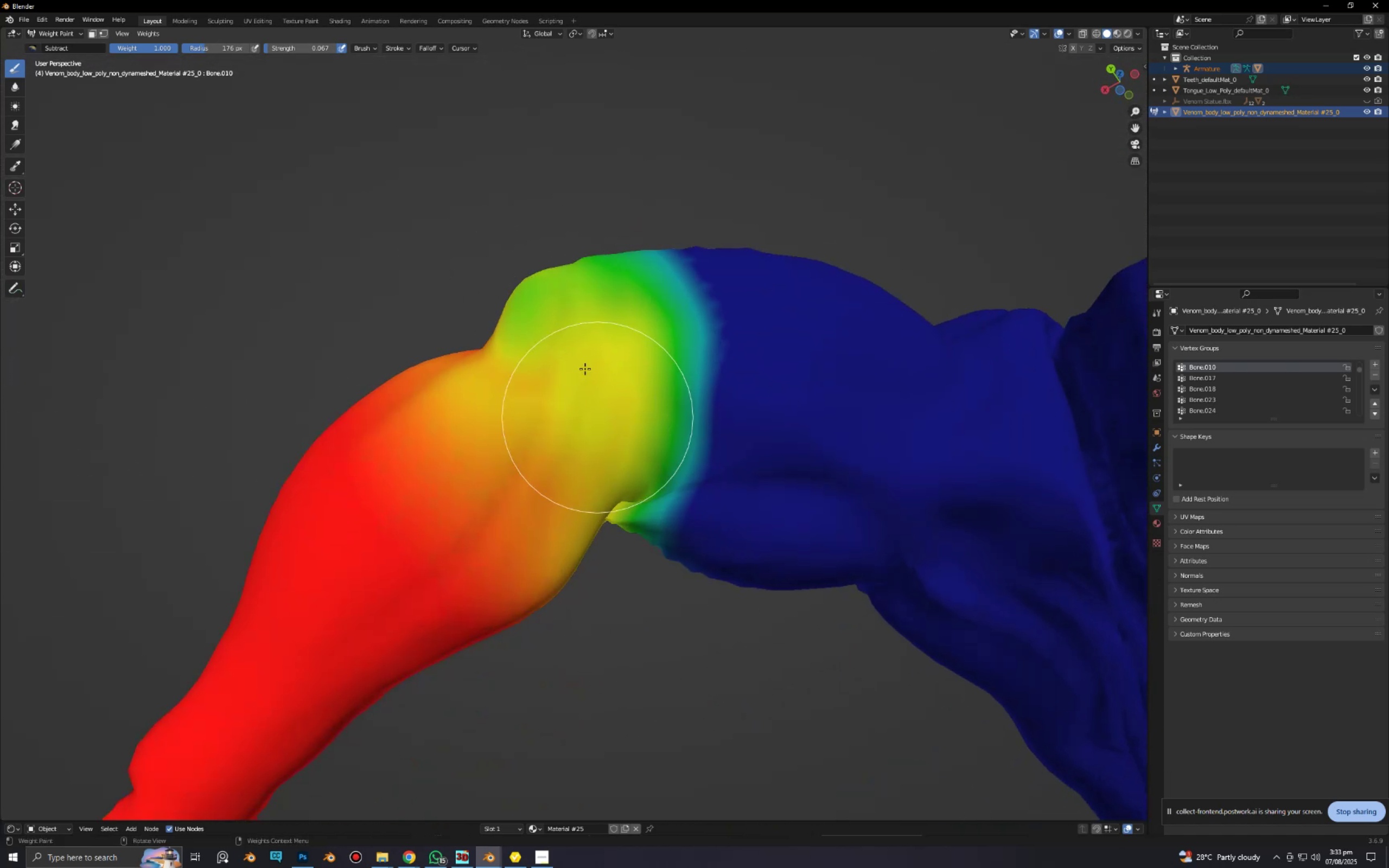 
scroll: coordinate [583, 310], scroll_direction: down, amount: 1.0
 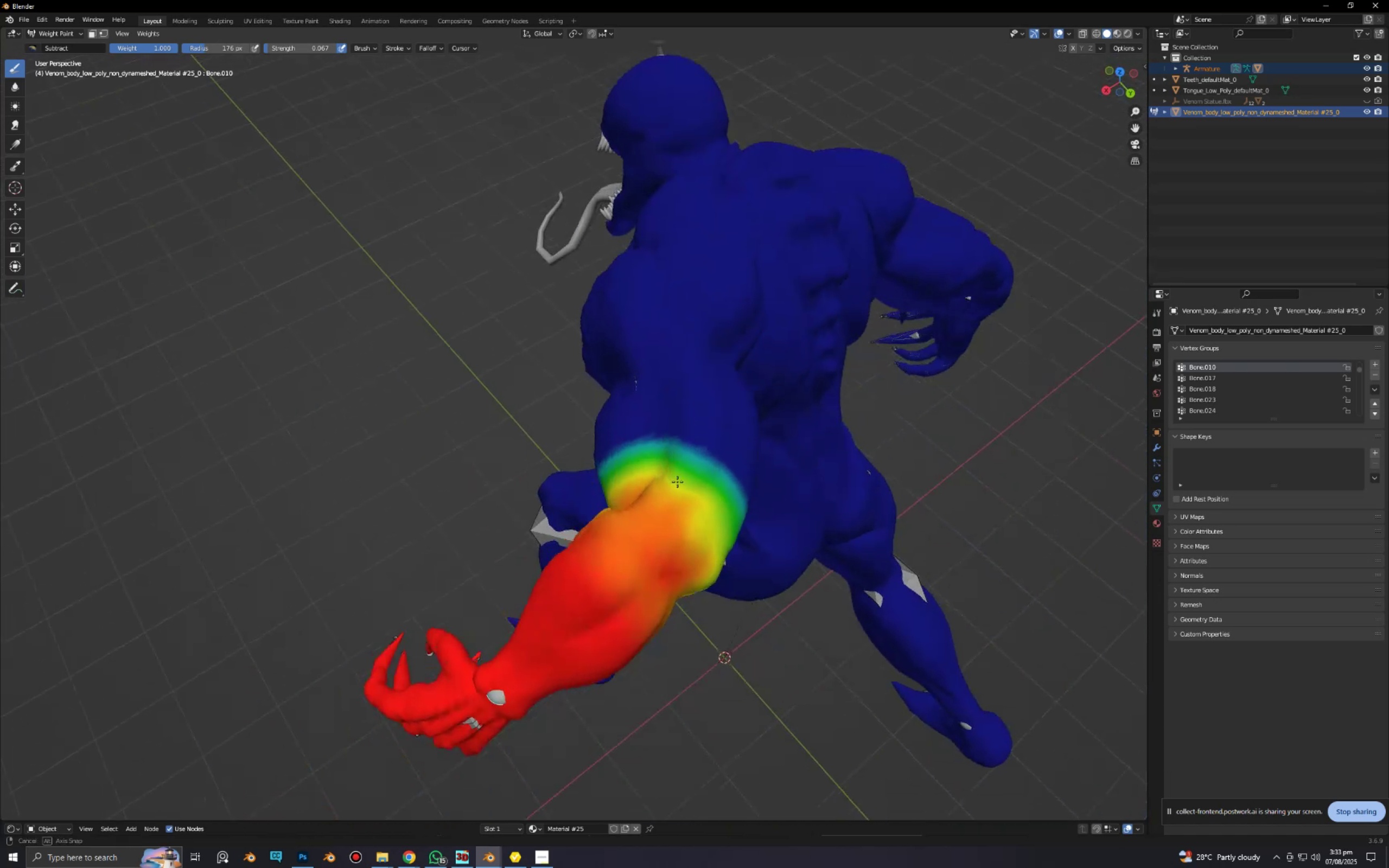 
scroll: coordinate [678, 500], scroll_direction: up, amount: 2.0
 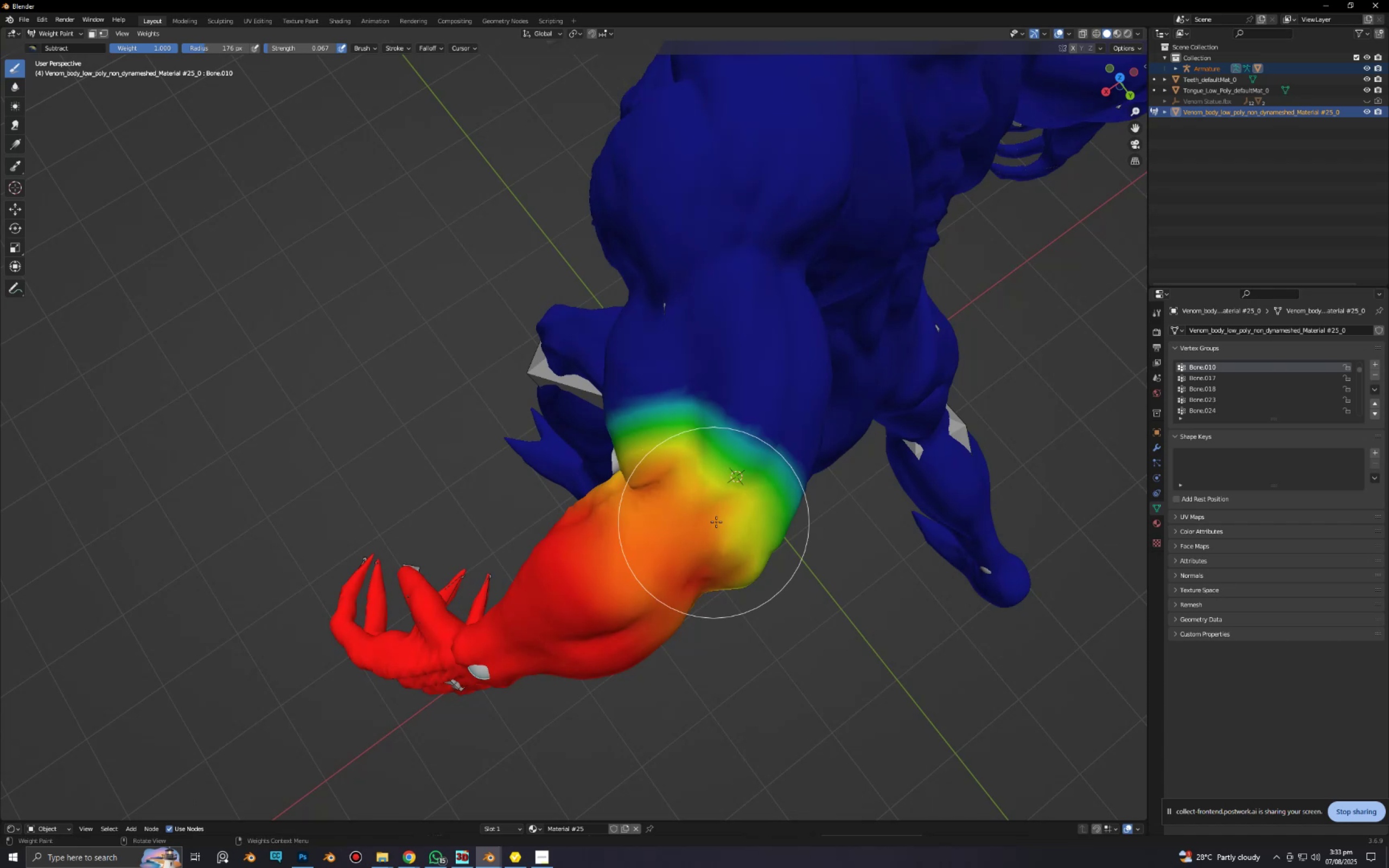 
left_click_drag(start_coordinate=[720, 519], to_coordinate=[683, 496])
 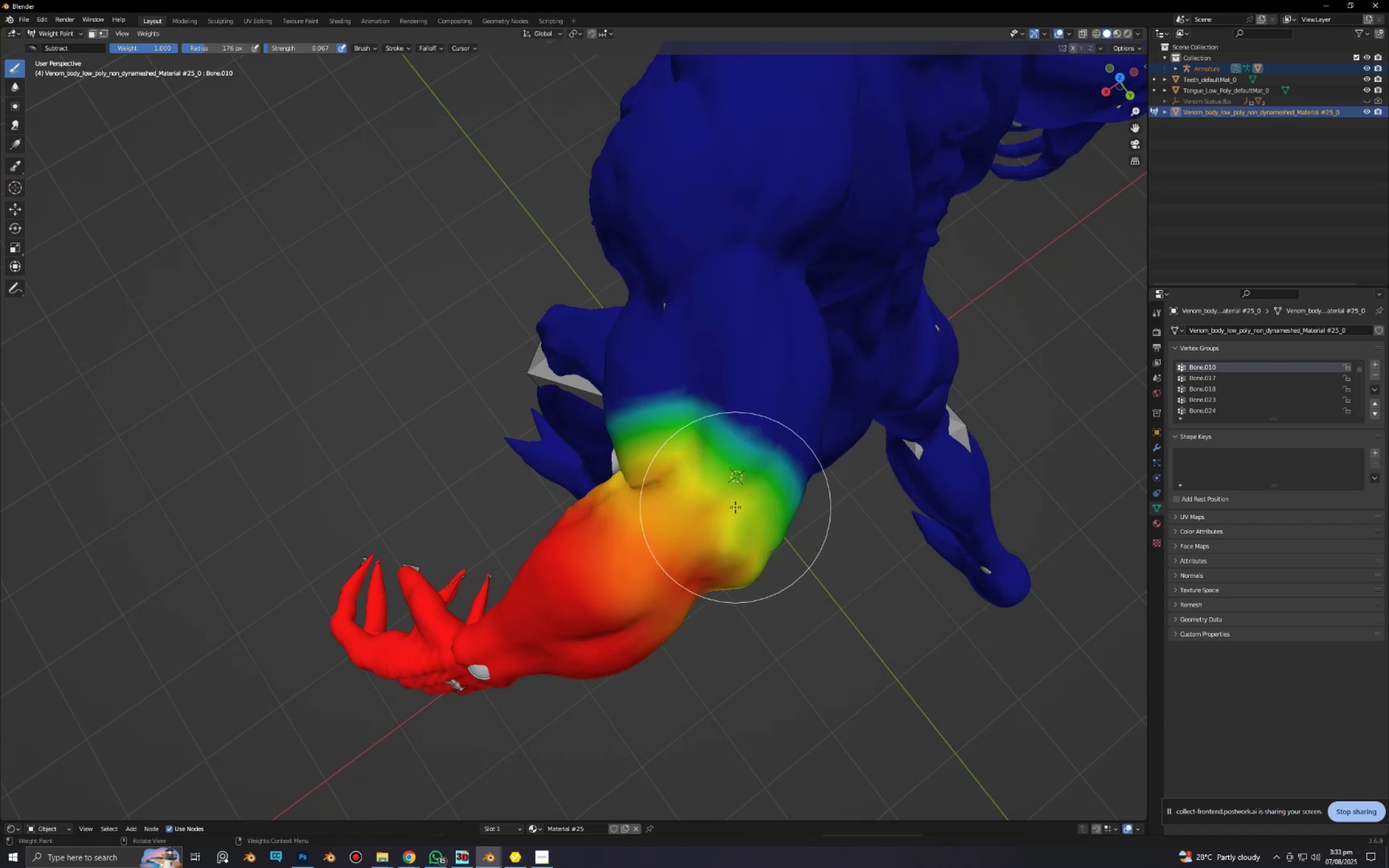 
left_click_drag(start_coordinate=[729, 505], to_coordinate=[623, 445])
 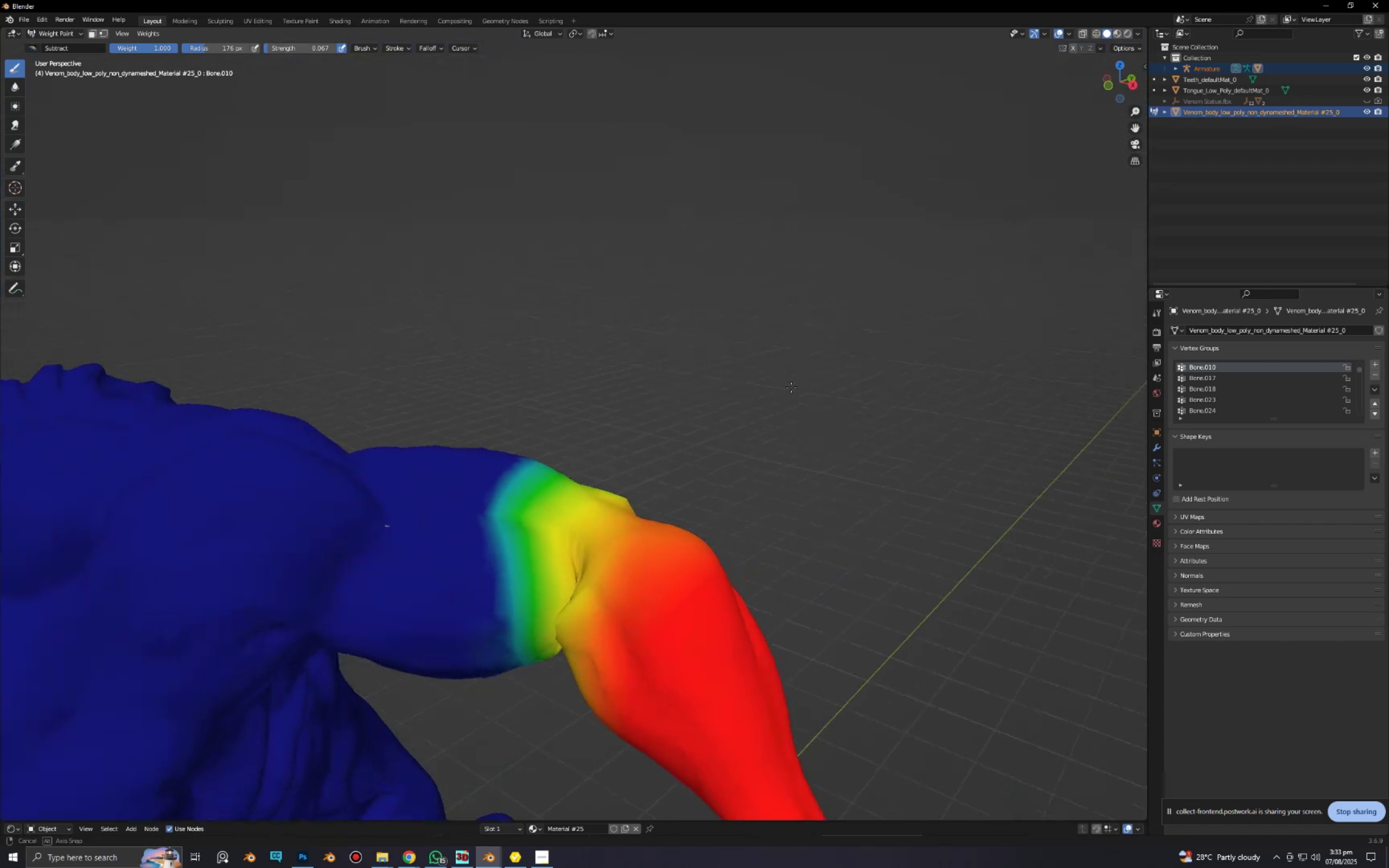 
scroll: coordinate [654, 575], scroll_direction: up, amount: 1.0
 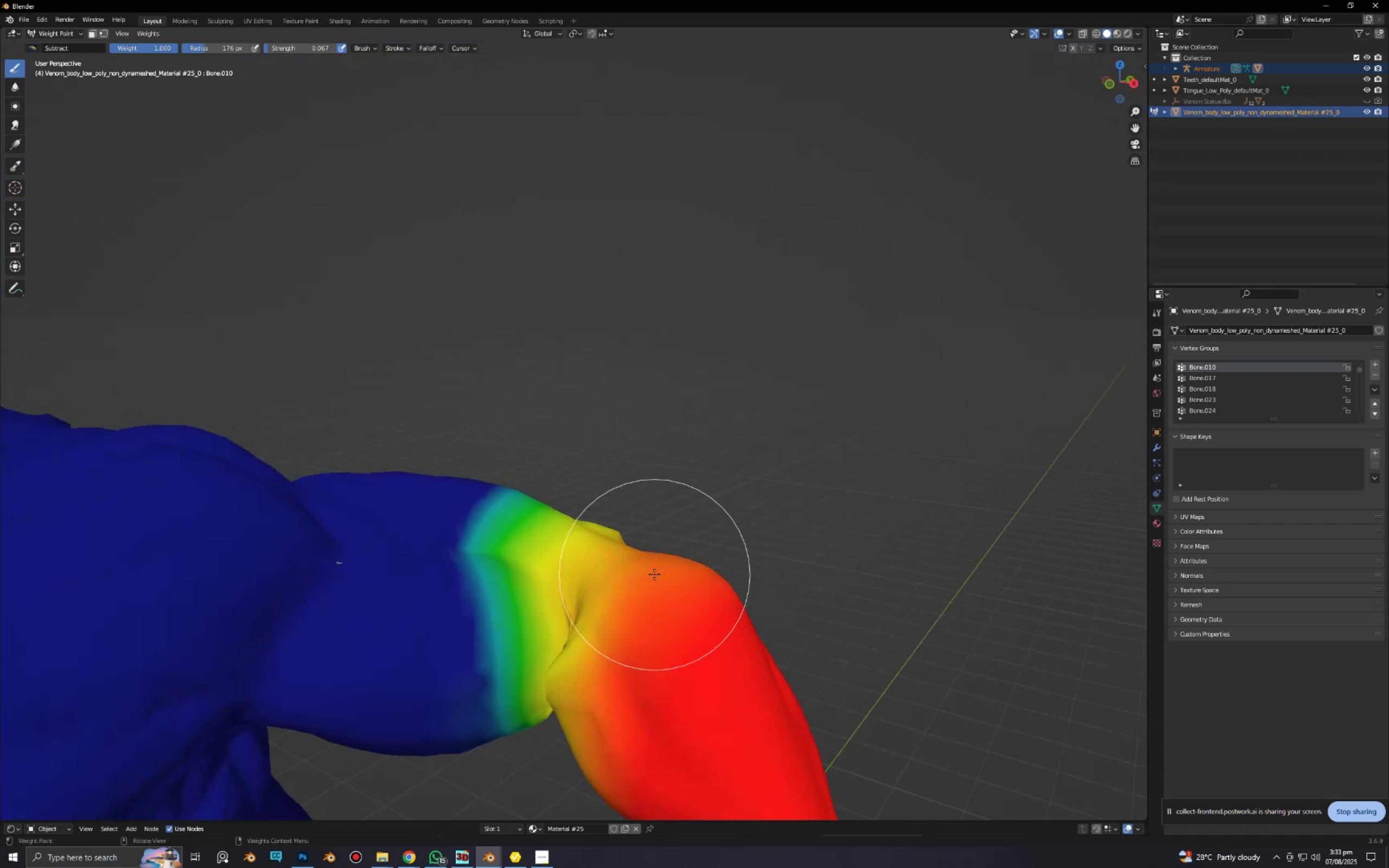 
hold_key(key=ShiftLeft, duration=0.47)
 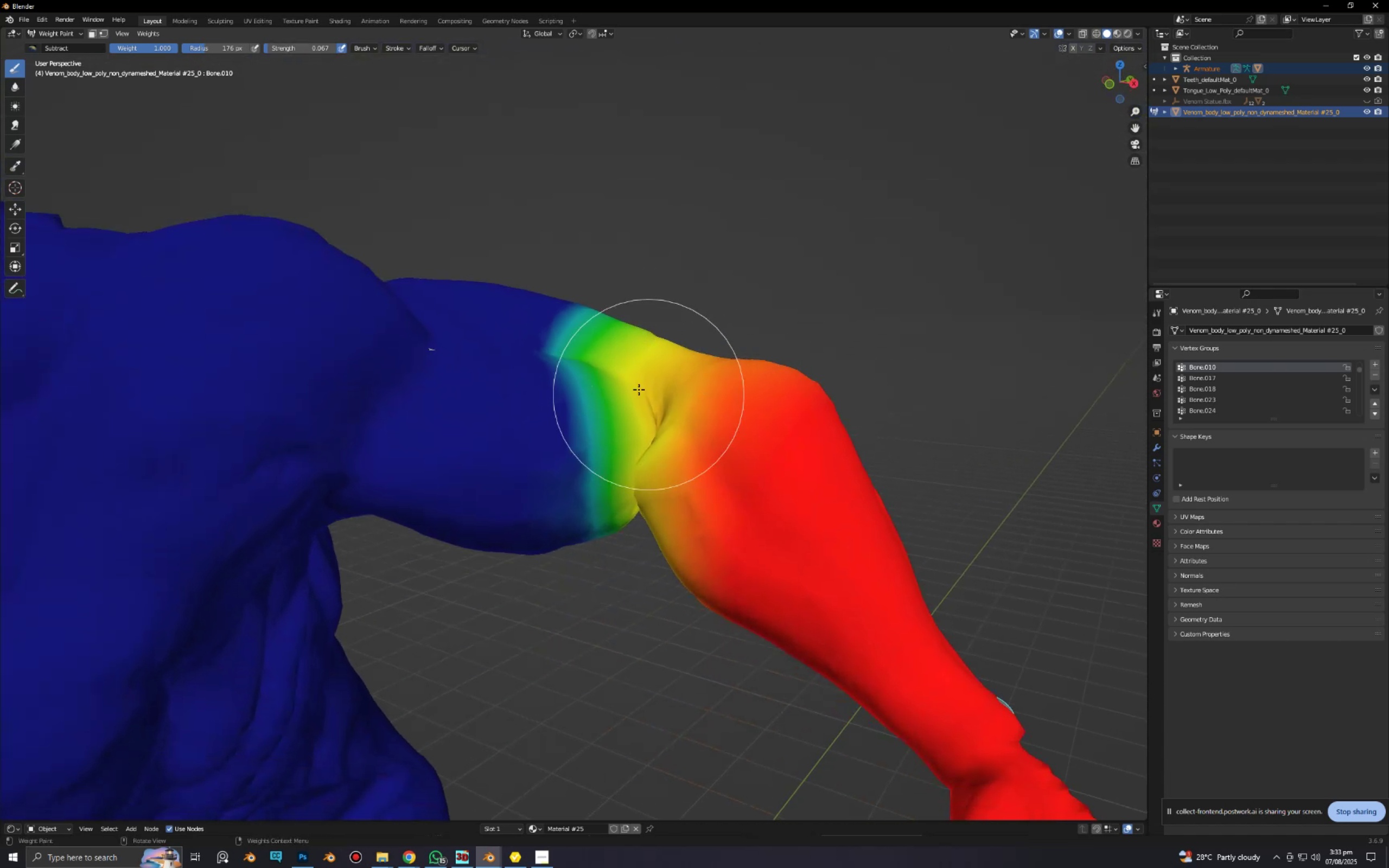 
left_click_drag(start_coordinate=[637, 403], to_coordinate=[603, 522])
 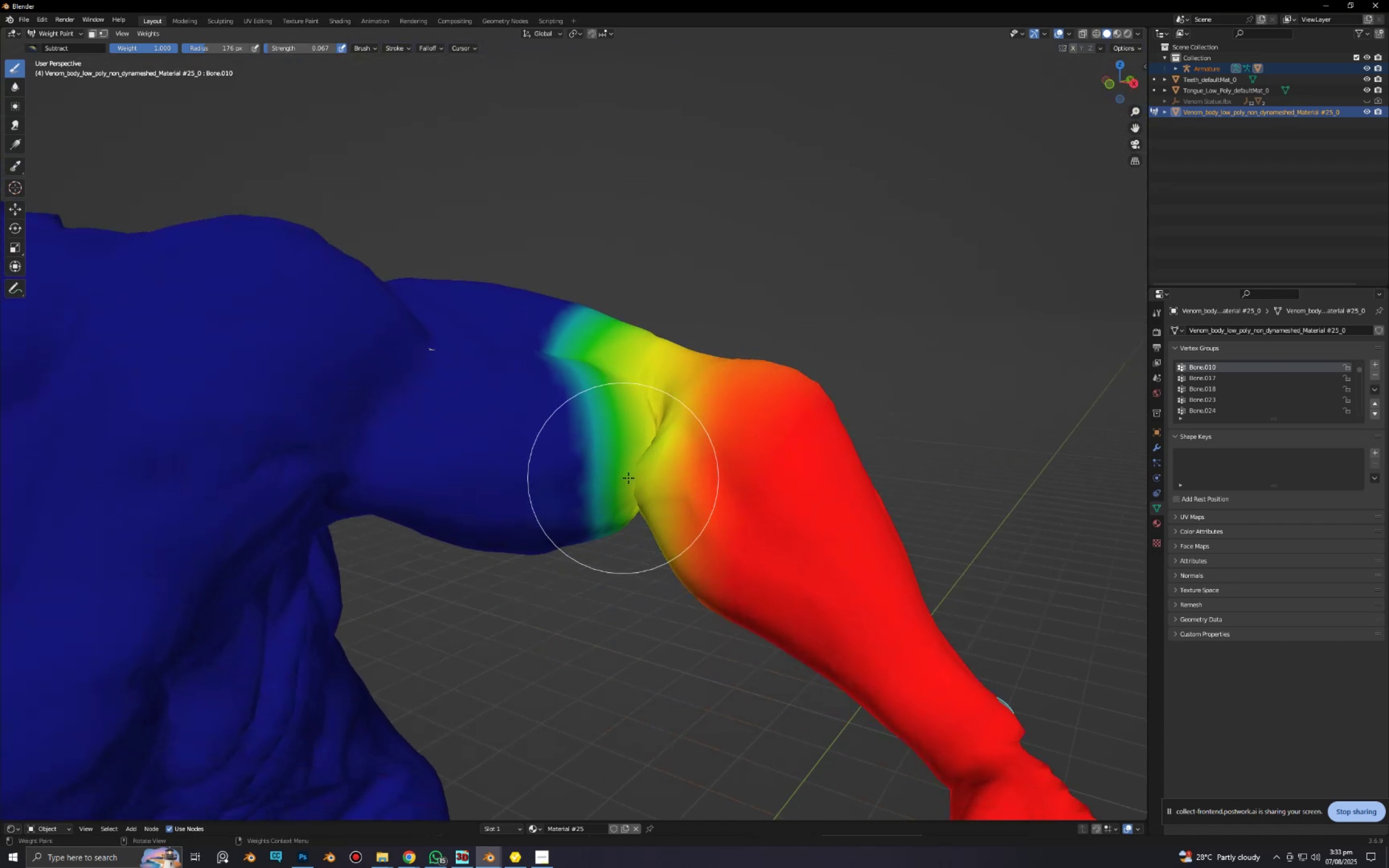 
scroll: coordinate [644, 464], scroll_direction: up, amount: 2.0
 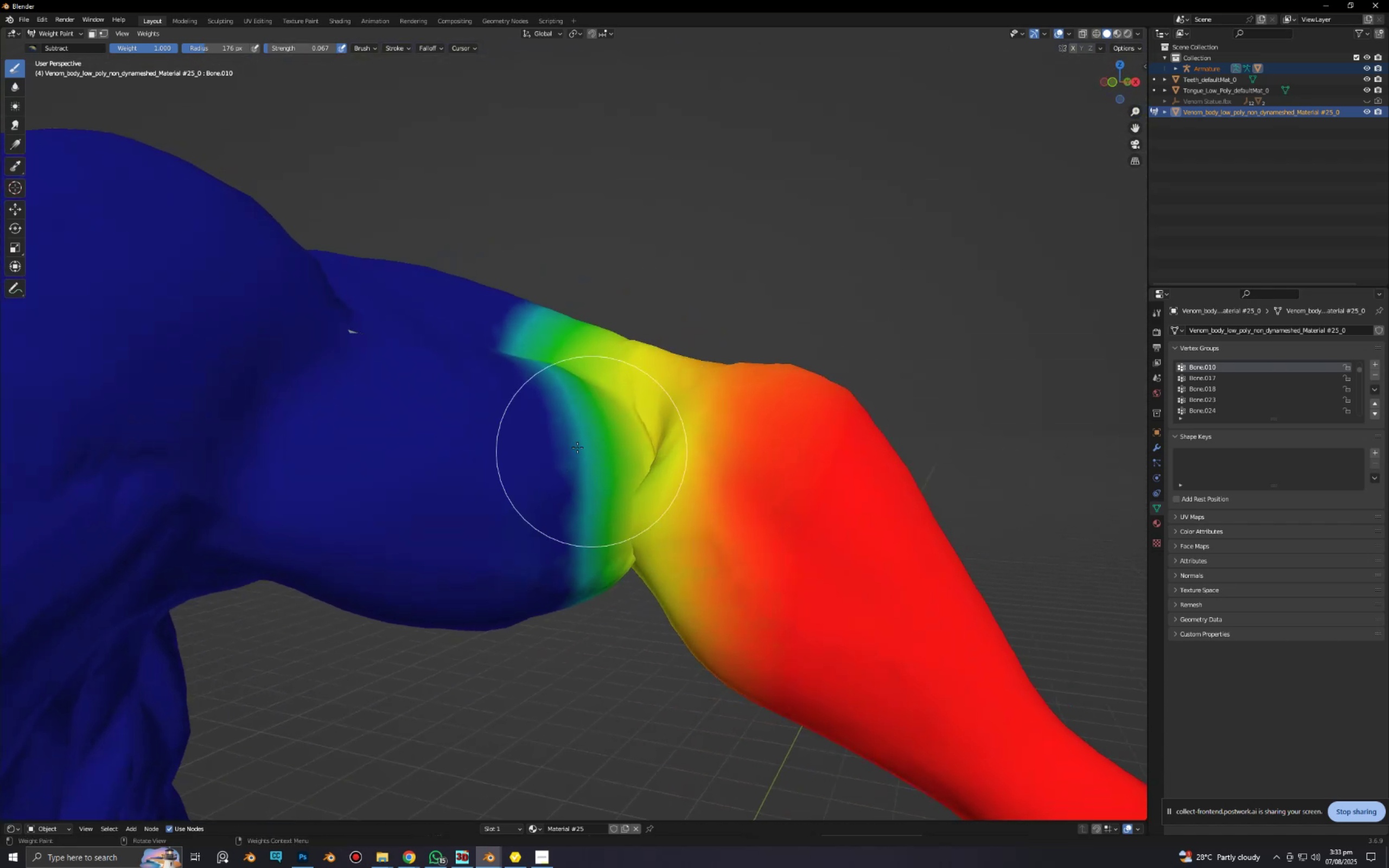 
left_click_drag(start_coordinate=[541, 408], to_coordinate=[577, 475])
 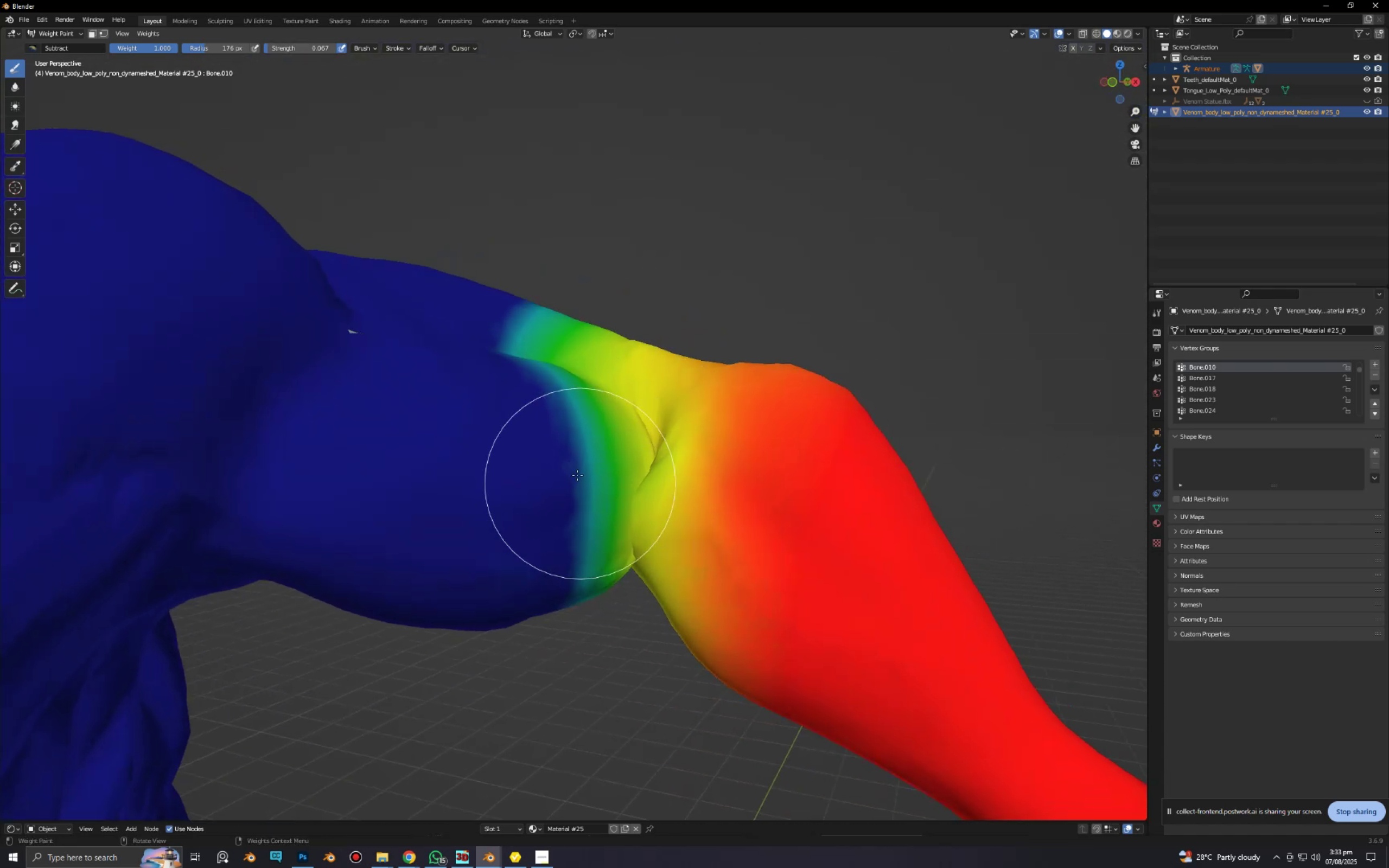 
type(Ff)
 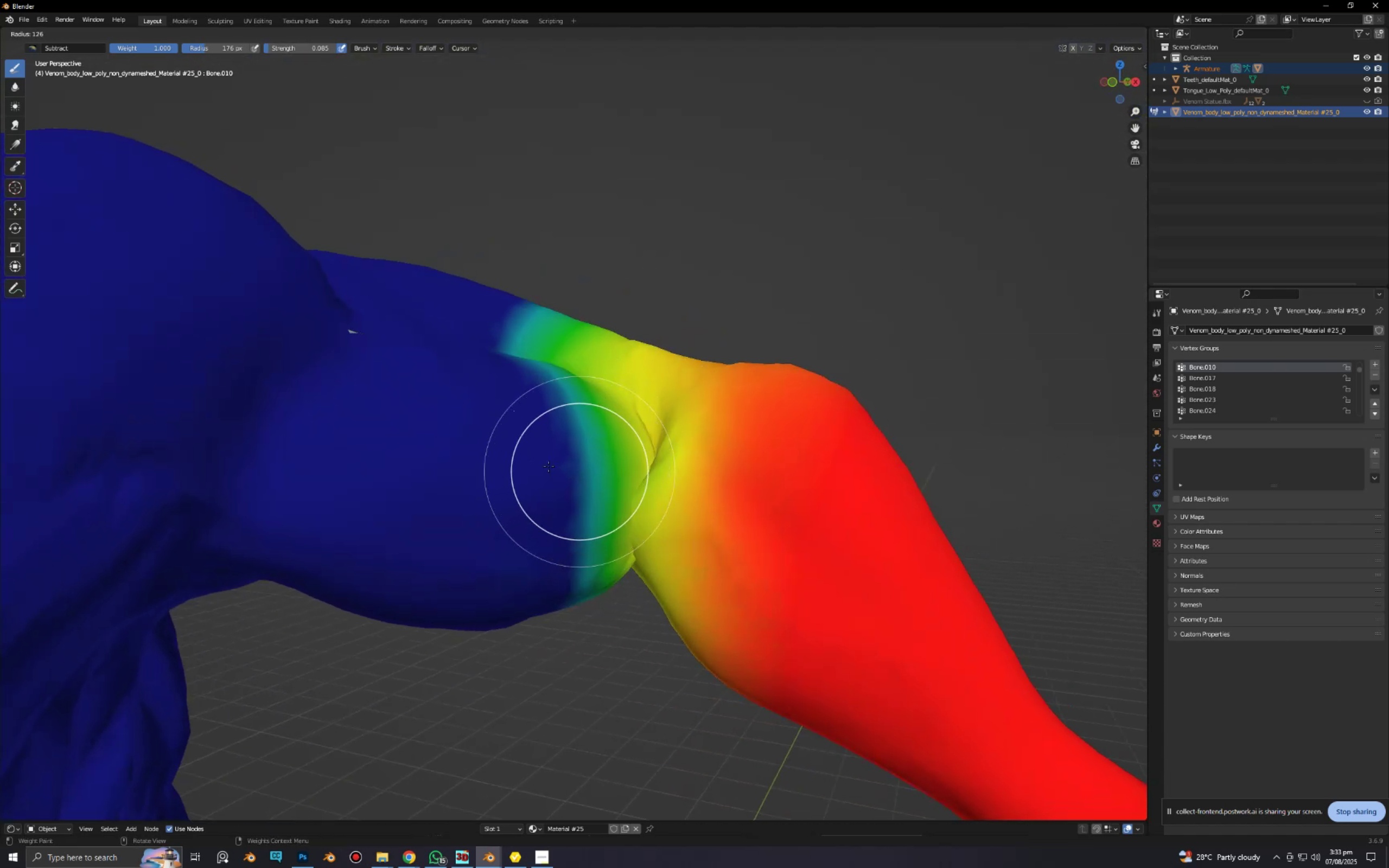 
left_click([547, 467])
 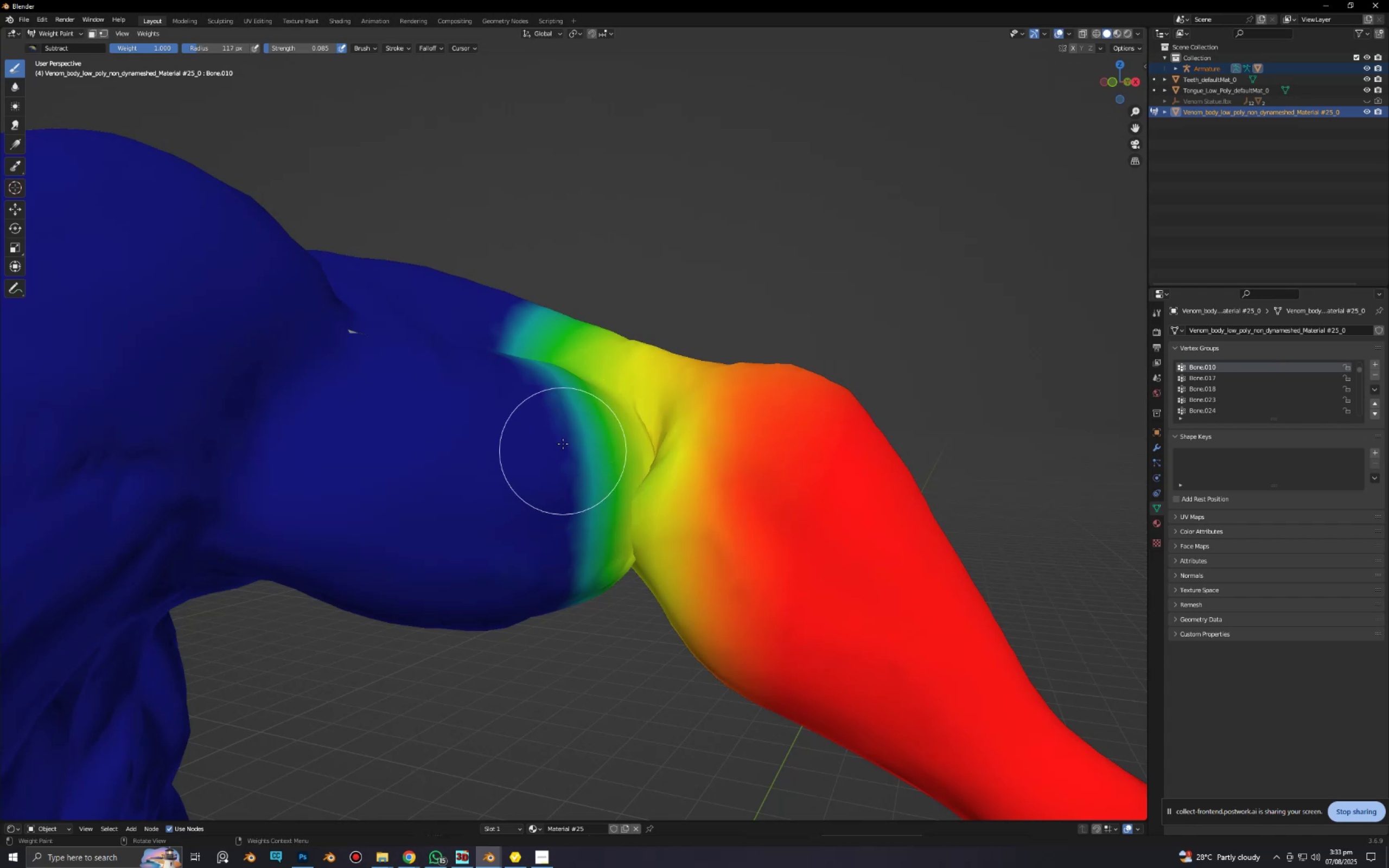 
left_click_drag(start_coordinate=[559, 436], to_coordinate=[576, 577])
 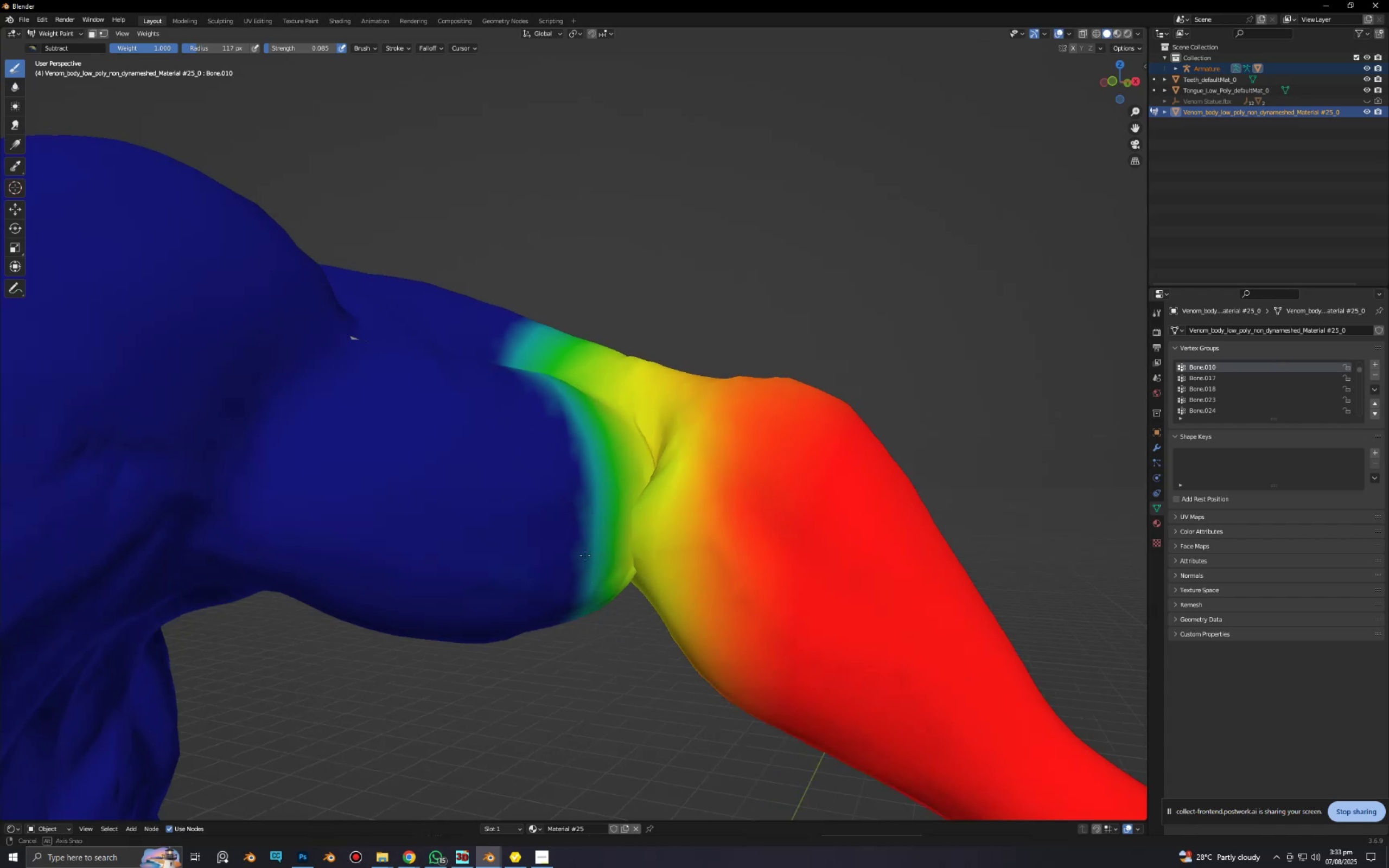 
hold_key(key=ShiftLeft, duration=0.52)
 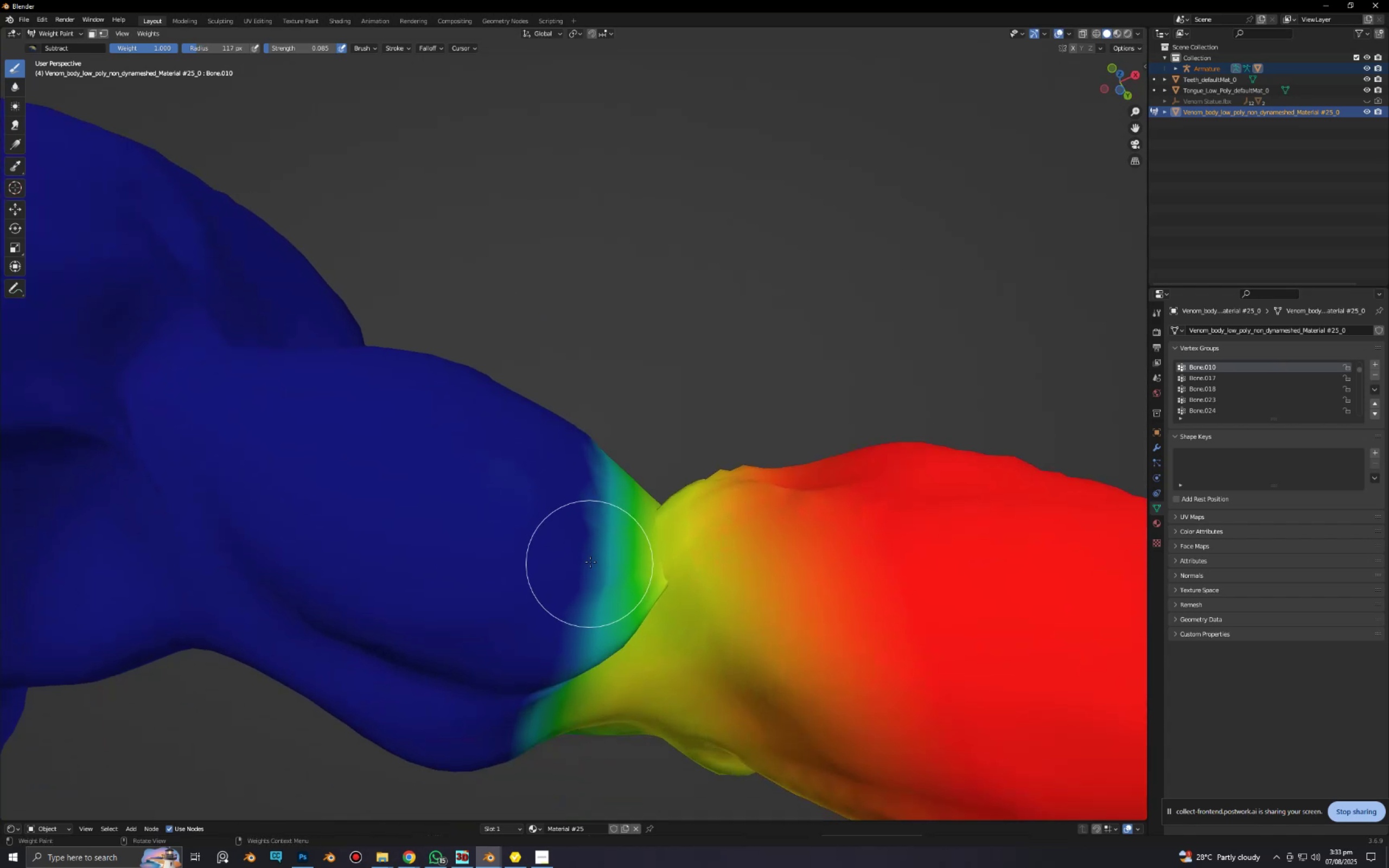 
left_click_drag(start_coordinate=[591, 541], to_coordinate=[612, 538])
 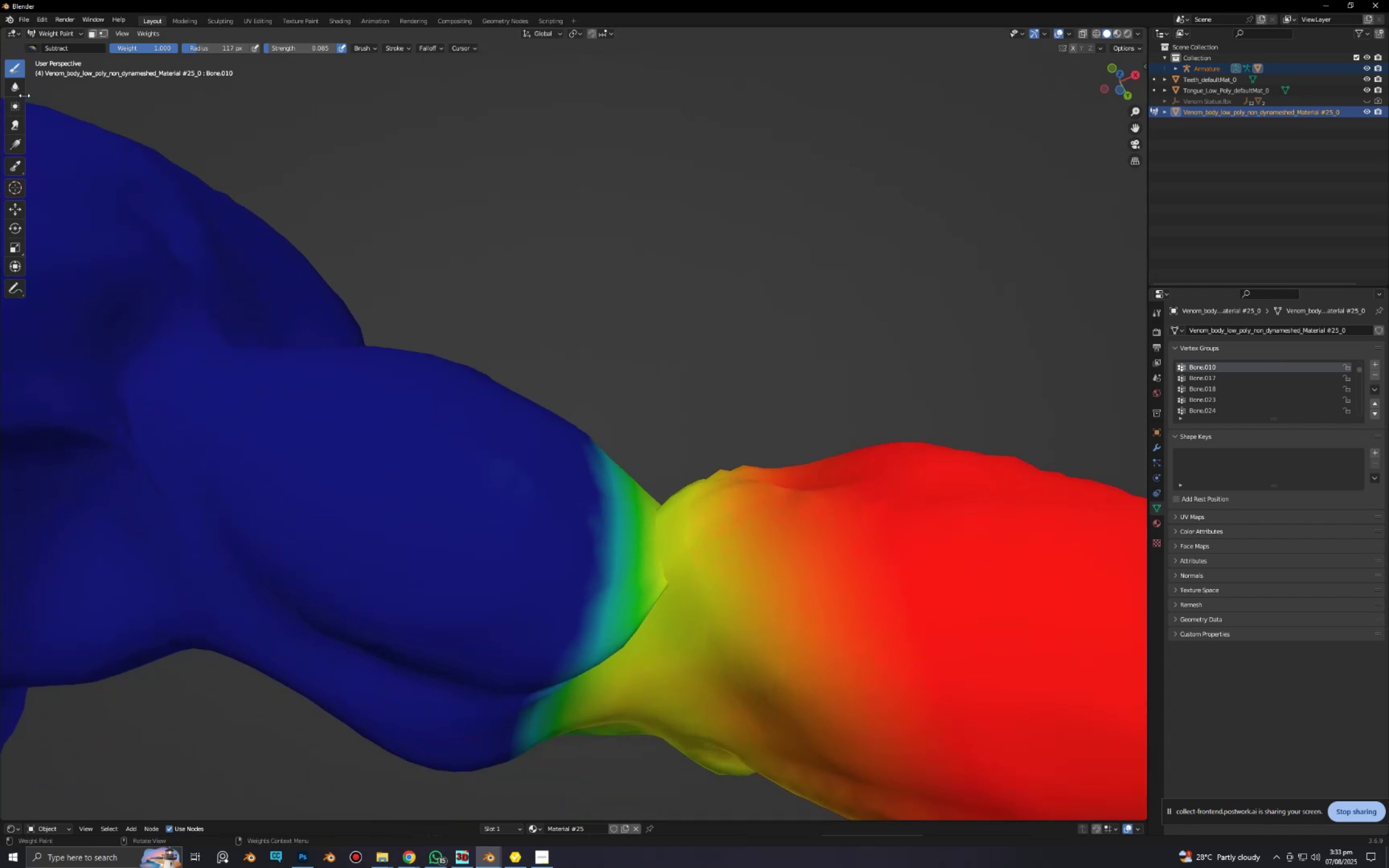 
left_click([20, 93])
 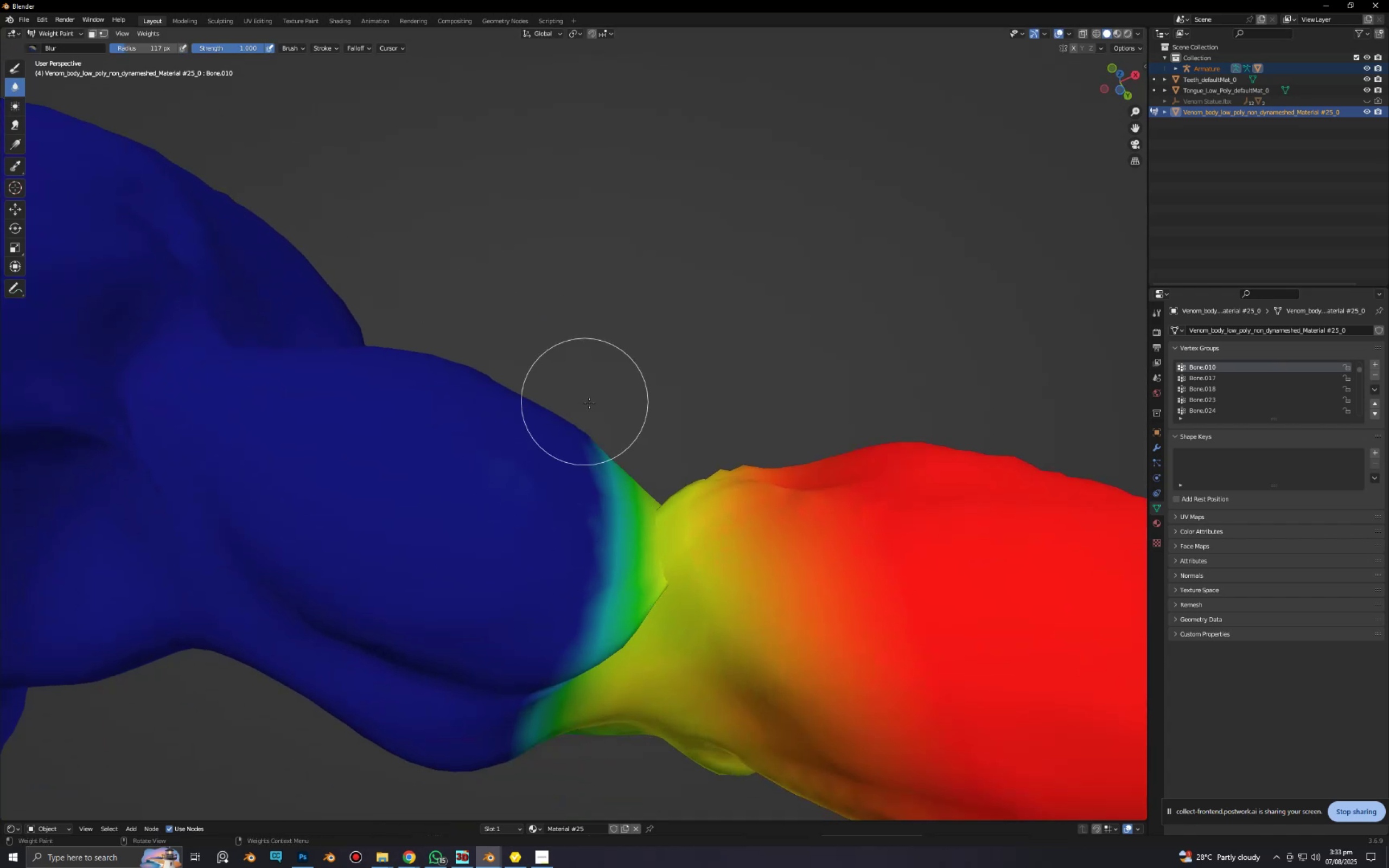 
key(F)
 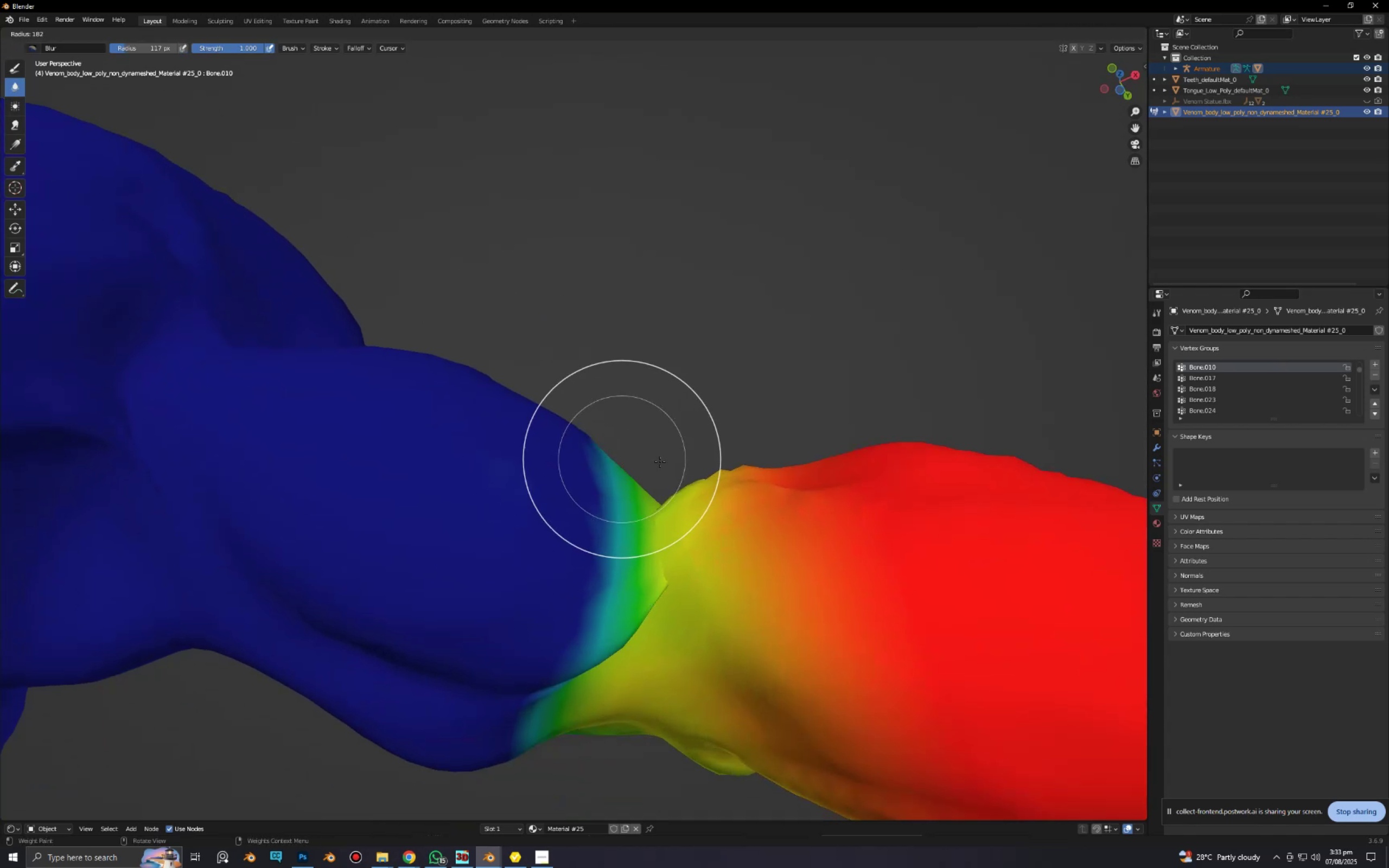 
left_click([663, 463])
 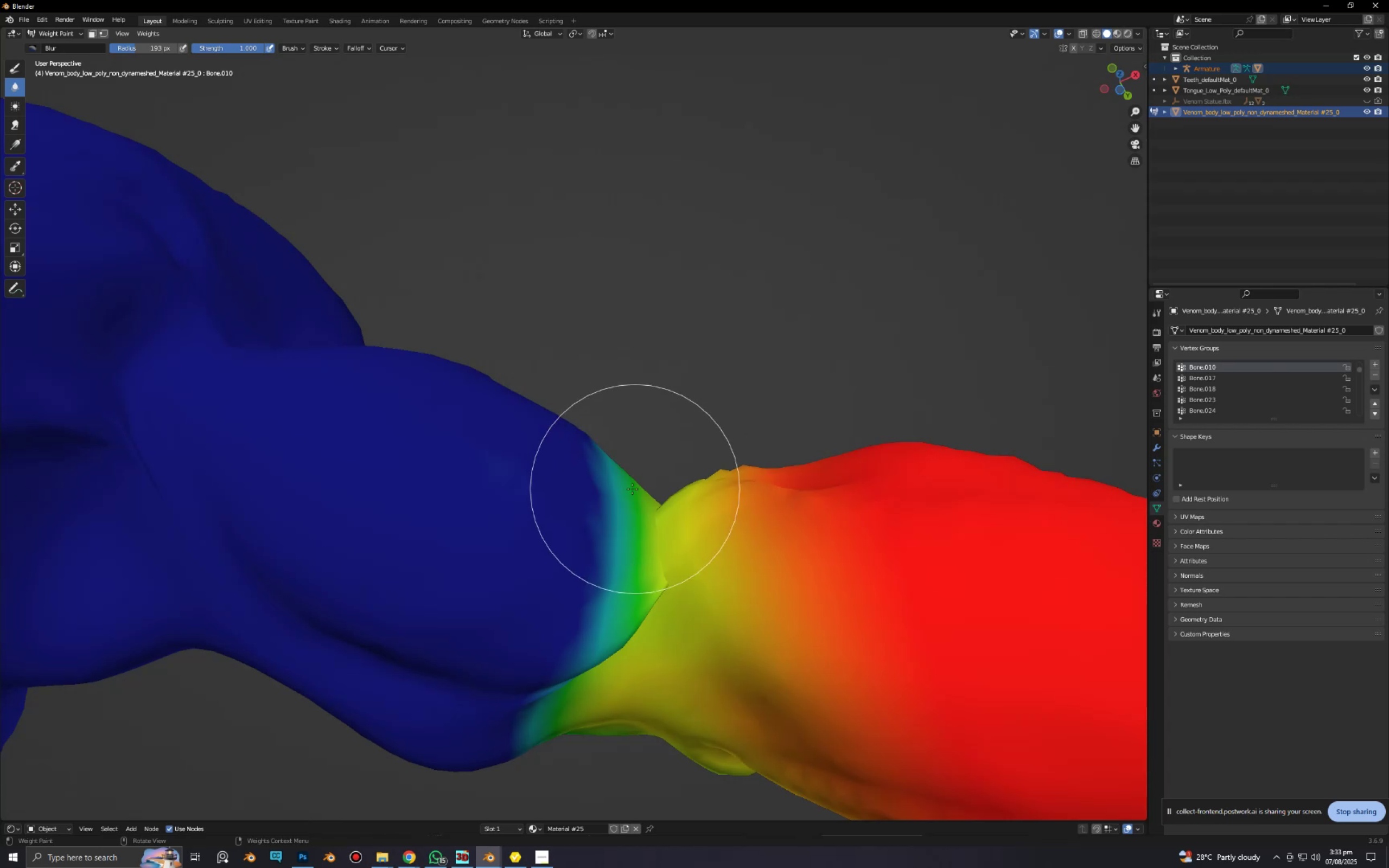 
left_click_drag(start_coordinate=[597, 459], to_coordinate=[608, 536])
 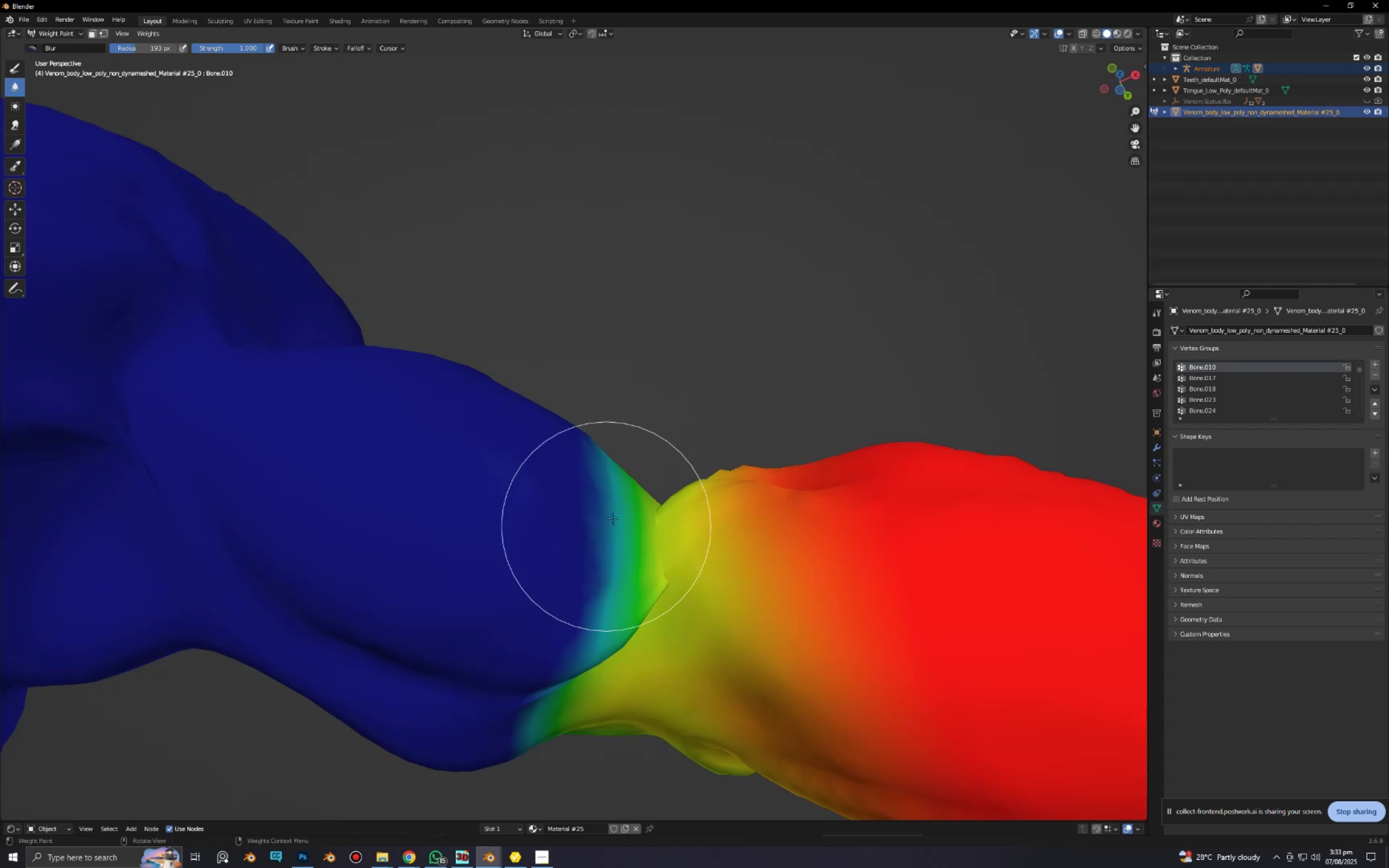 
left_click_drag(start_coordinate=[599, 459], to_coordinate=[615, 601])
 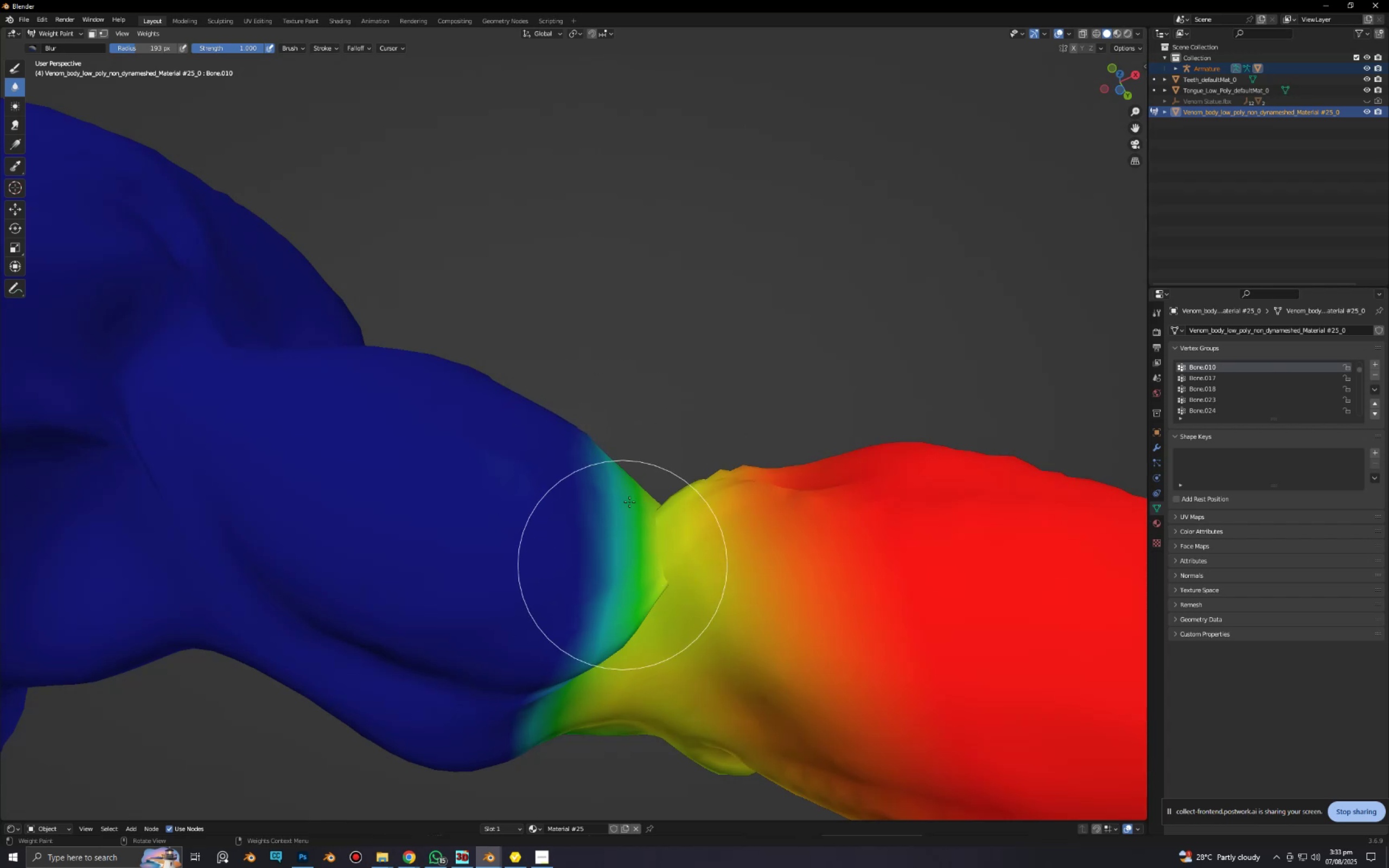 
left_click_drag(start_coordinate=[629, 476], to_coordinate=[625, 597])
 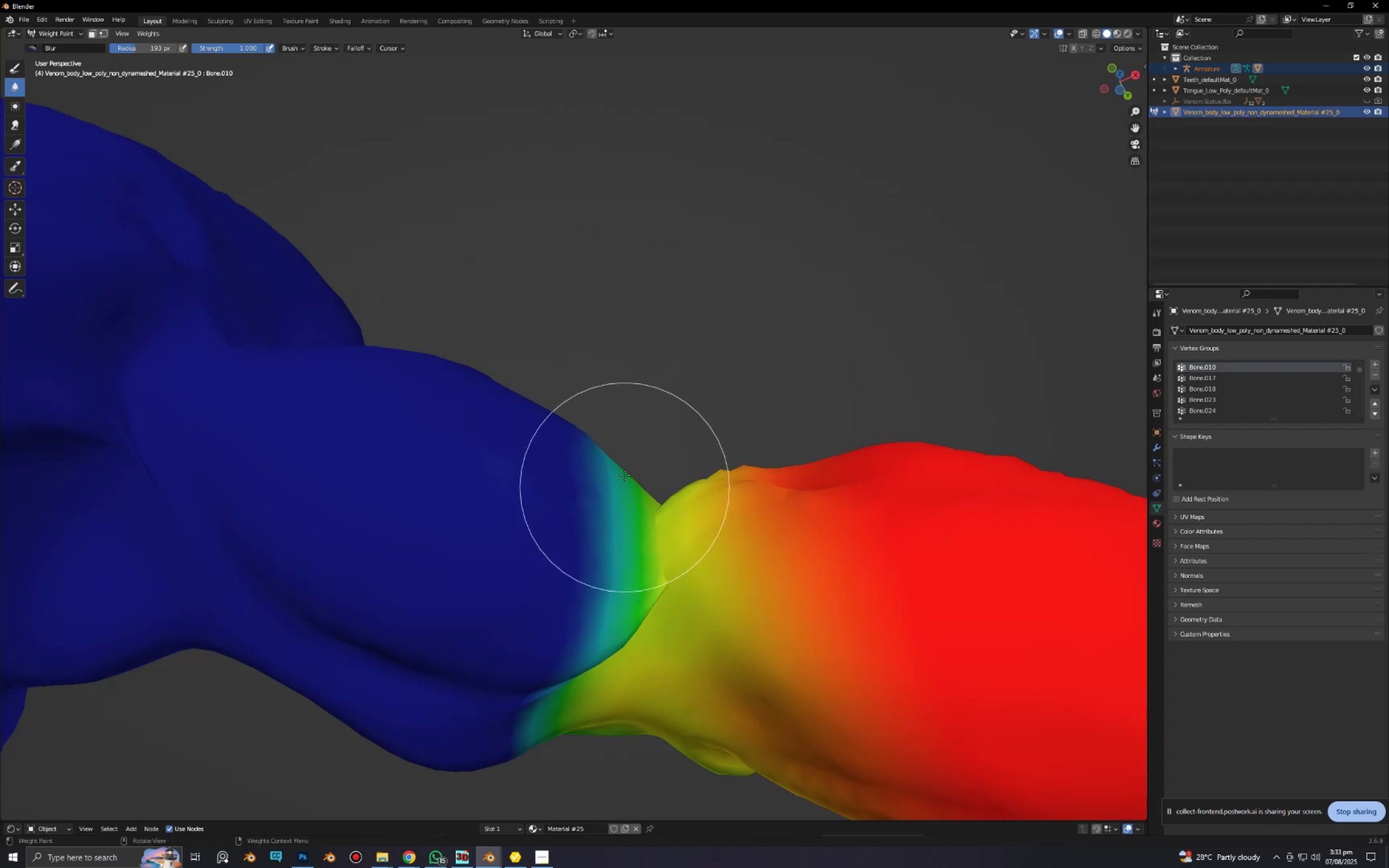 
left_click_drag(start_coordinate=[624, 468], to_coordinate=[624, 566])
 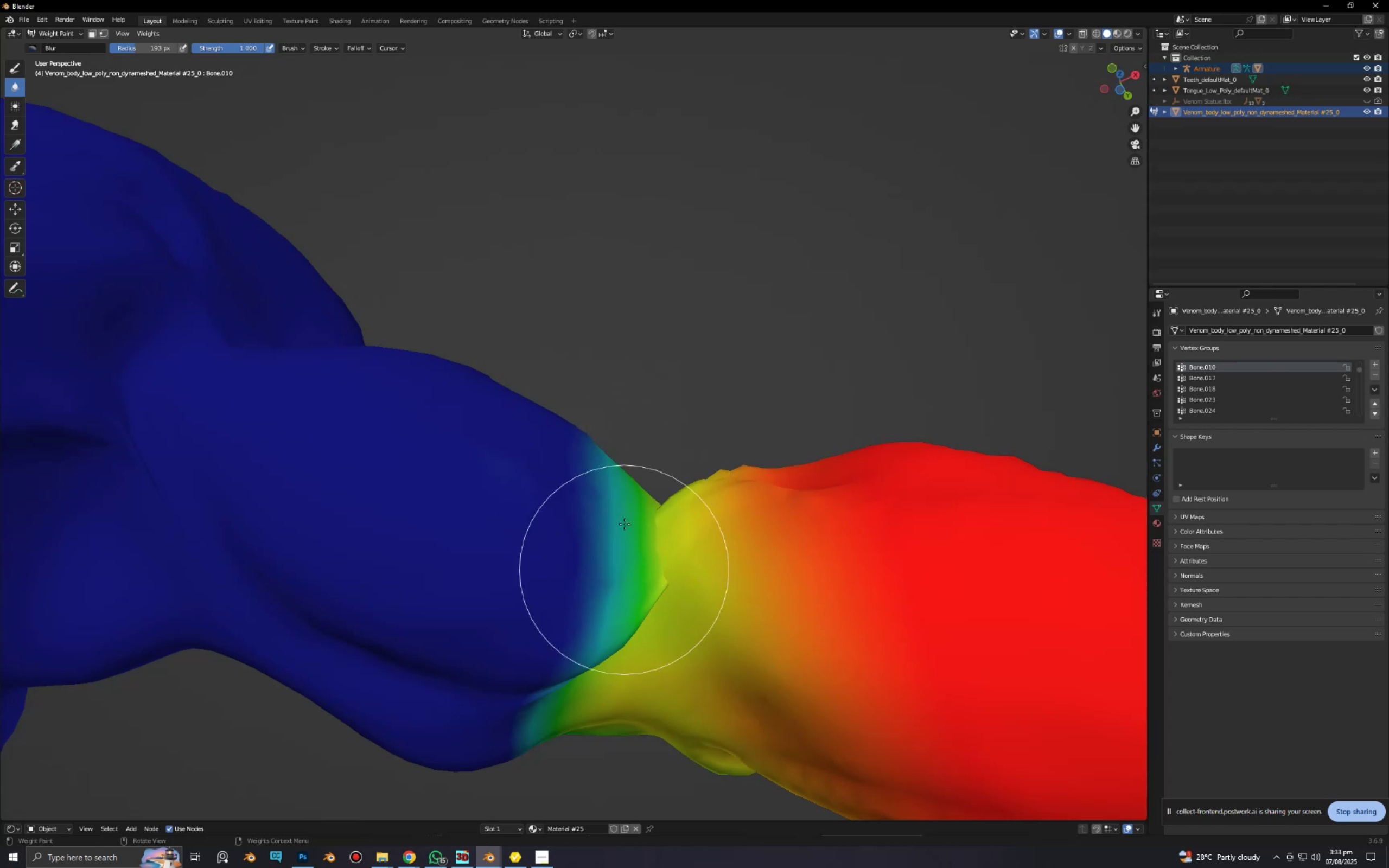 
left_click_drag(start_coordinate=[620, 484], to_coordinate=[623, 621])
 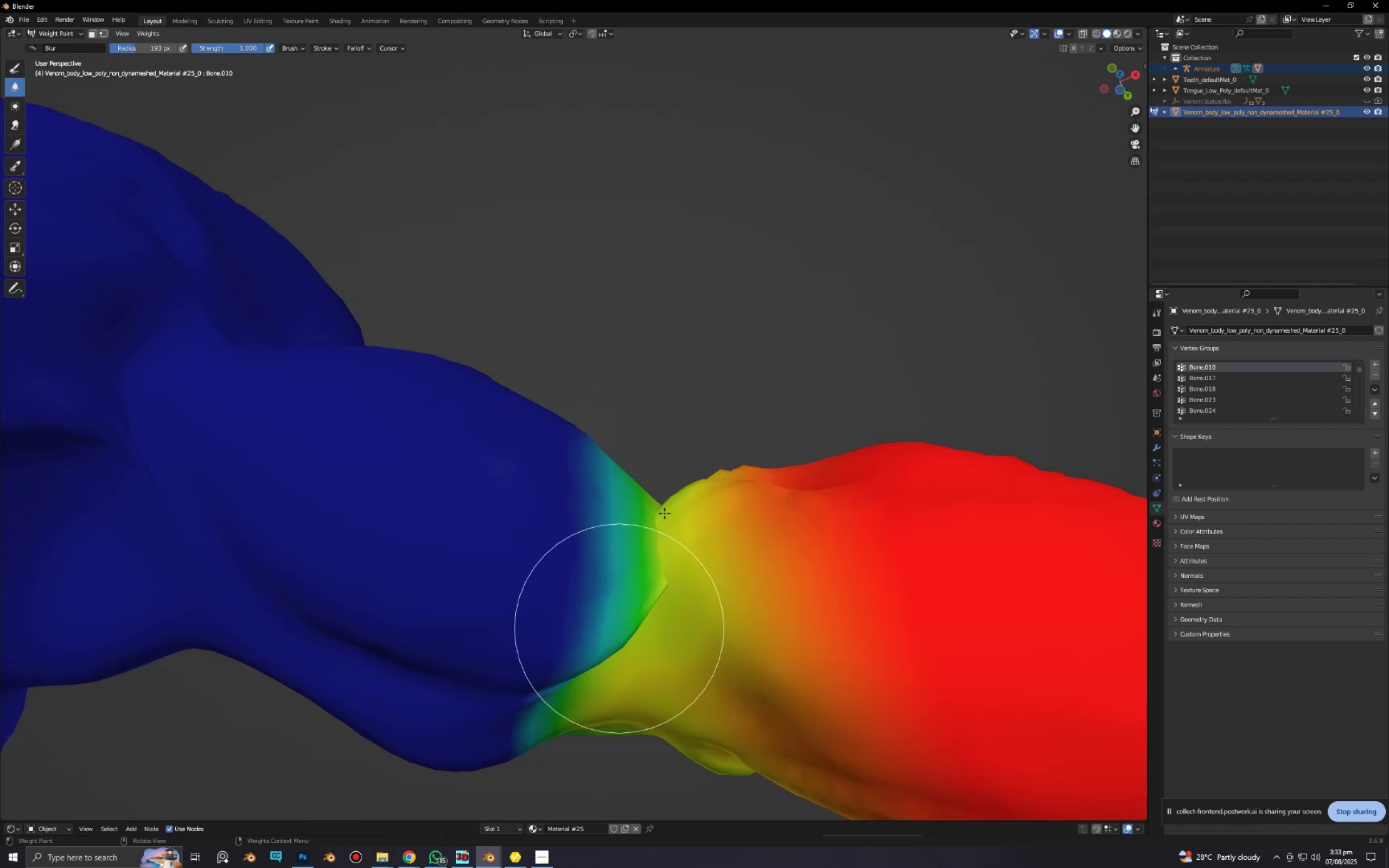 
left_click_drag(start_coordinate=[678, 476], to_coordinate=[656, 588])
 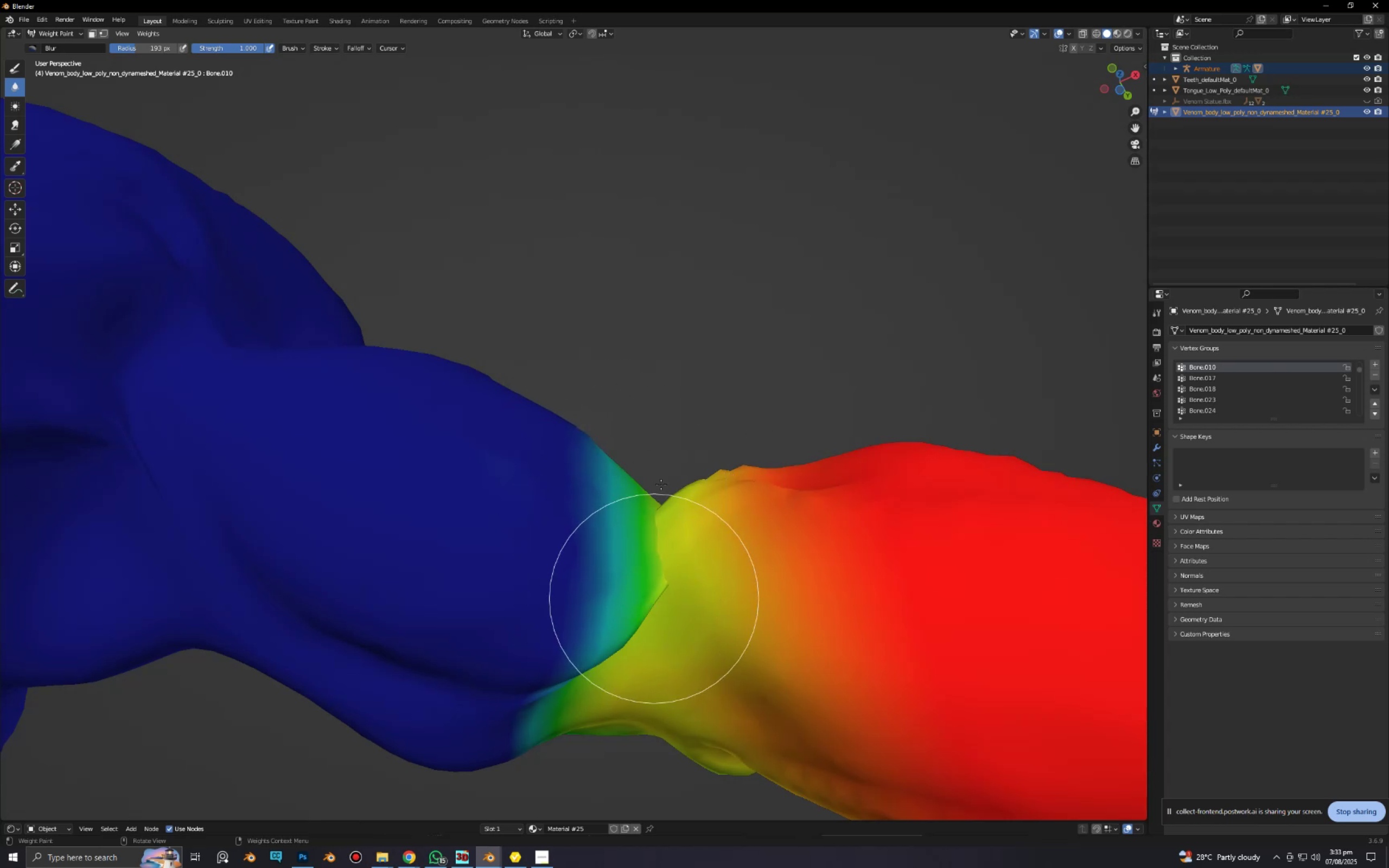 
left_click_drag(start_coordinate=[660, 482], to_coordinate=[630, 637])
 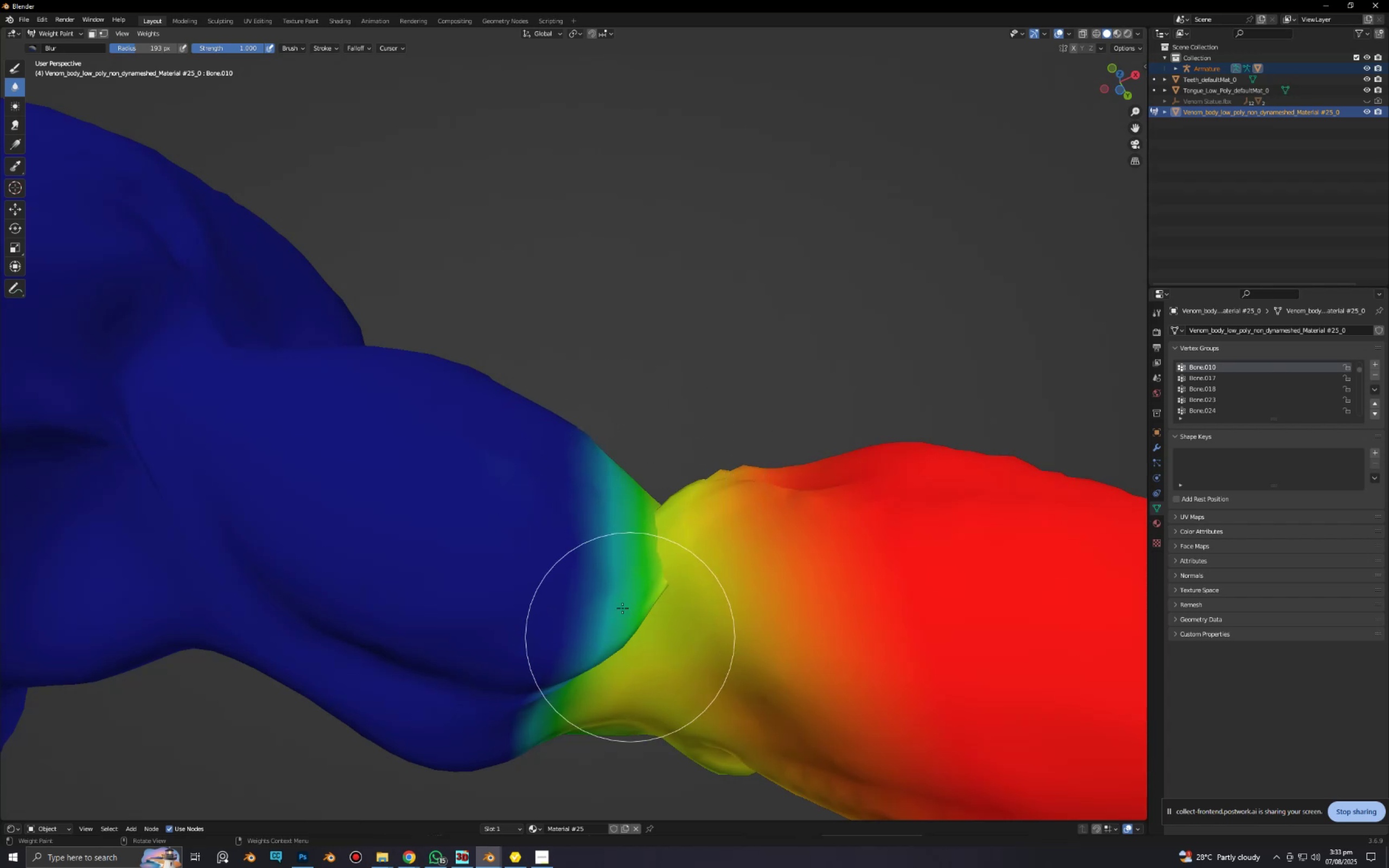 
left_click_drag(start_coordinate=[607, 580], to_coordinate=[556, 740])
 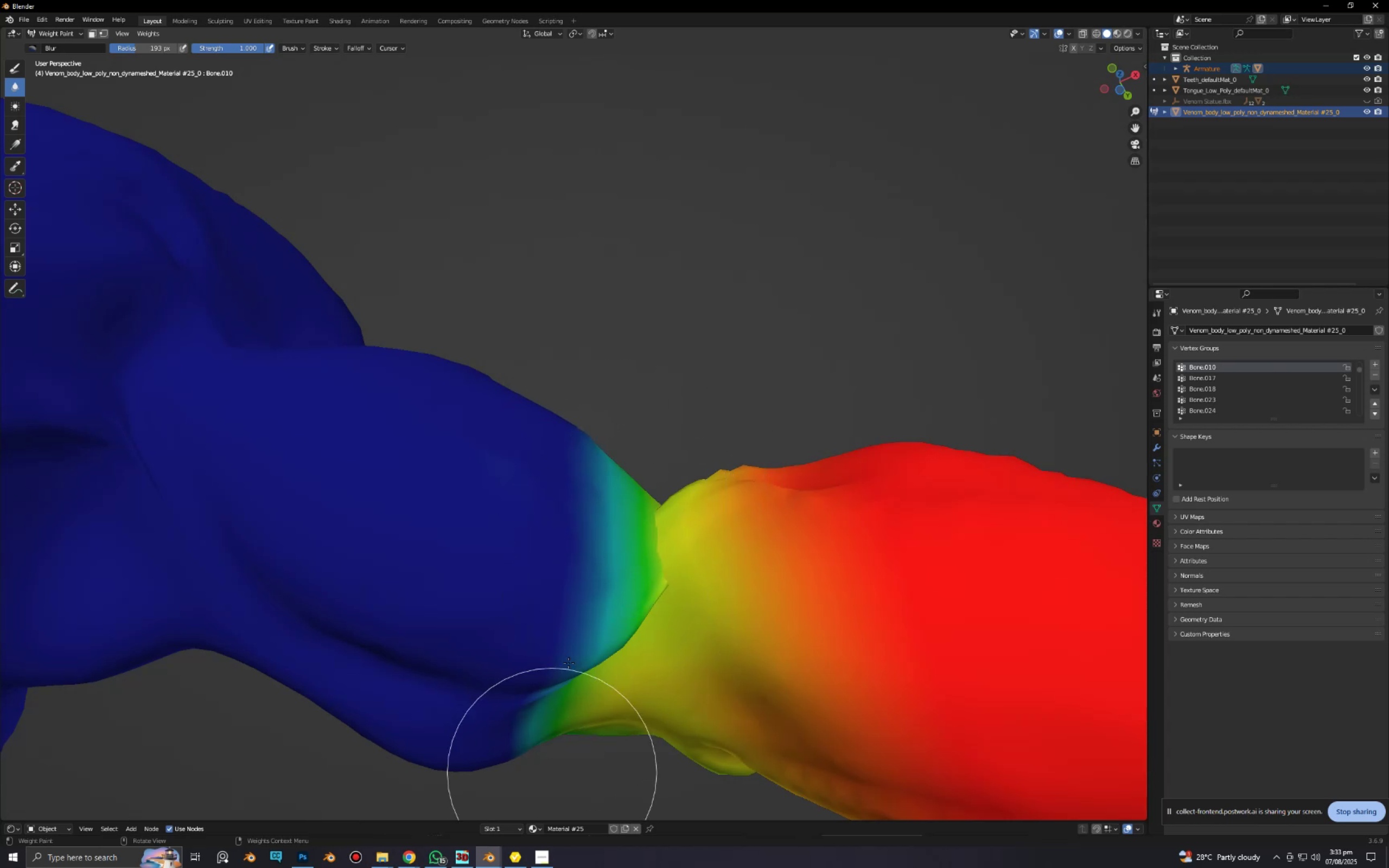 
left_click_drag(start_coordinate=[569, 666], to_coordinate=[550, 744])
 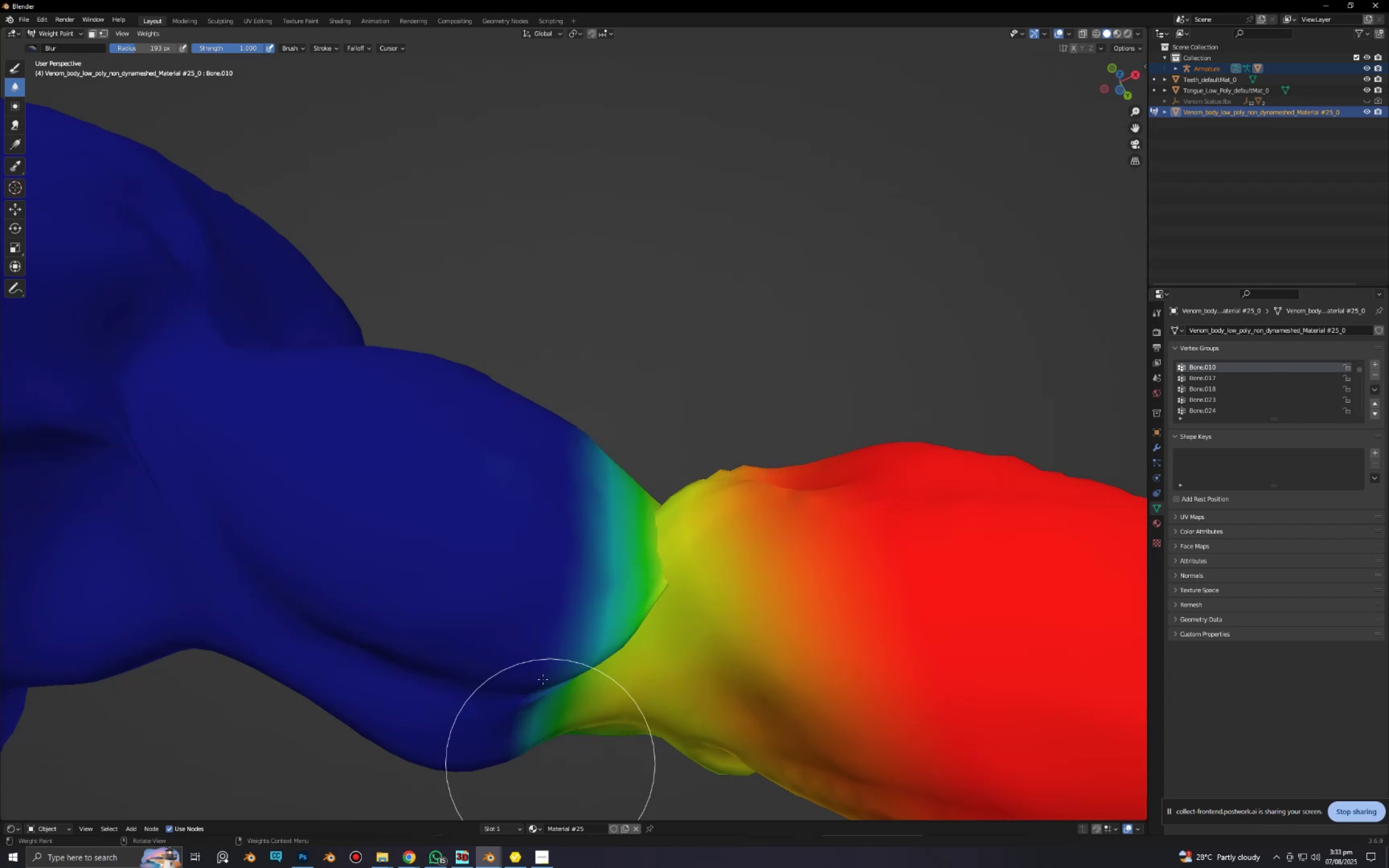 
left_click_drag(start_coordinate=[537, 635], to_coordinate=[543, 703])
 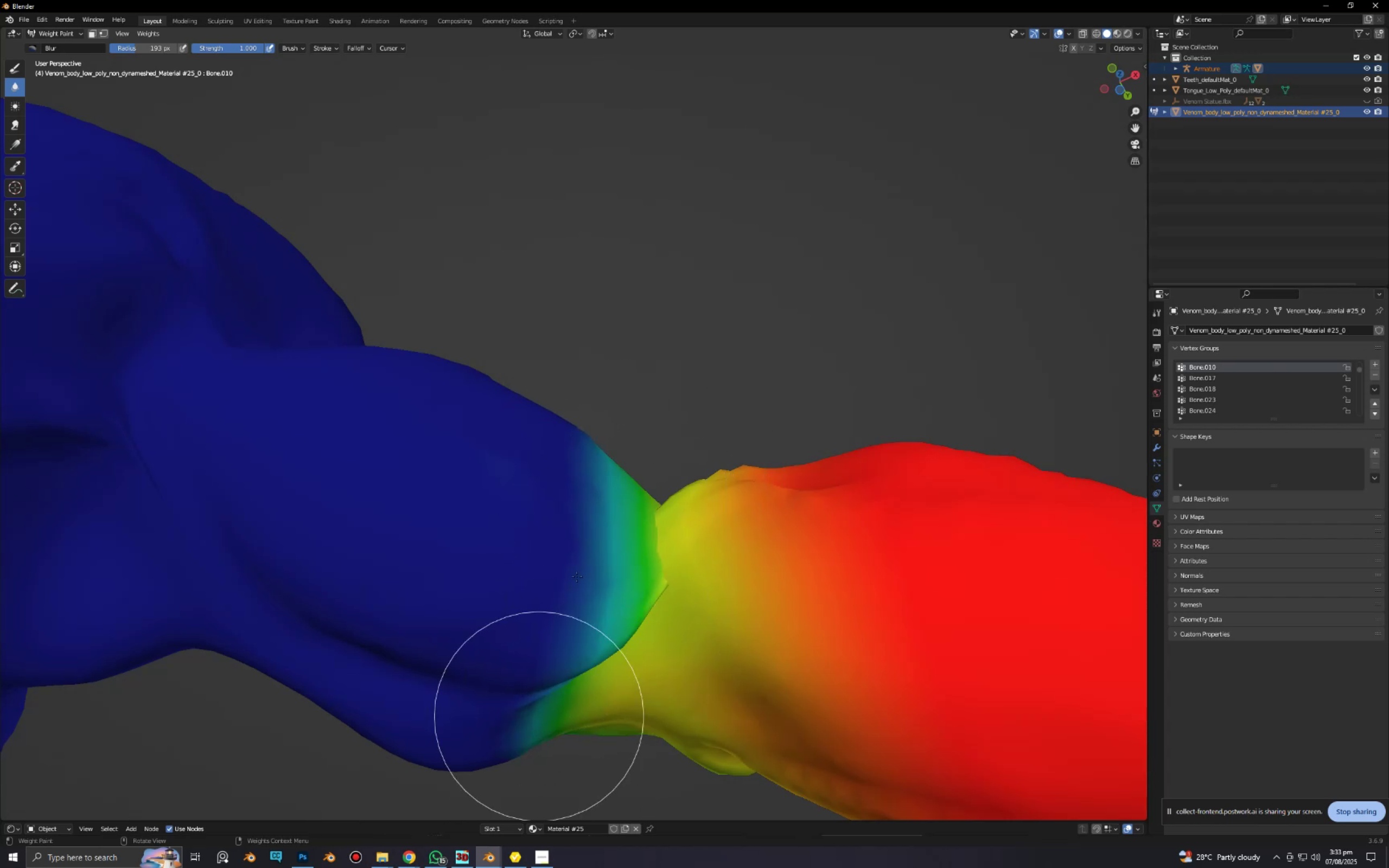 
left_click_drag(start_coordinate=[597, 507], to_coordinate=[641, 439])
 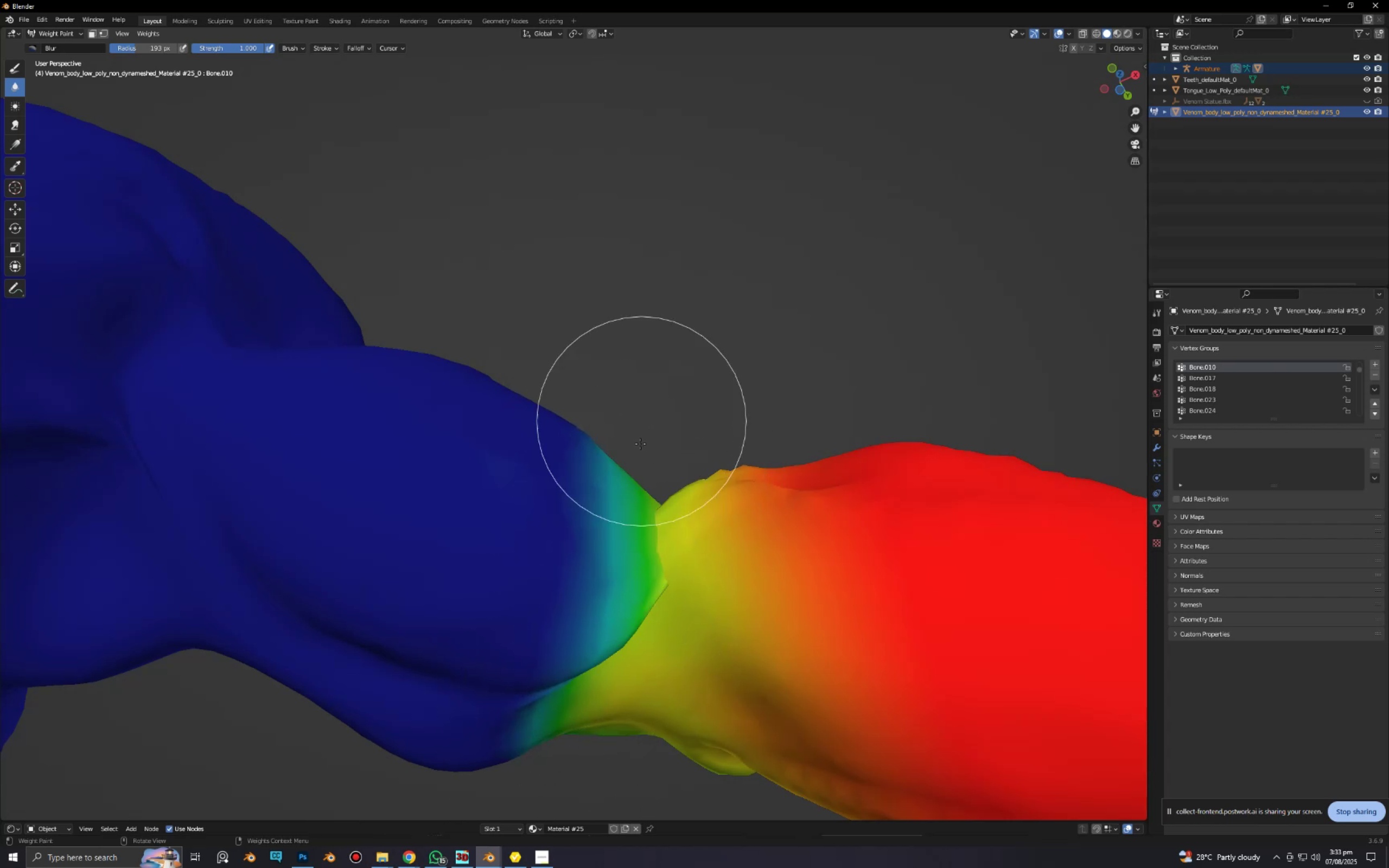 
left_click_drag(start_coordinate=[621, 592], to_coordinate=[661, 440])
 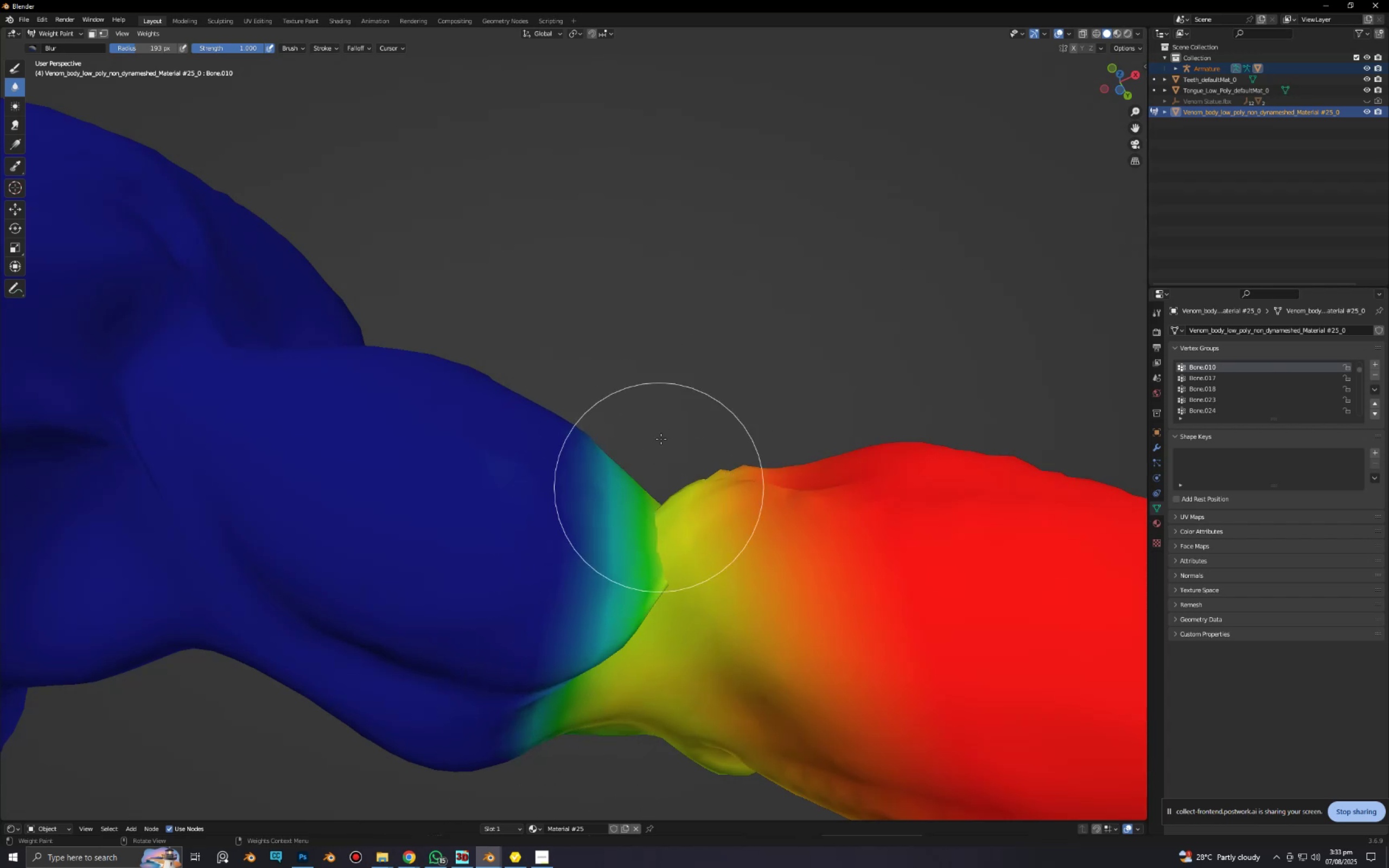 
left_click_drag(start_coordinate=[628, 620], to_coordinate=[679, 436])
 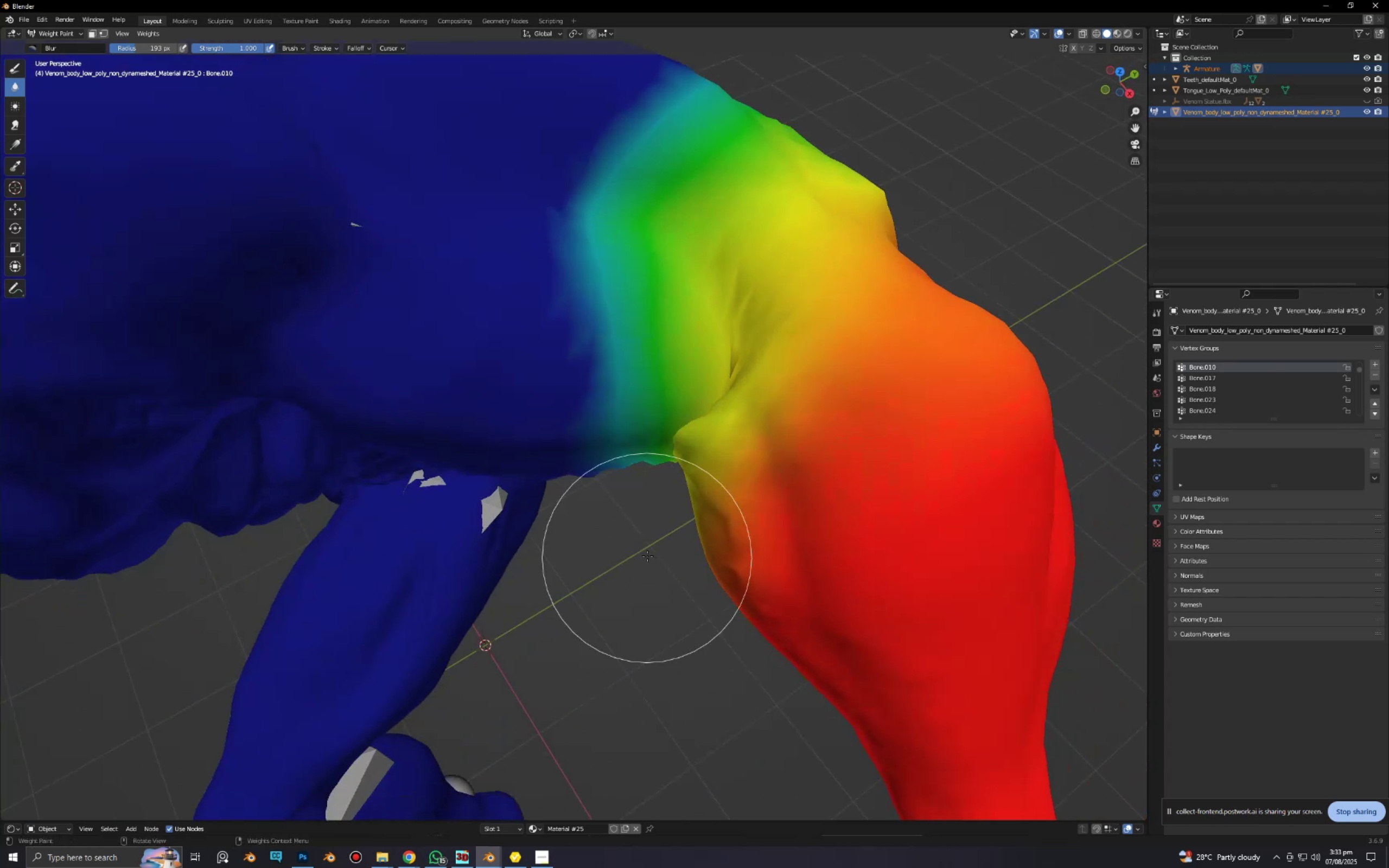 
left_click_drag(start_coordinate=[670, 378], to_coordinate=[674, 255])
 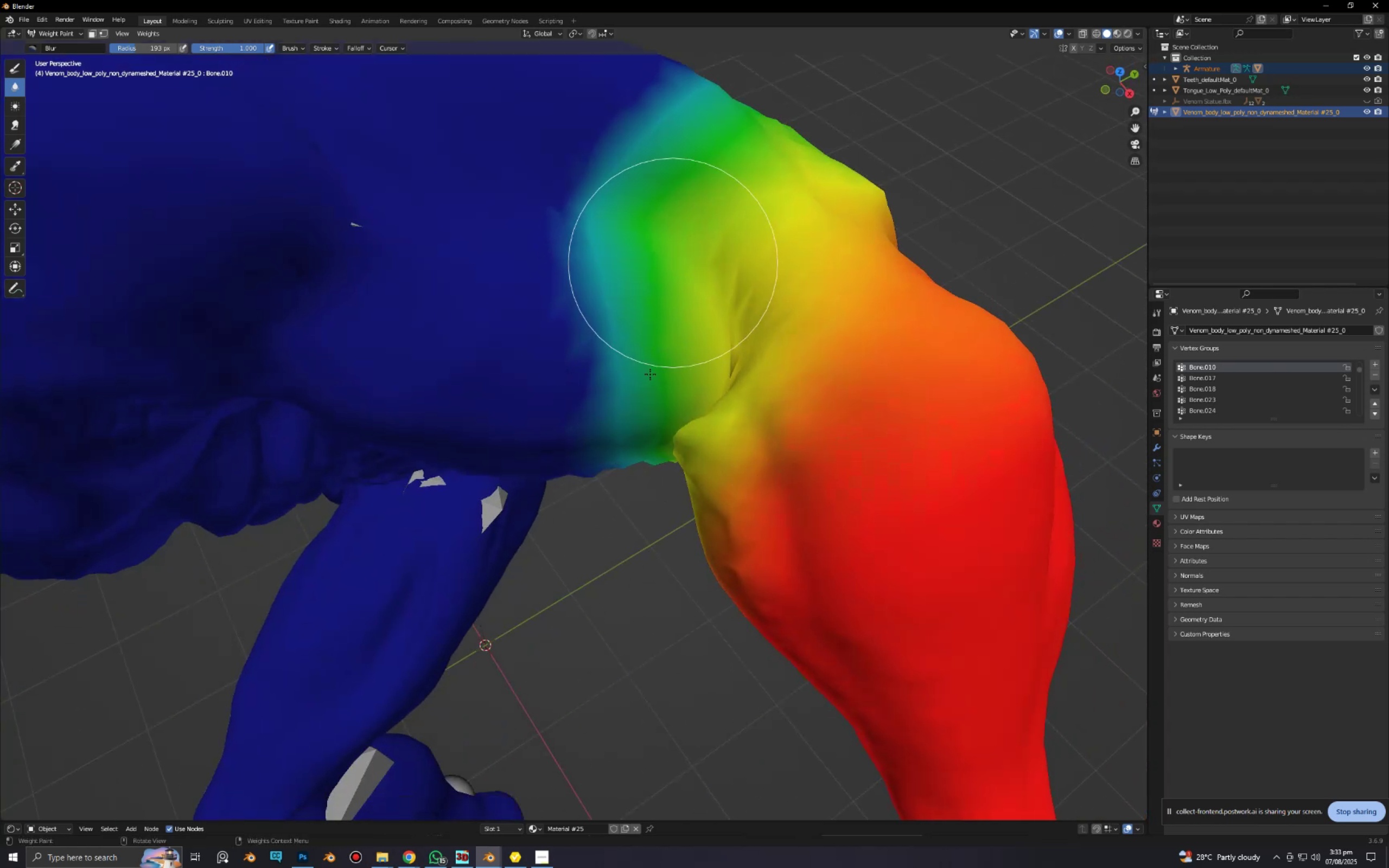 
left_click_drag(start_coordinate=[635, 434], to_coordinate=[604, 240])
 